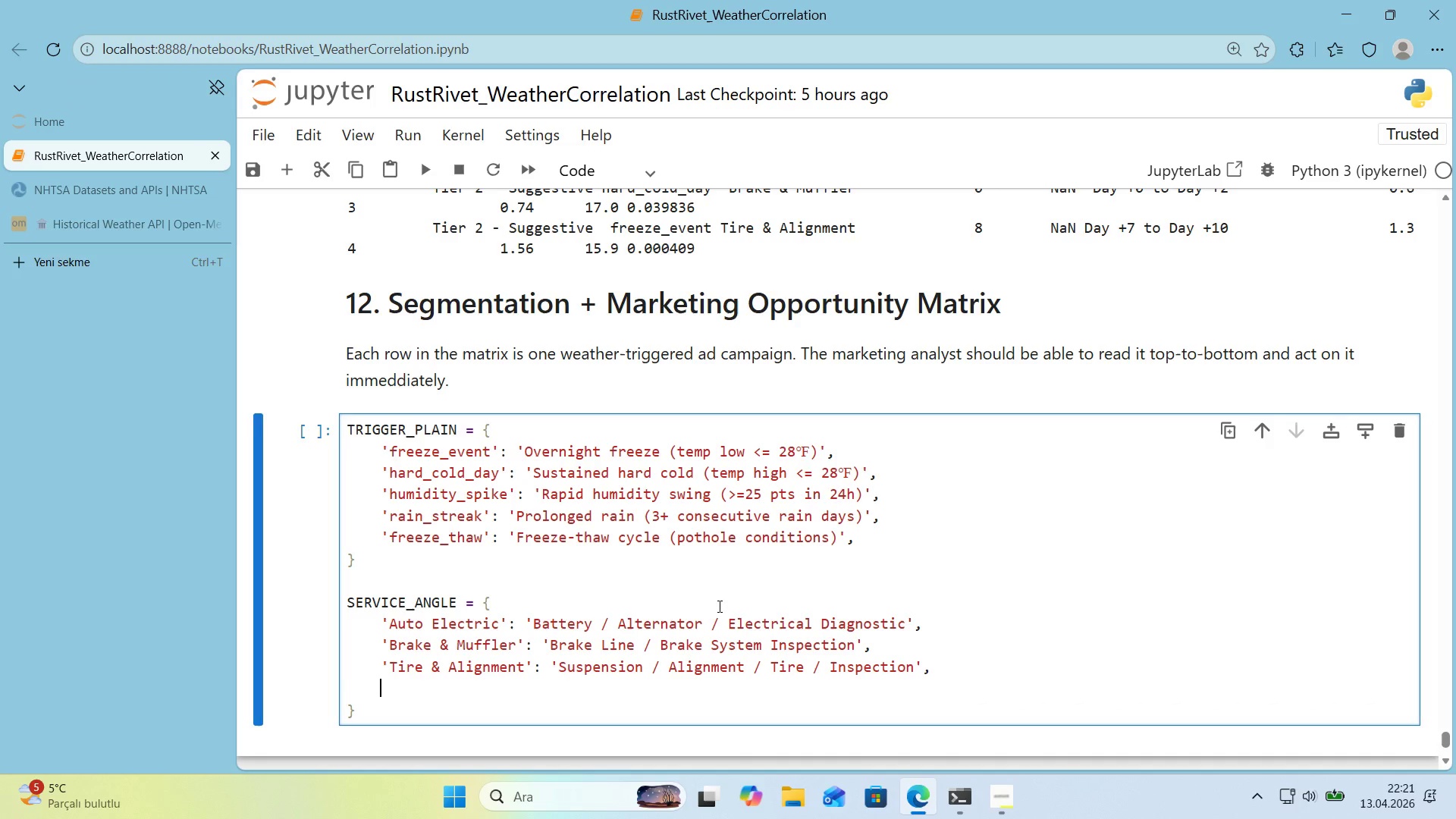 
type(@@)
 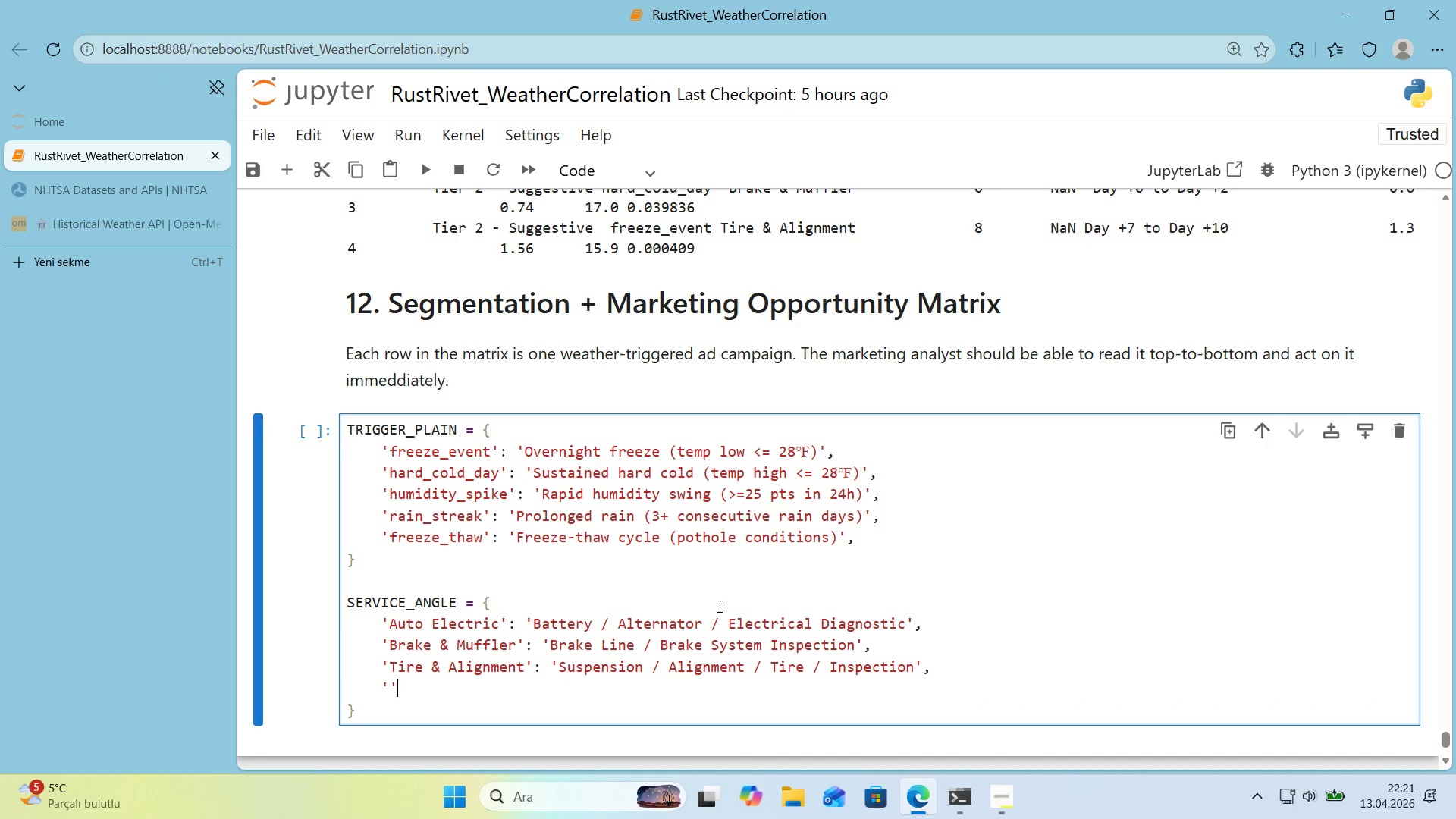 
key(ArrowLeft)
 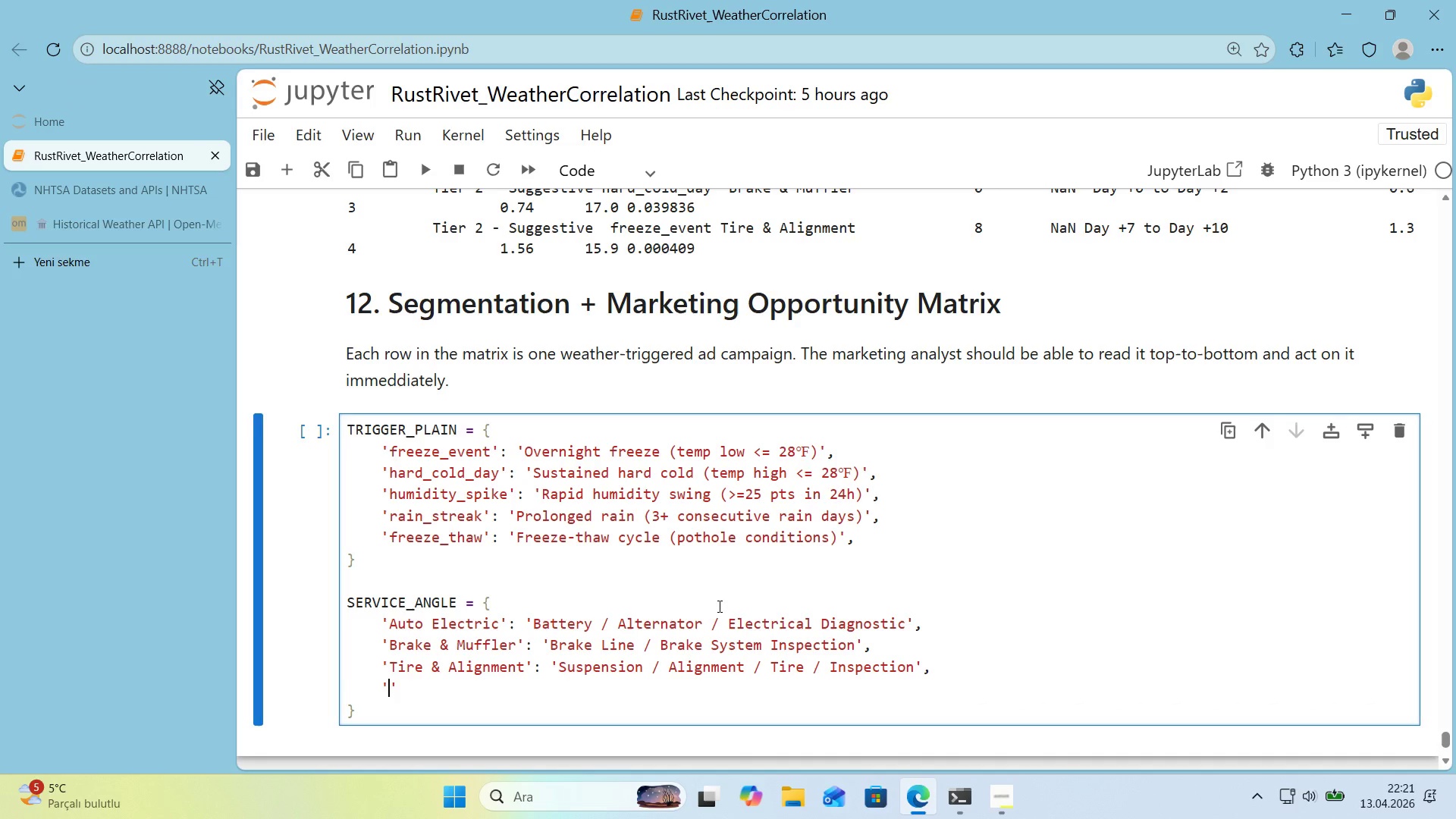 
type(General RE)
key(Backspace)
type(epa'r)
 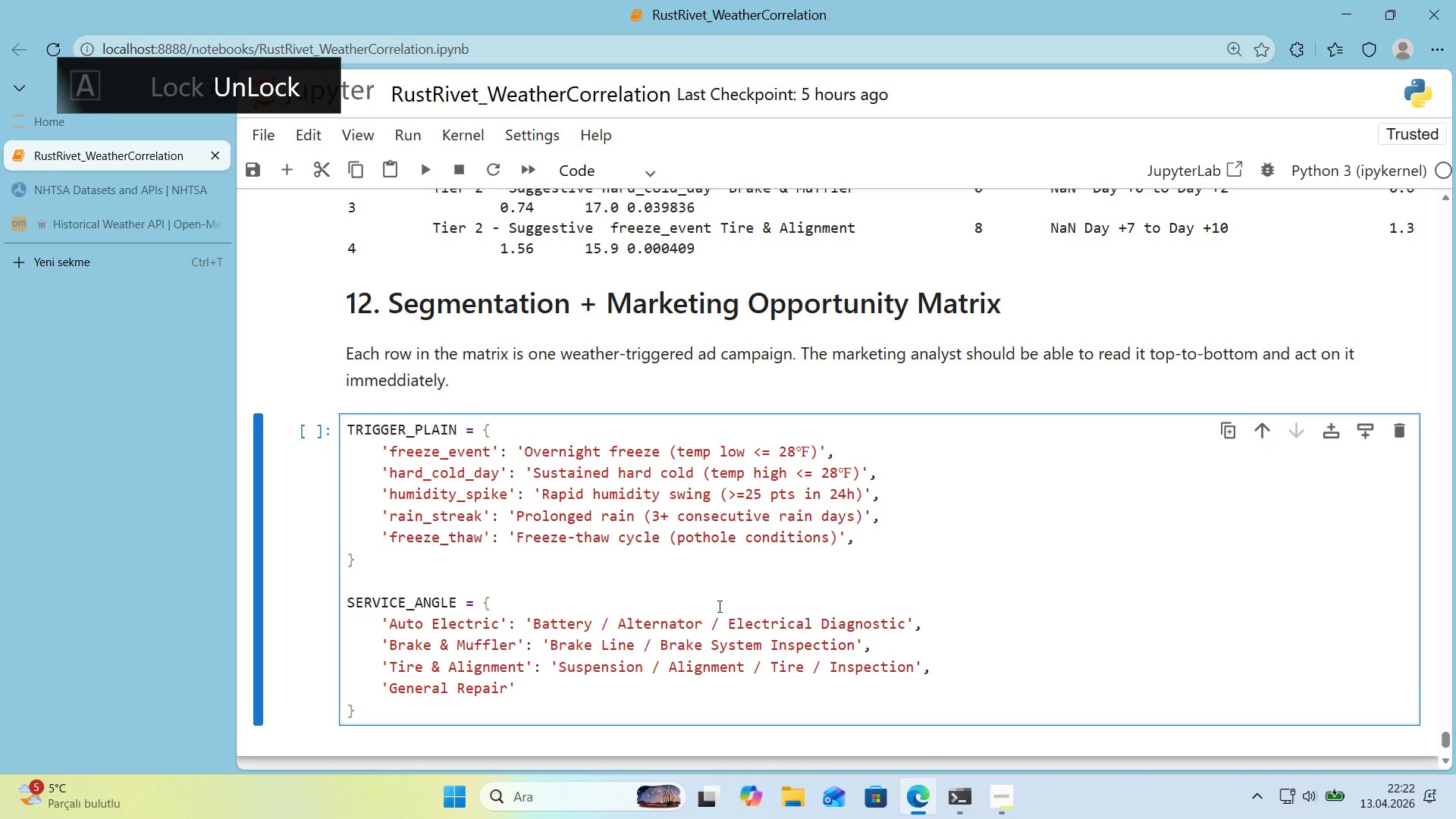 
key(ArrowRight)
 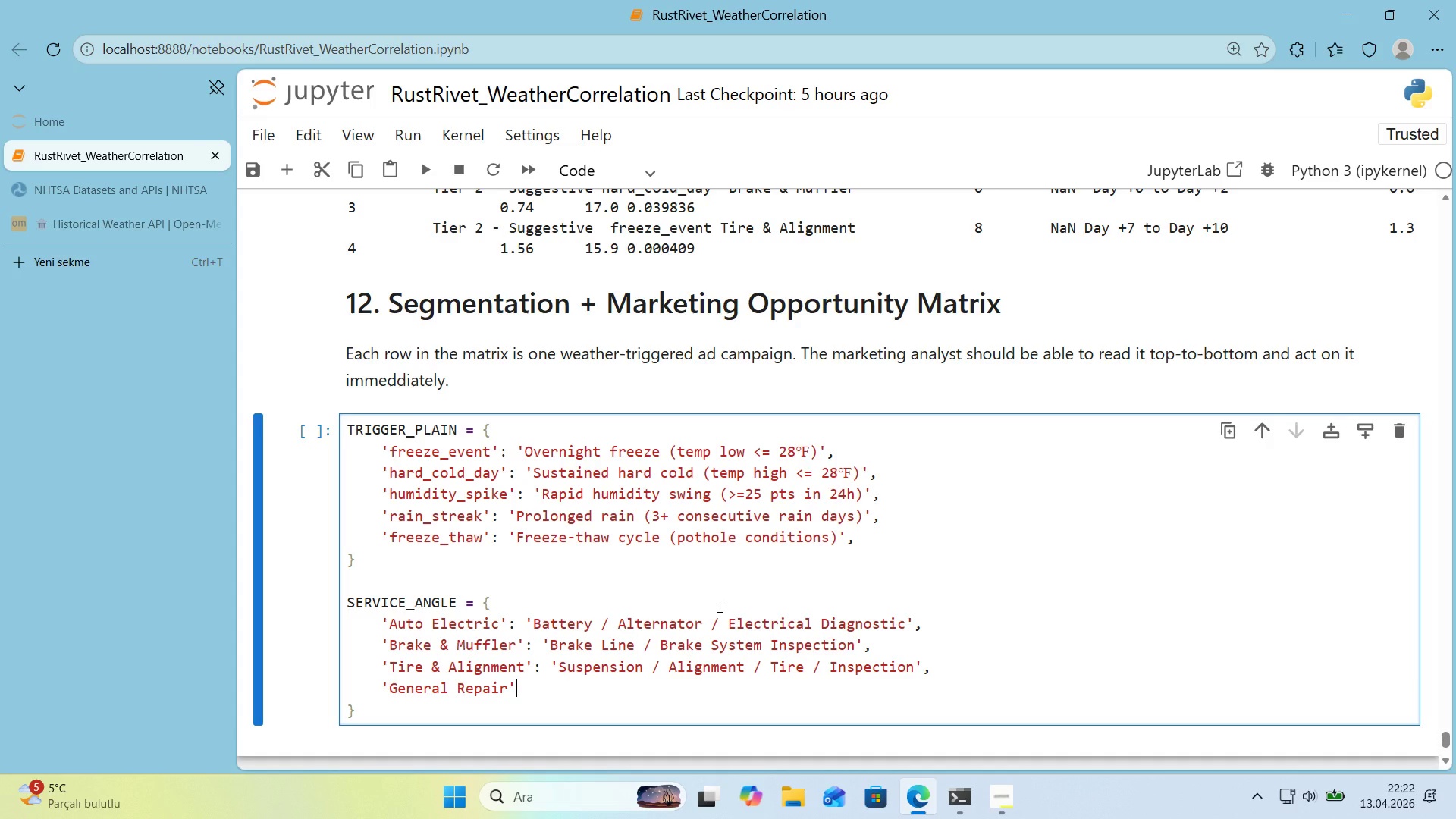 
type(> @@)
 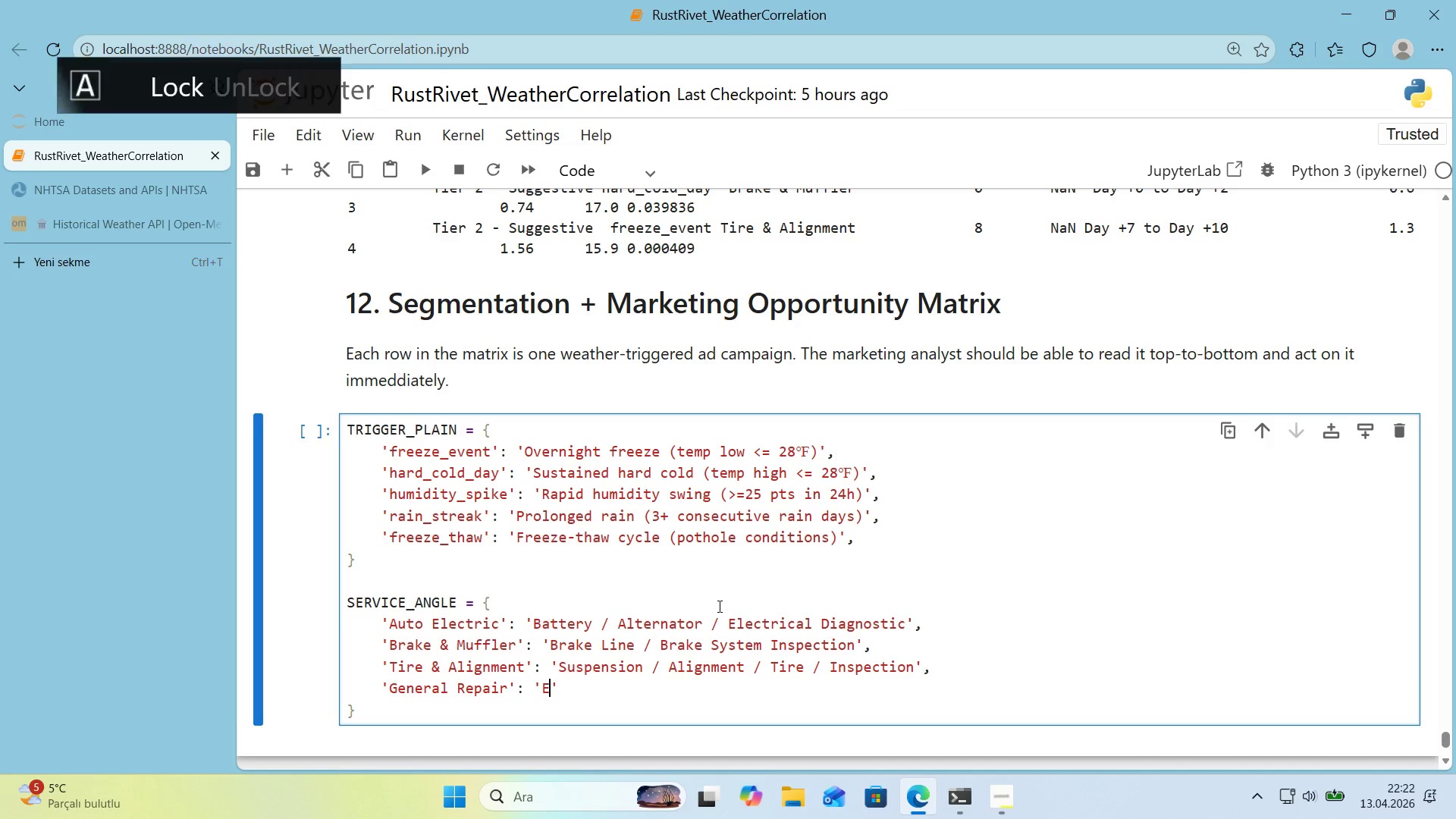 
 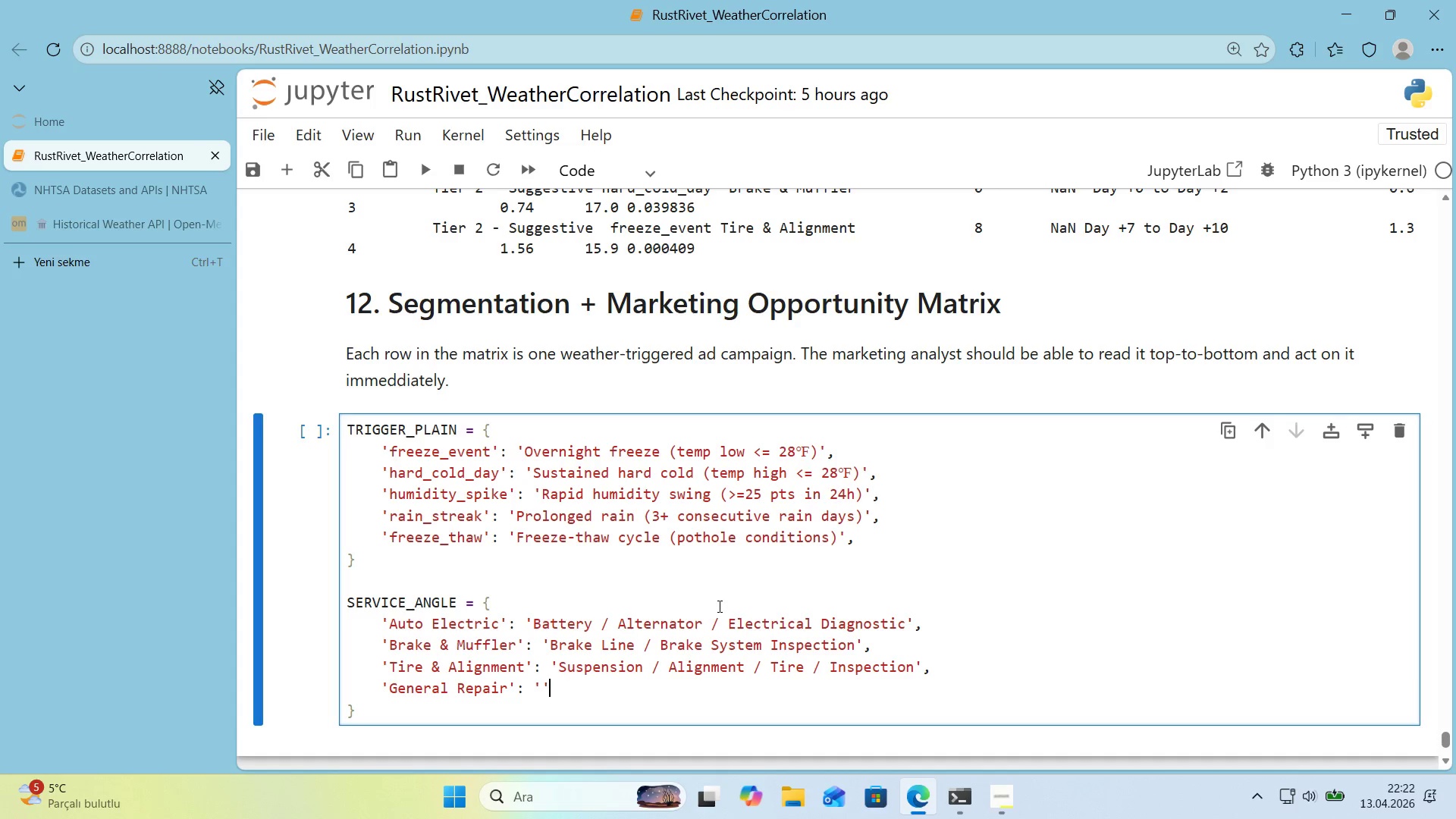 
key(ArrowLeft)
 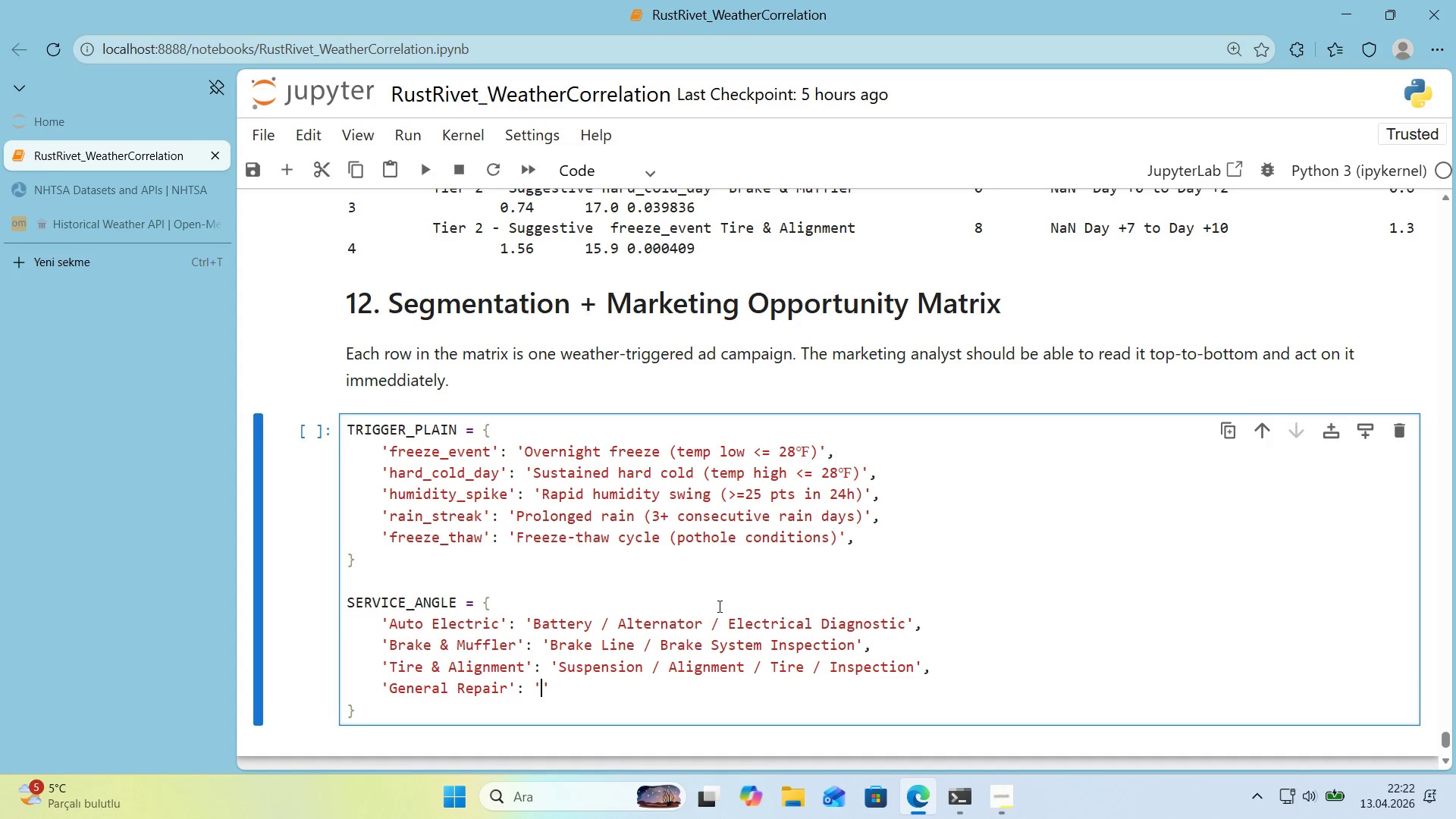 
type(Eng'ne)
 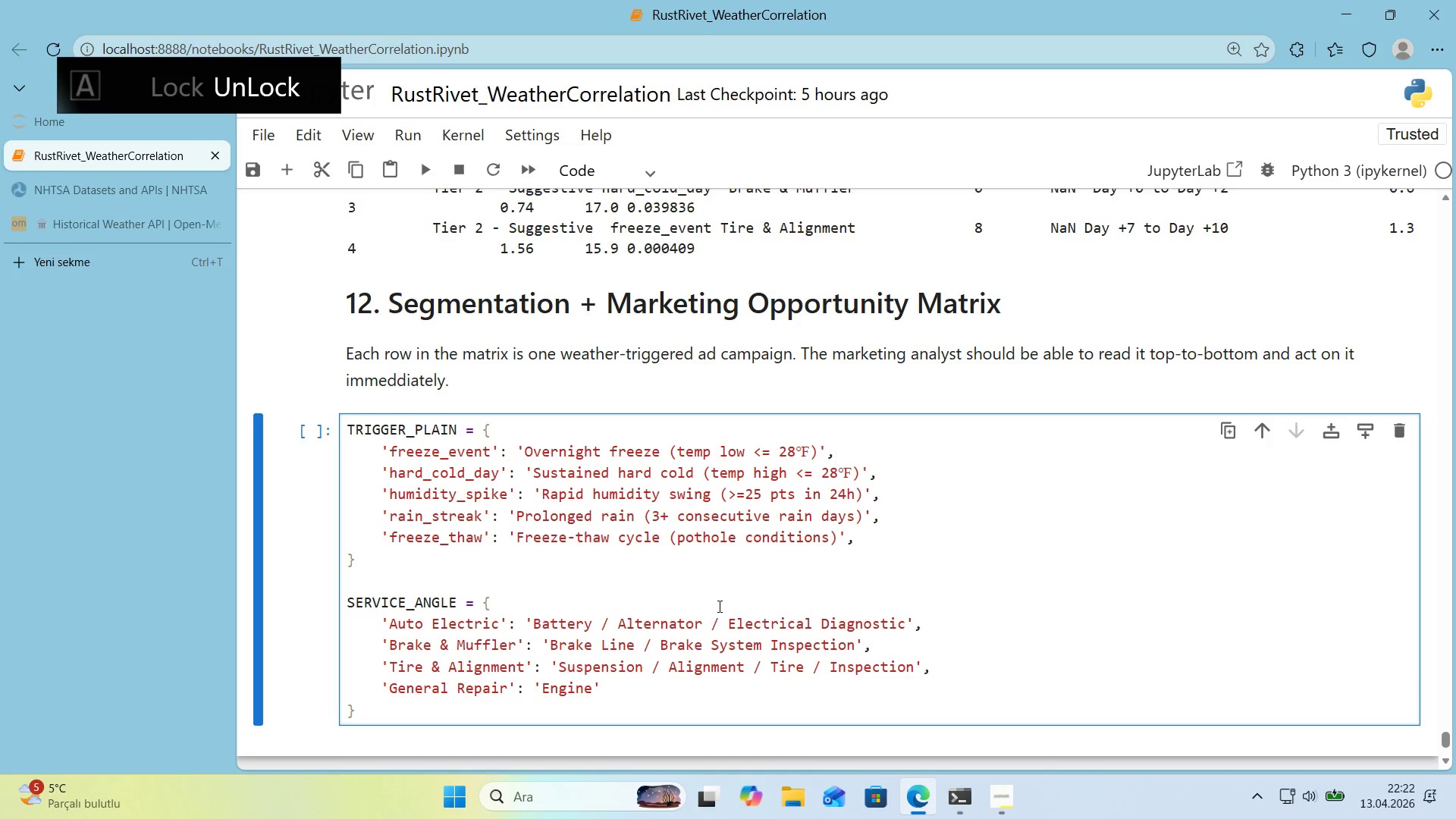 
key(ArrowRight)
 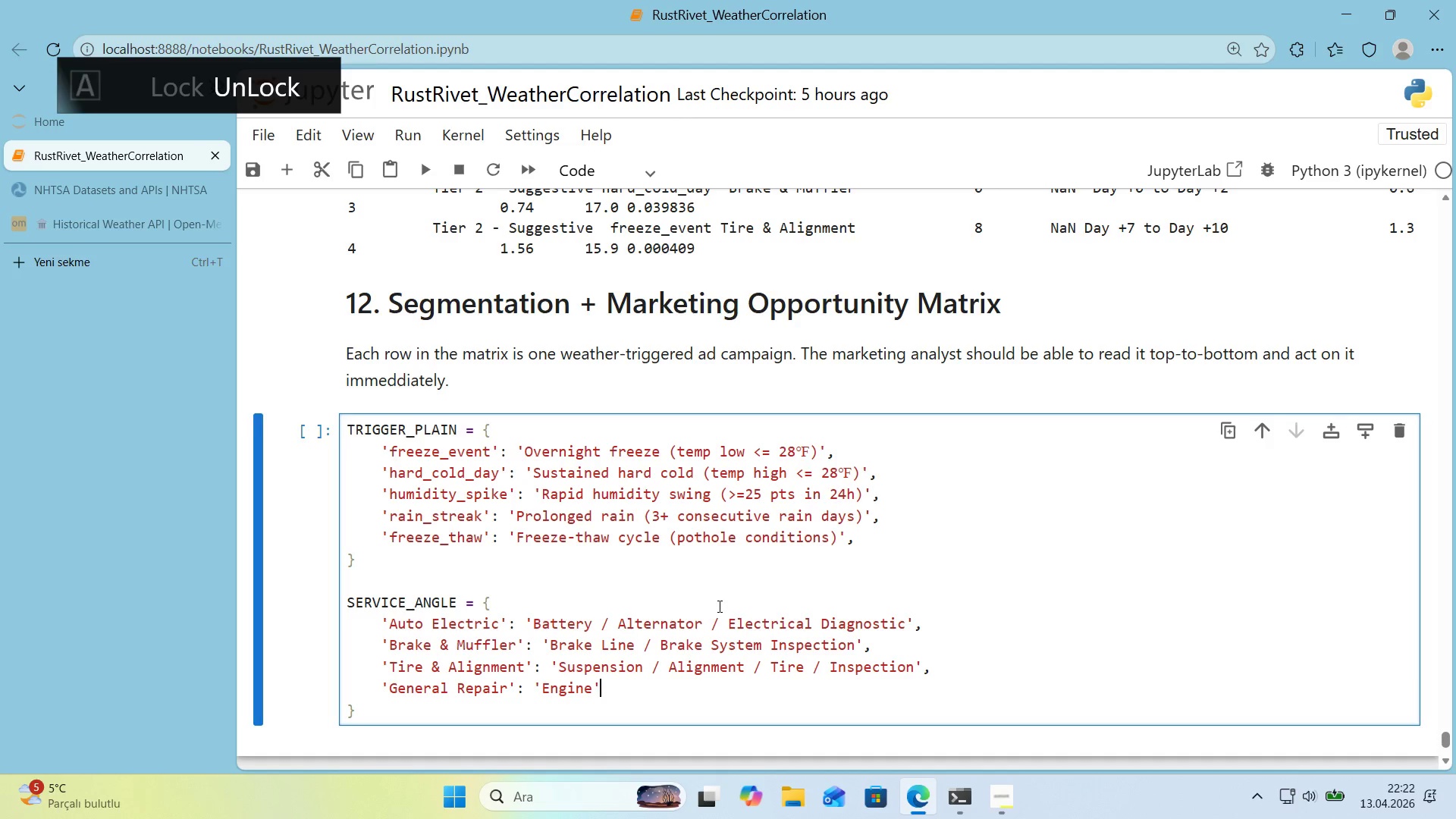 
key(ArrowLeft)
 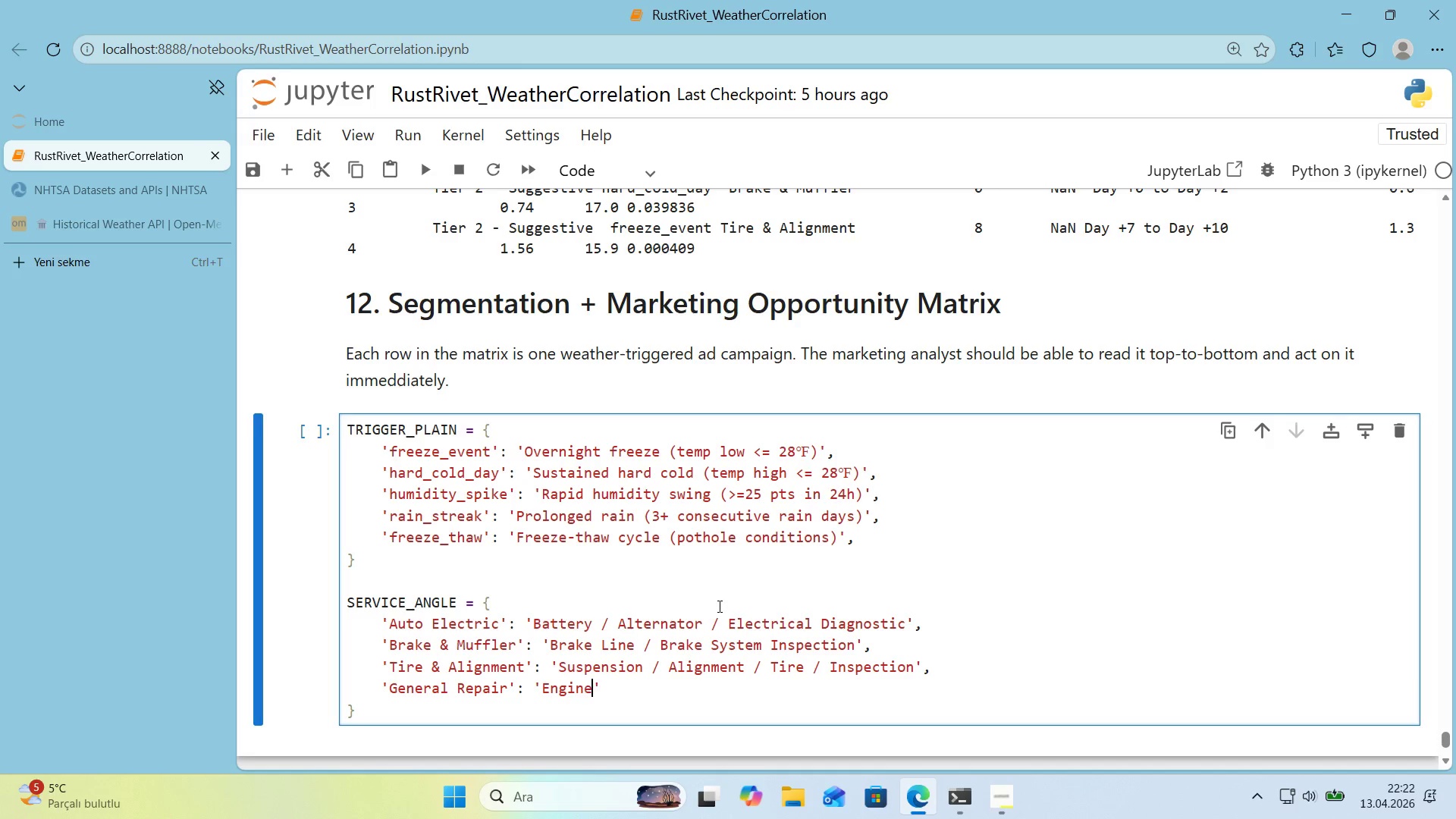 
type( & Powewr)
key(Backspace)
key(Backspace)
type(rtra'n D'agnost'c)
 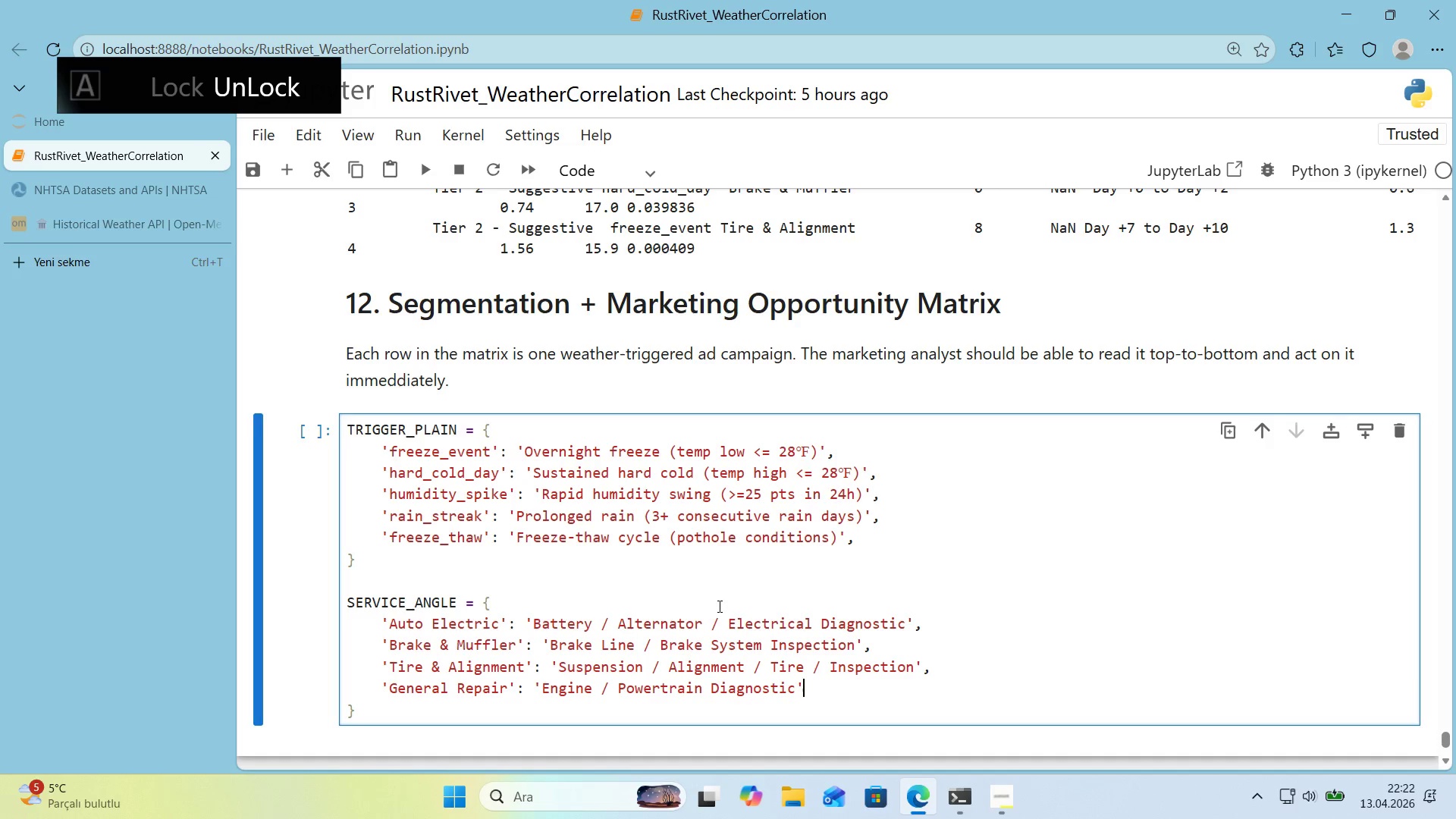 
 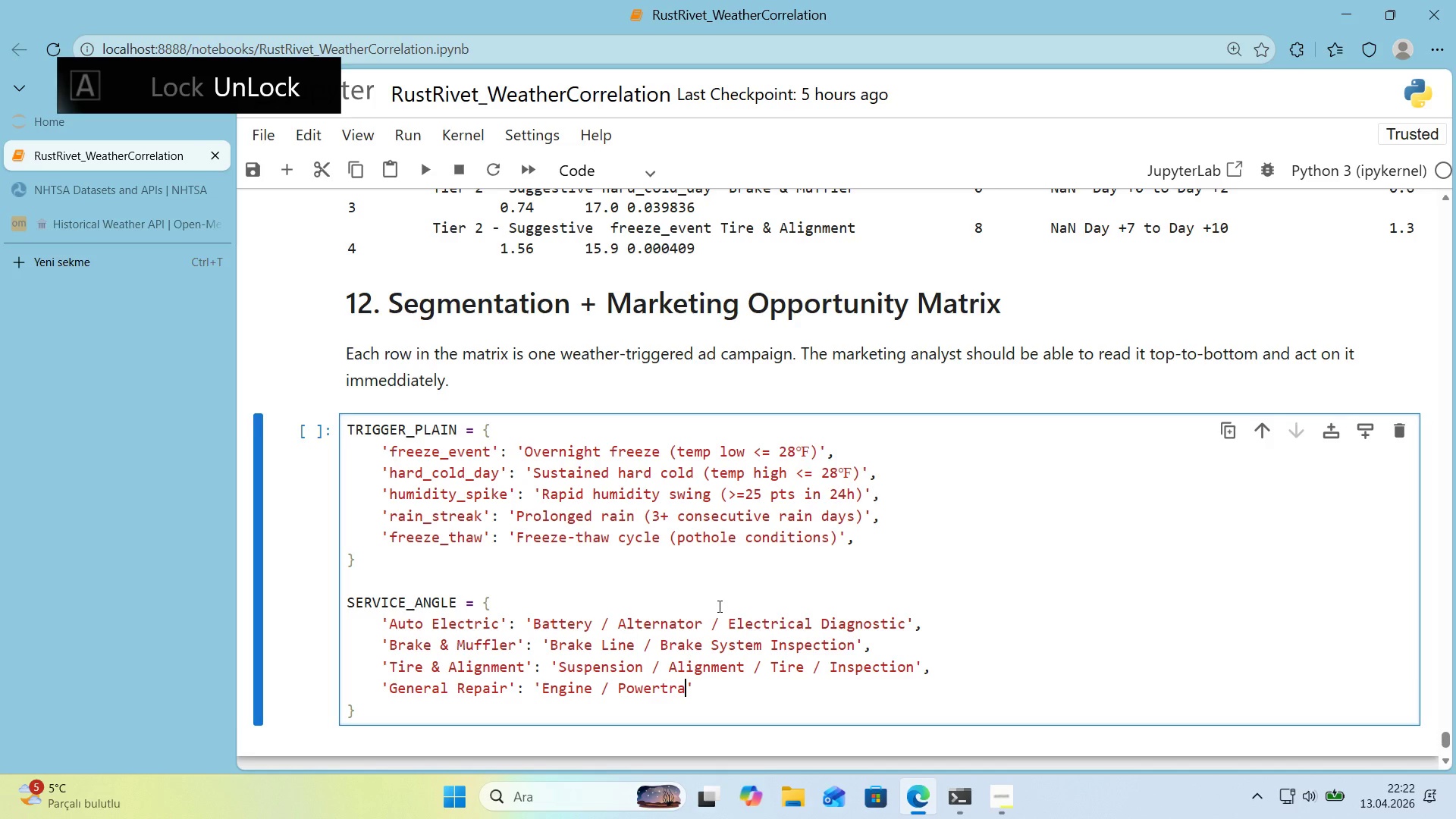 
key(ArrowRight)
 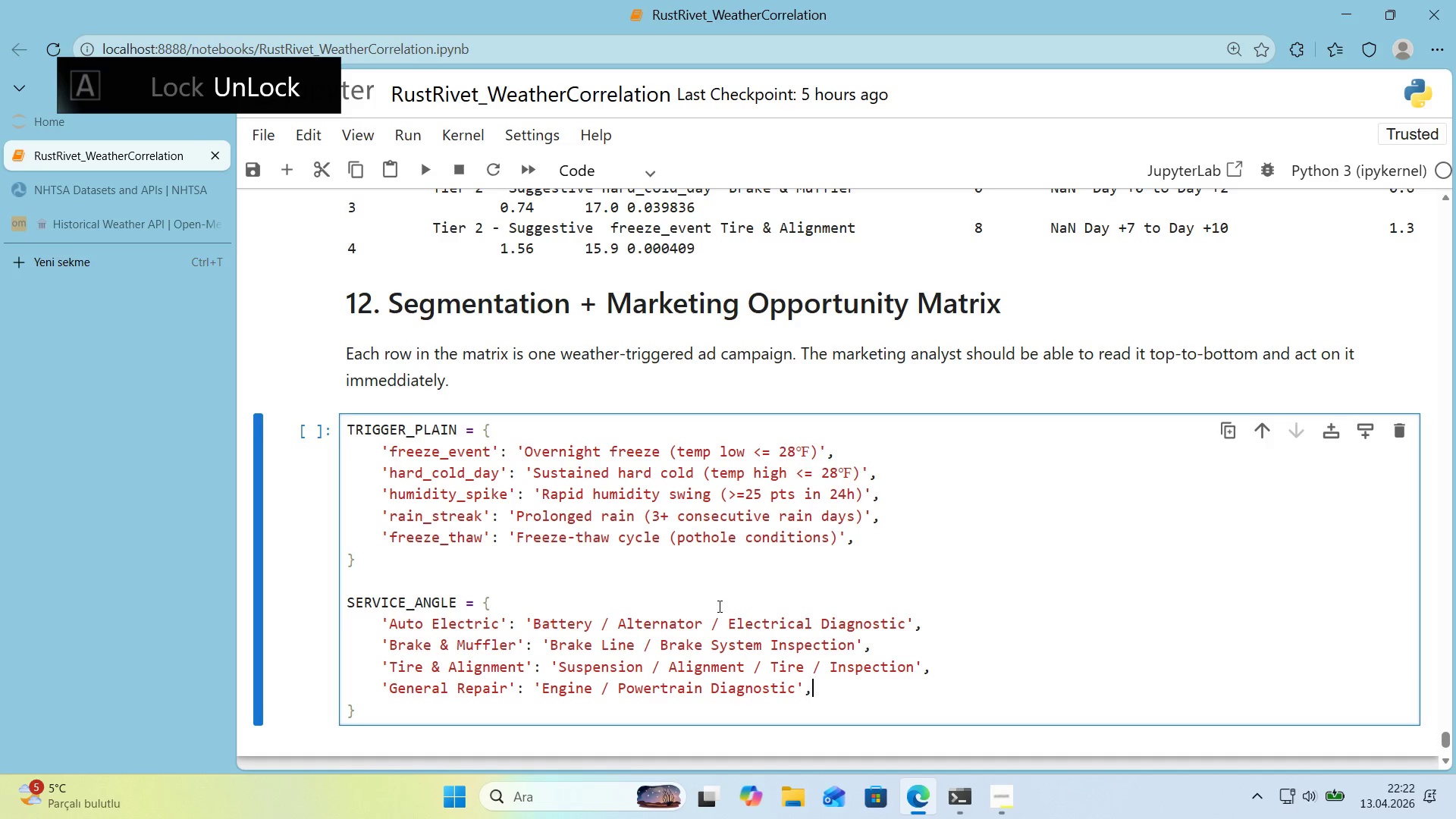 
key(Comma)
 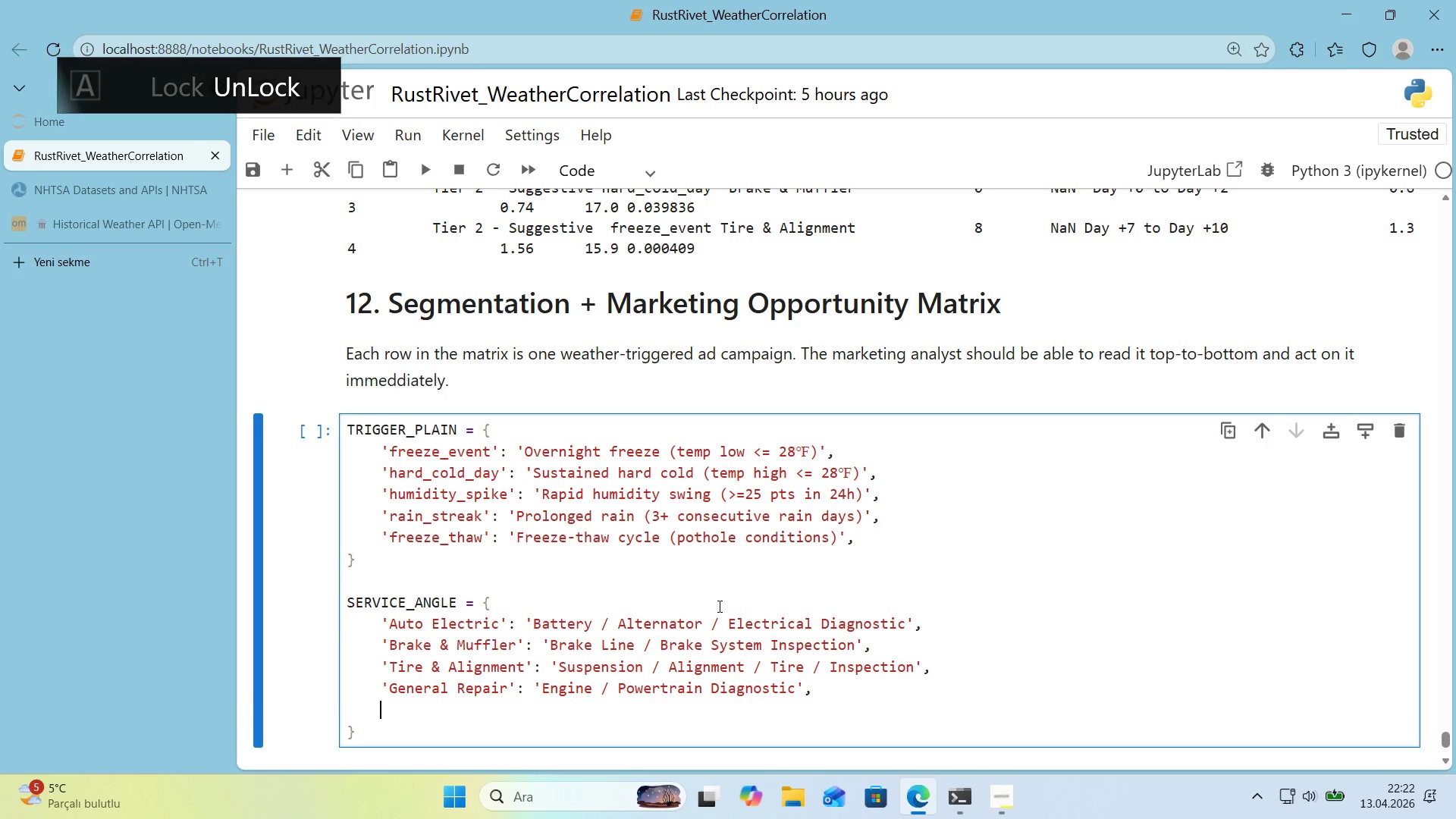 
key(Enter)
 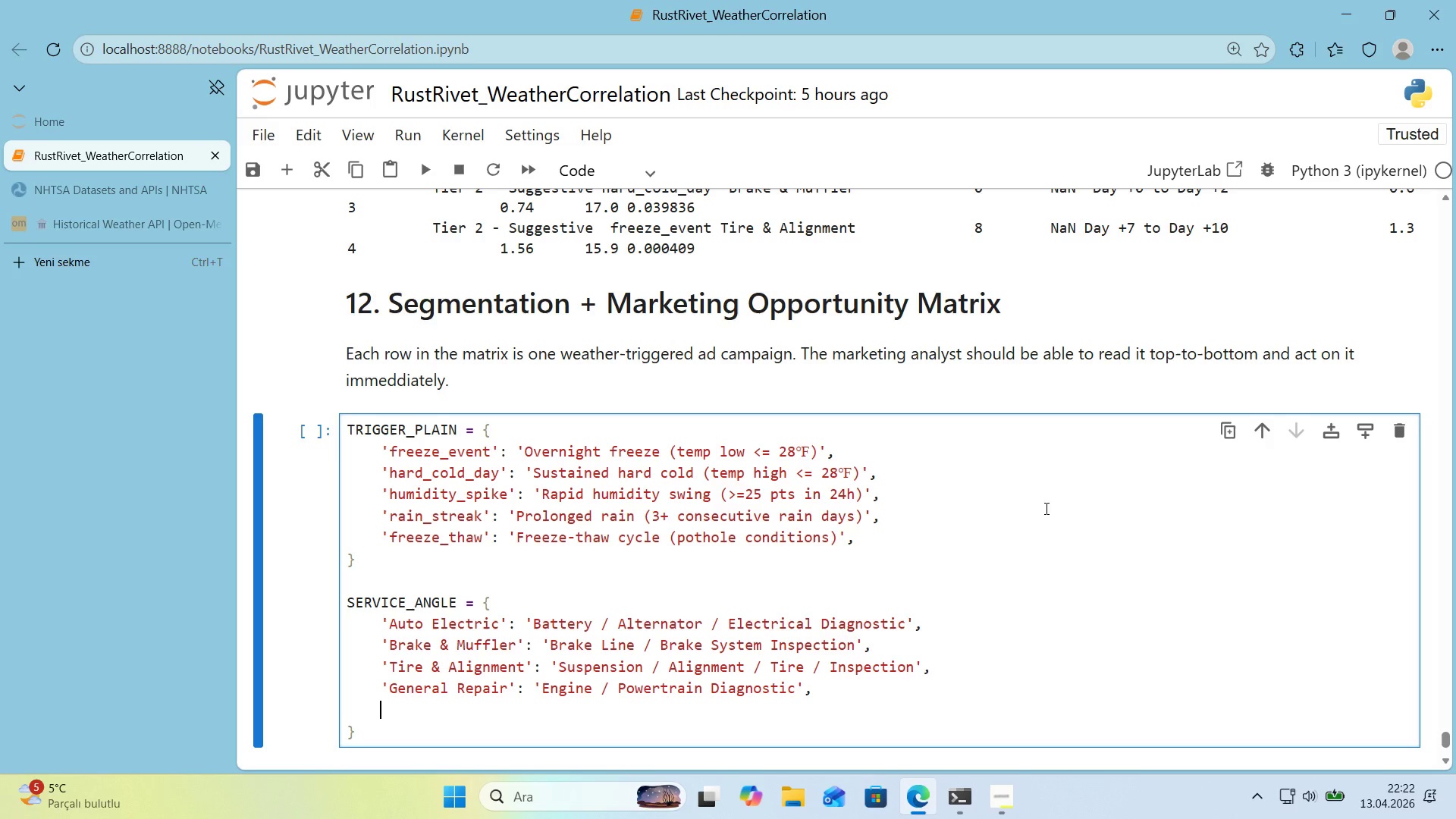 
scroll: coordinate [1157, 485], scroll_direction: down, amount: 1.0
 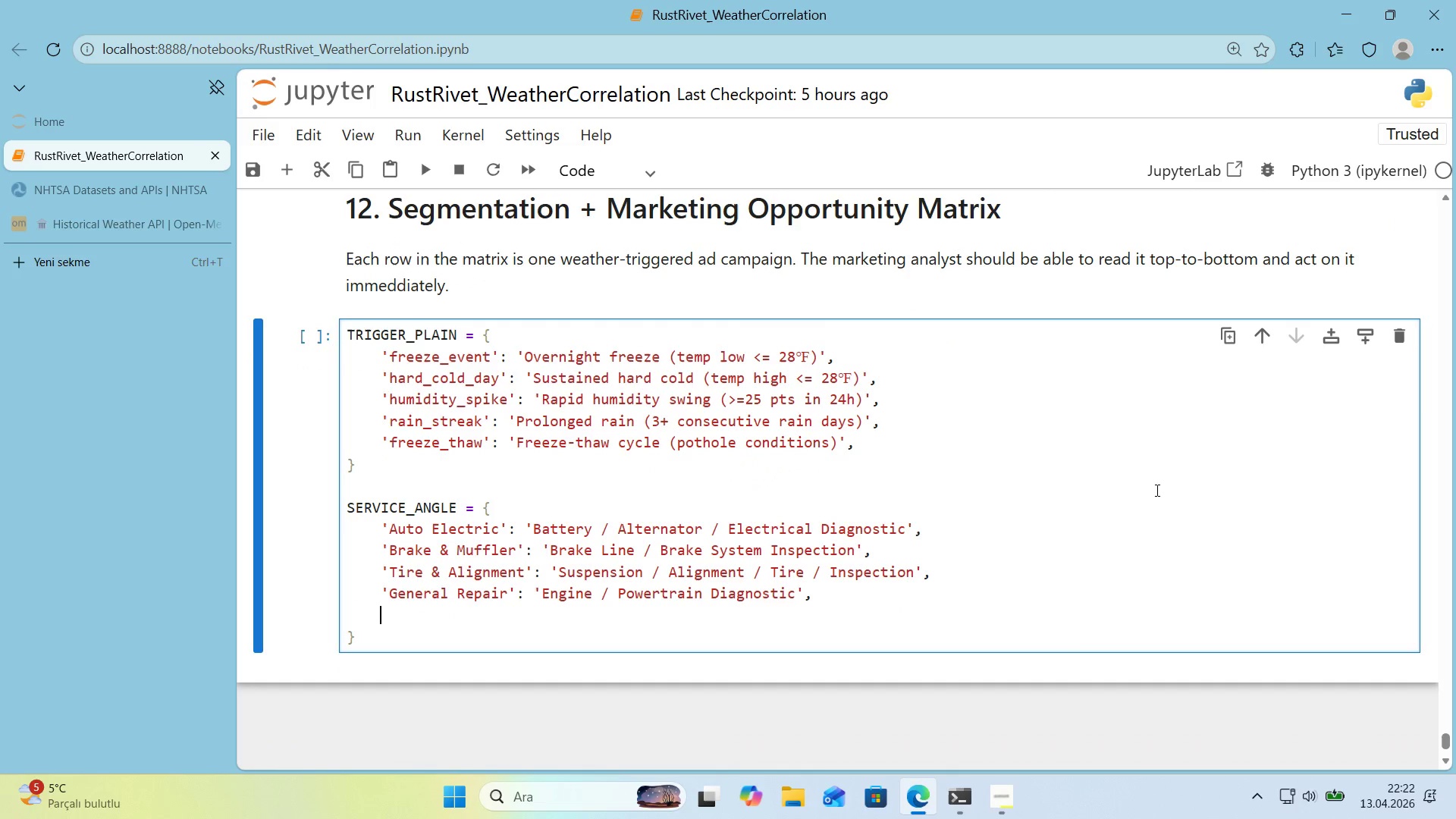 
key(ArrowDown)
 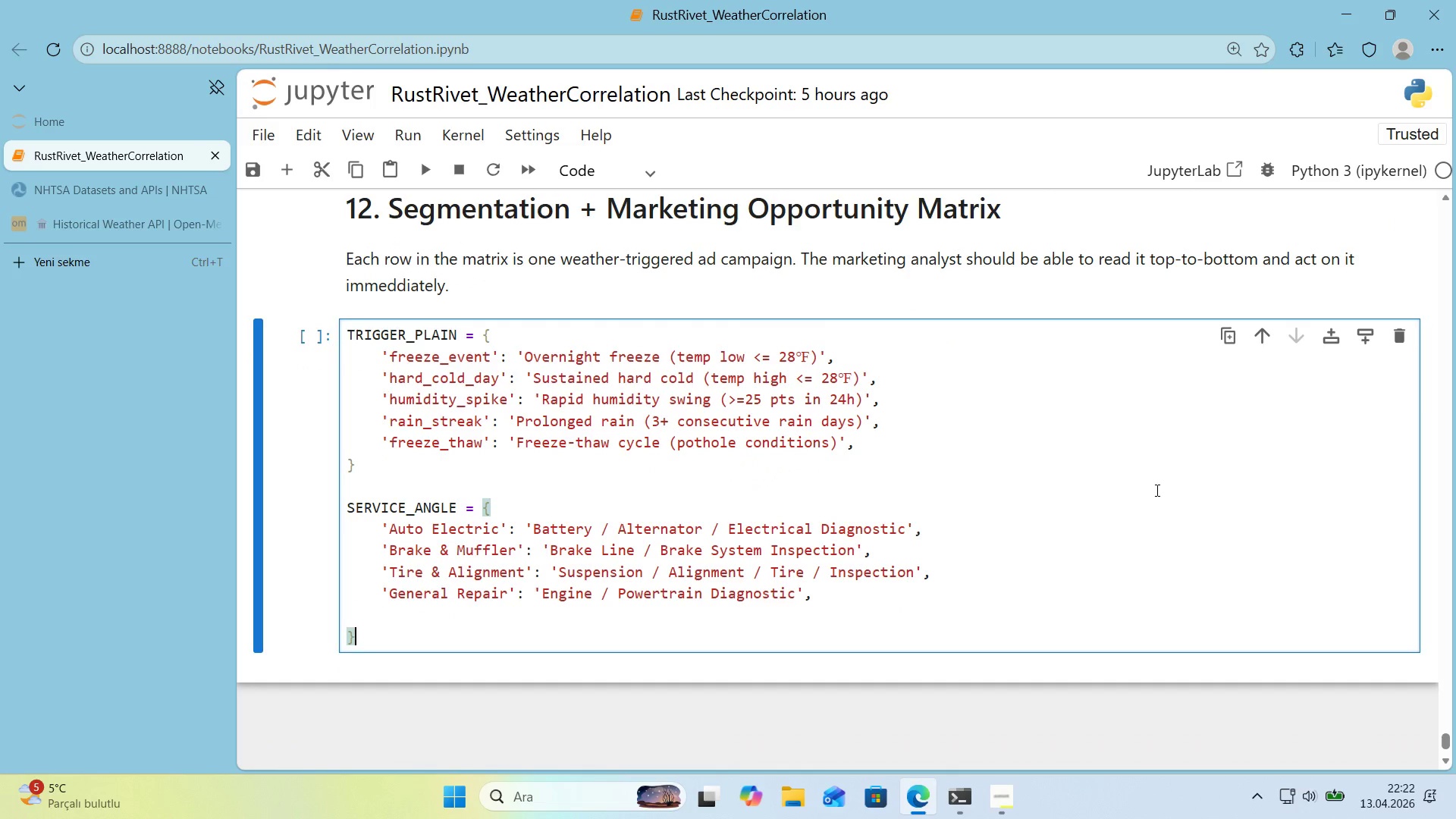 
key(ArrowUp)
 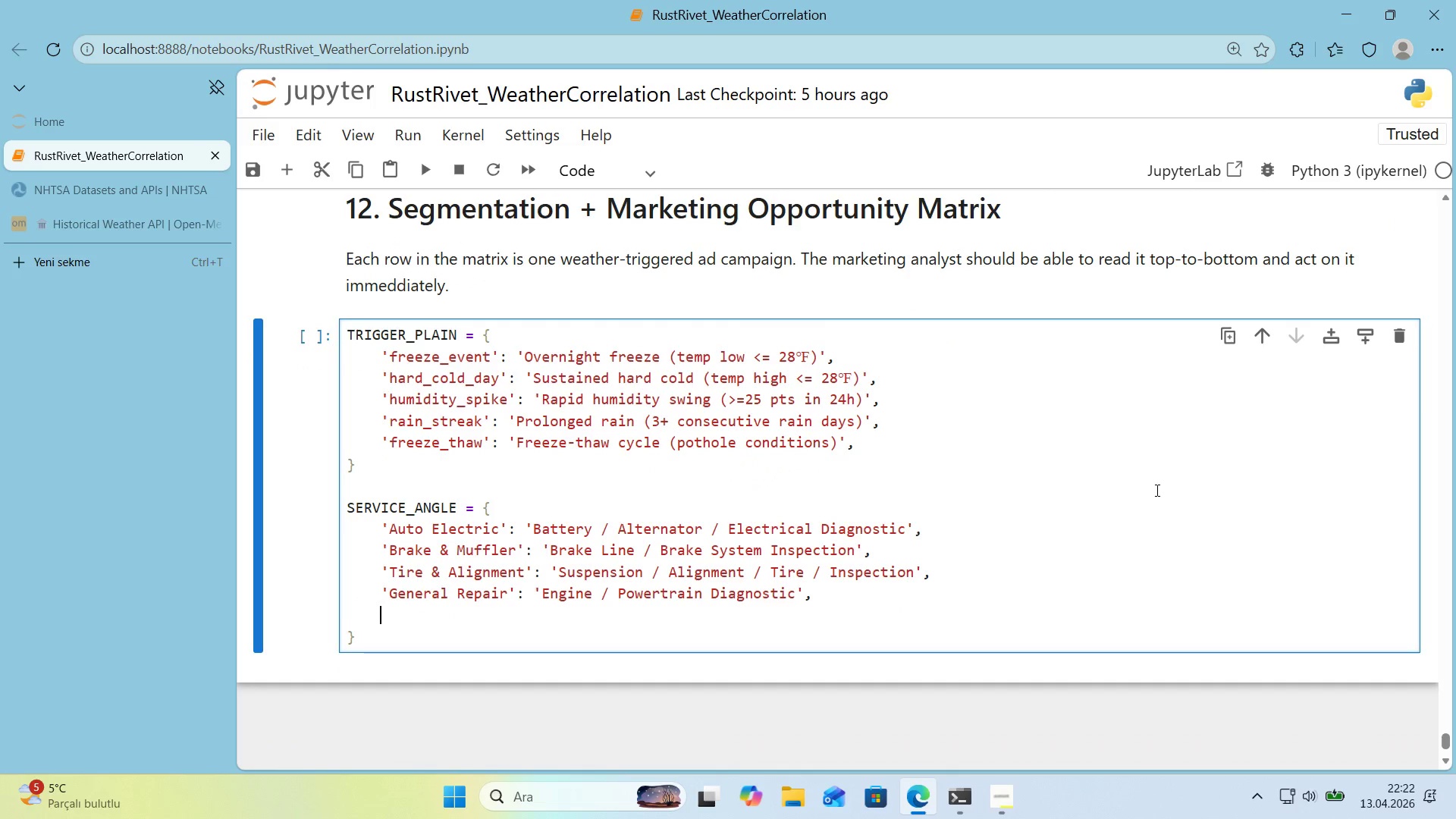 
key(Backspace)
 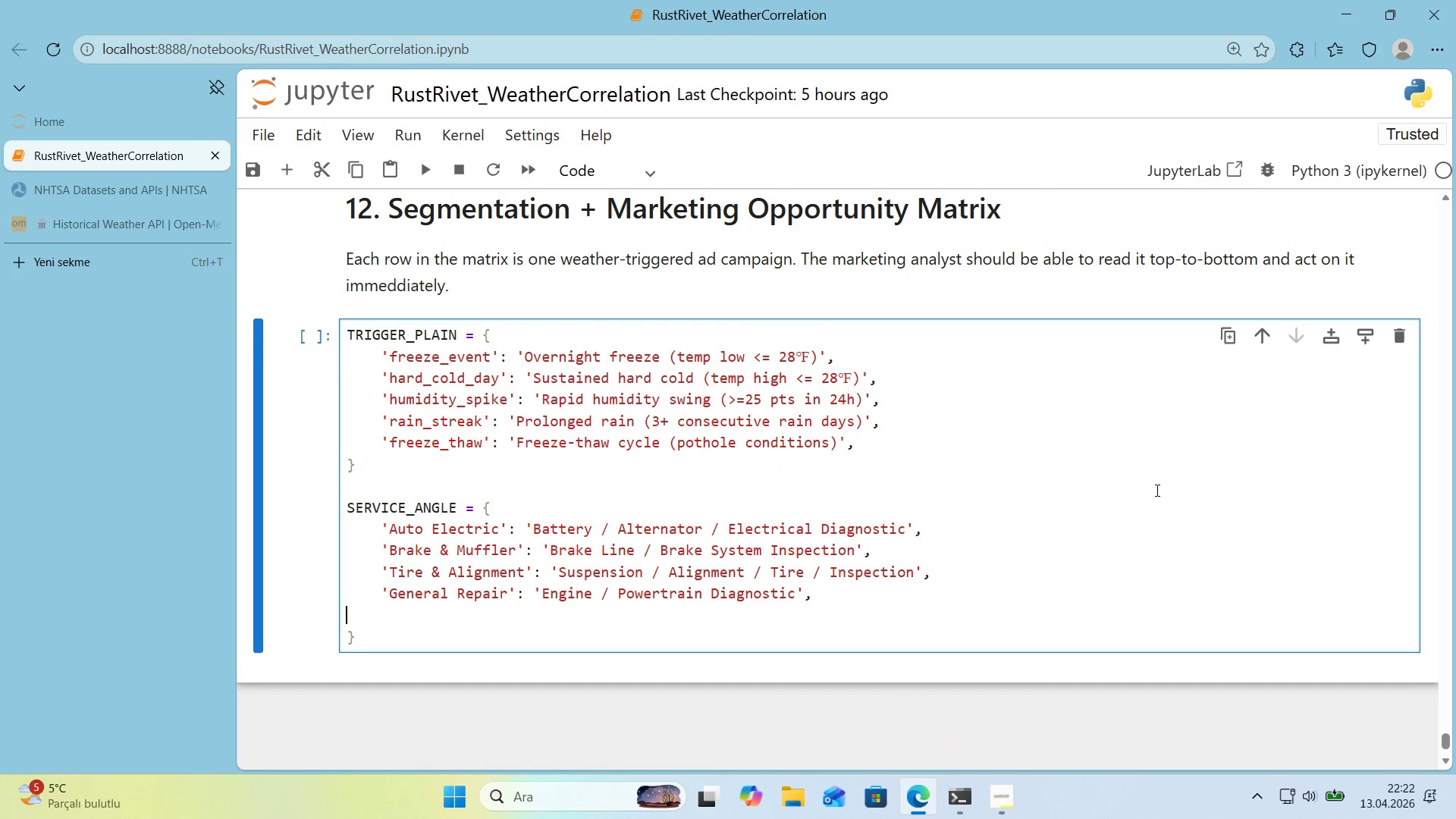 
key(Backspace)
 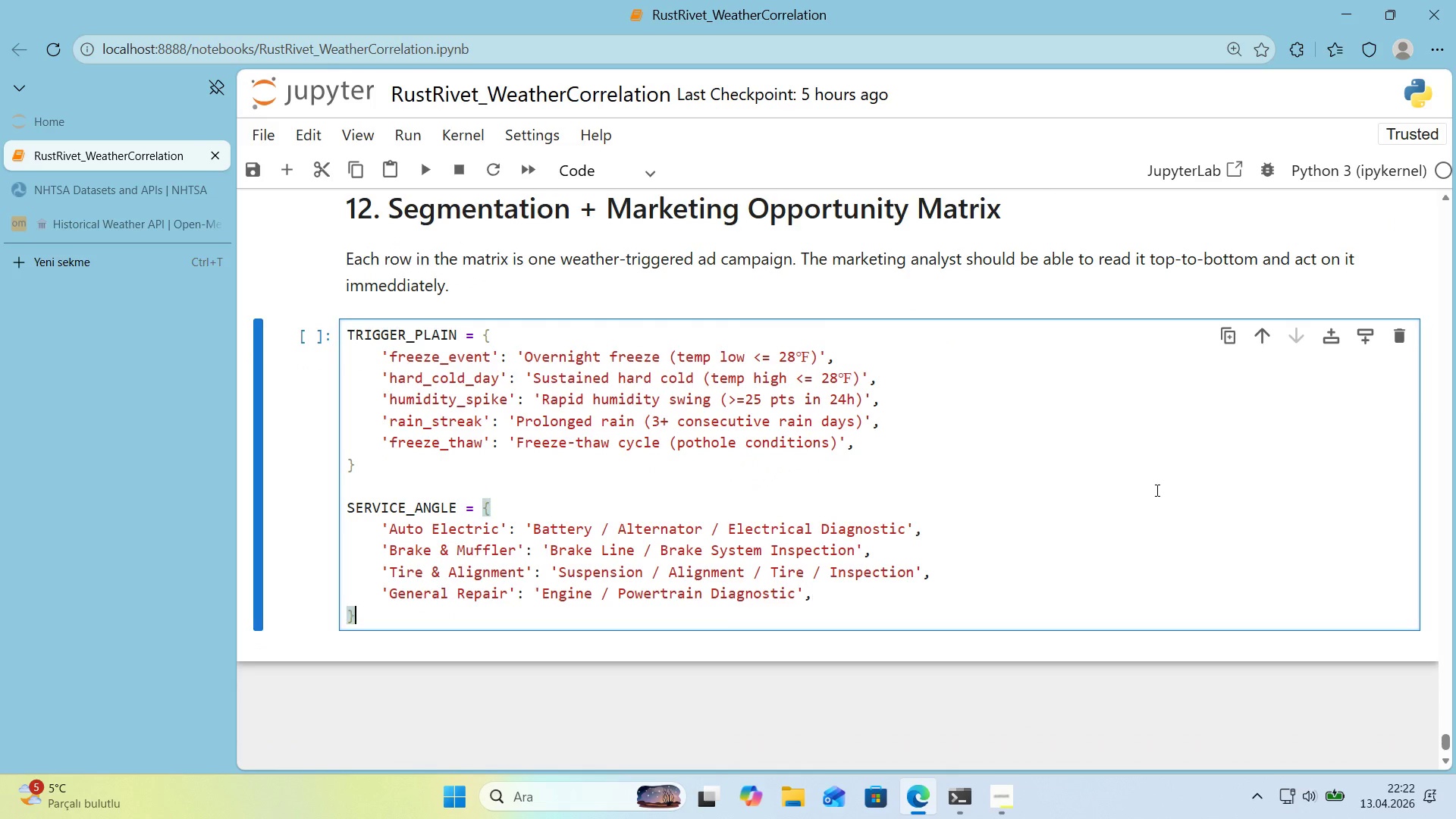 
key(ArrowDown)
 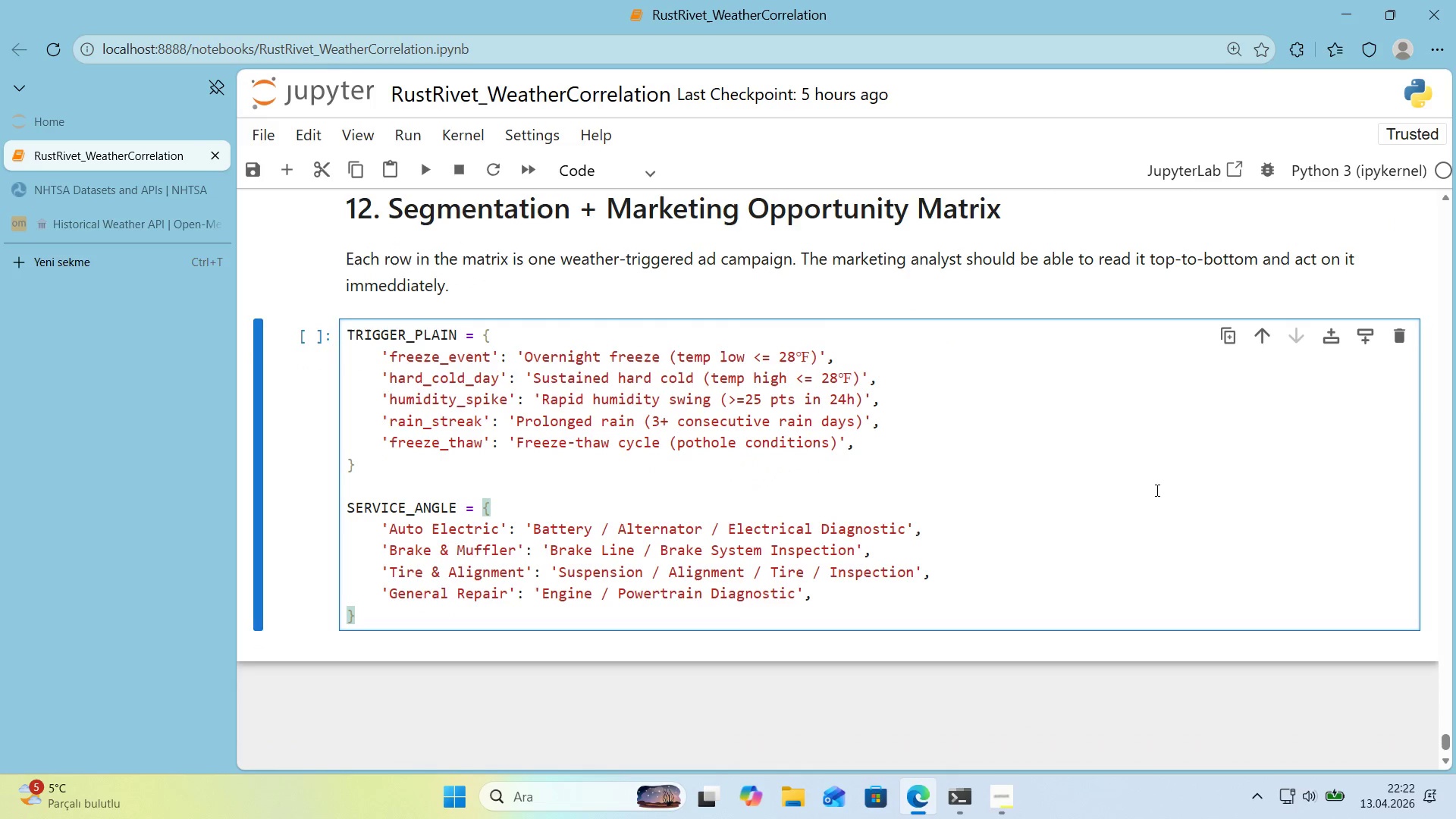 
key(Enter)
 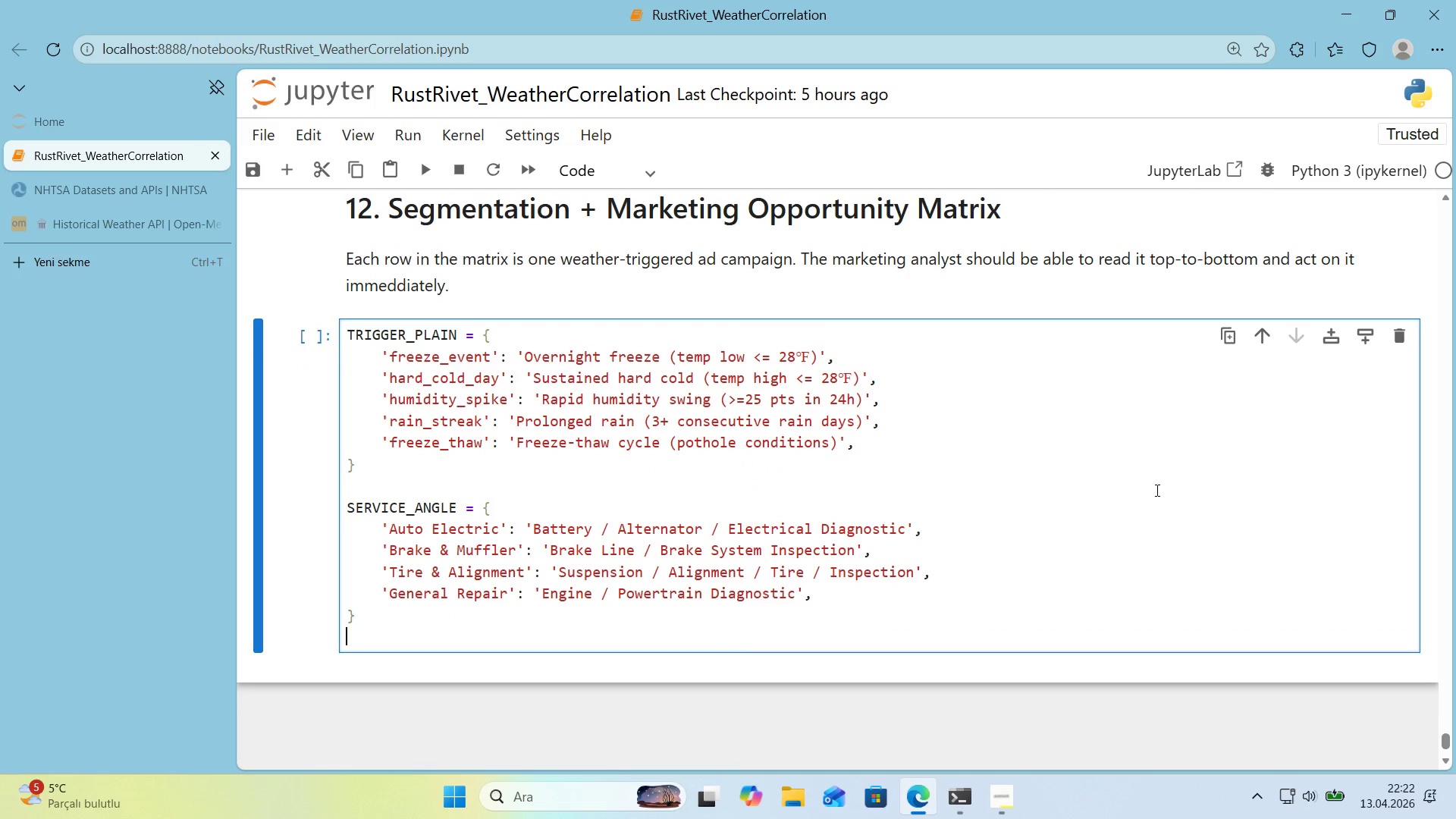 
key(Enter)
 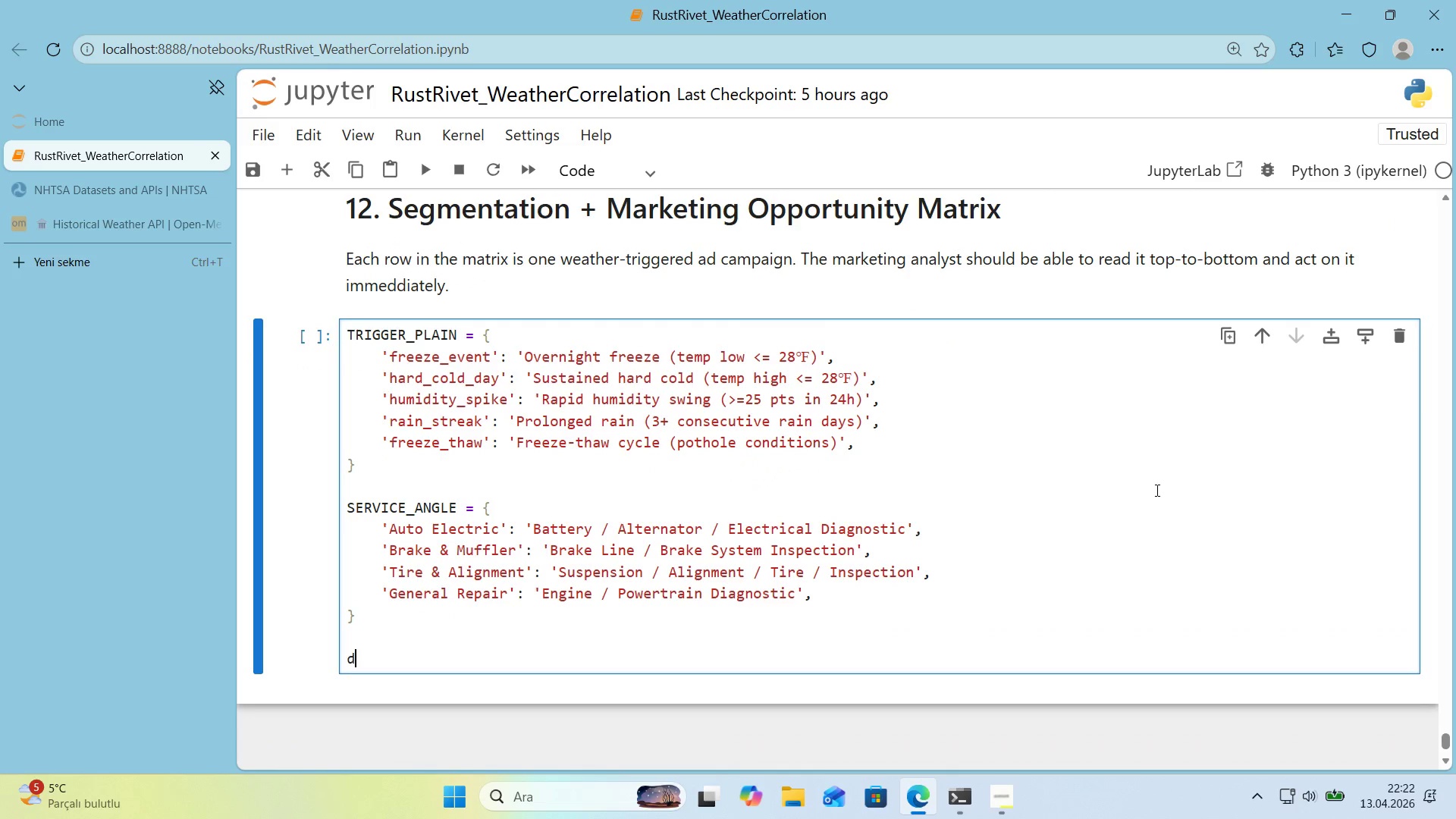 
type(ddef c)
key(Backspace)
key(Backspace)
key(Backspace)
key(Backspace)
type(f conf'dence_label*()
 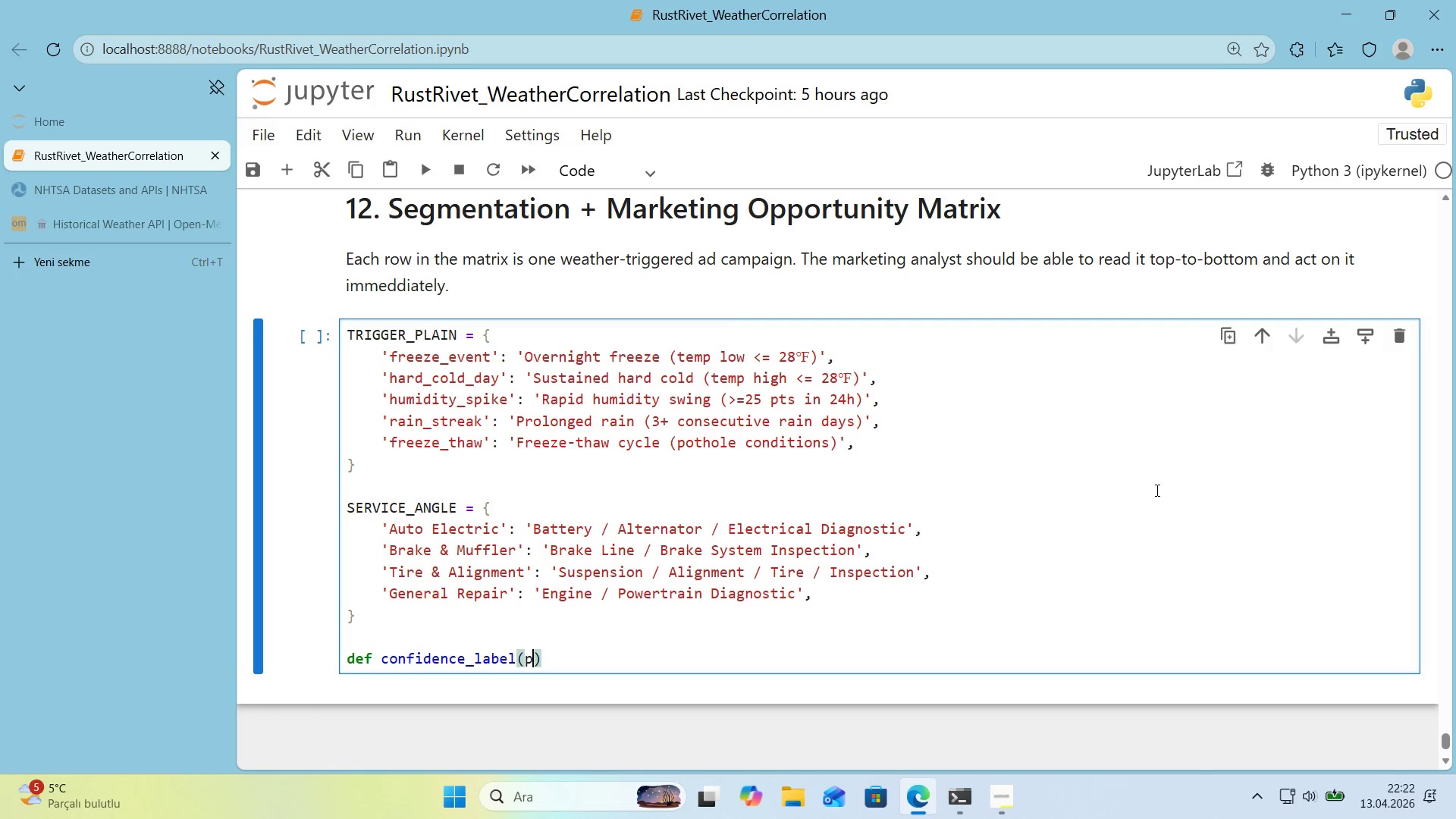 
 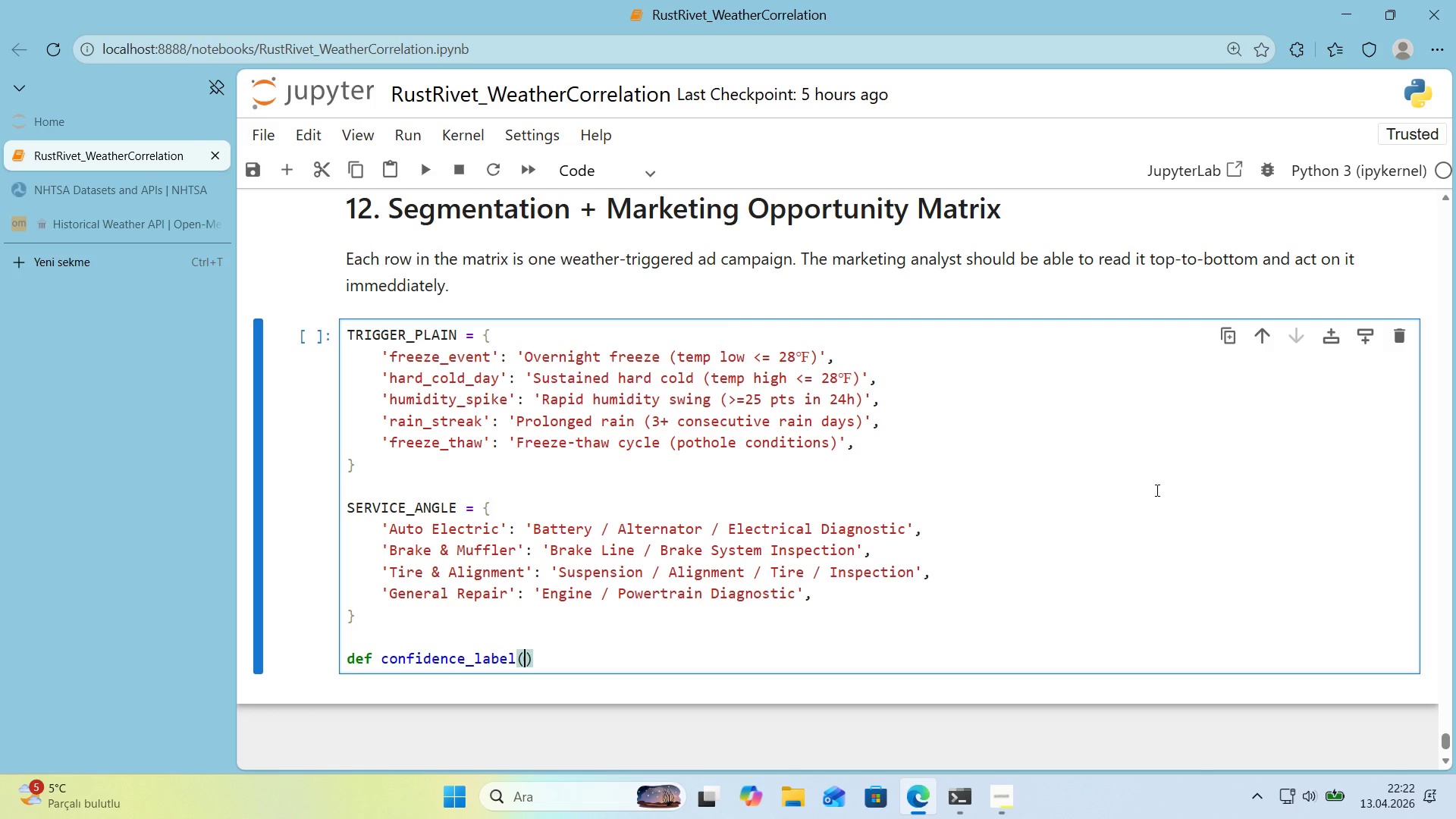 
key(ArrowLeft)
 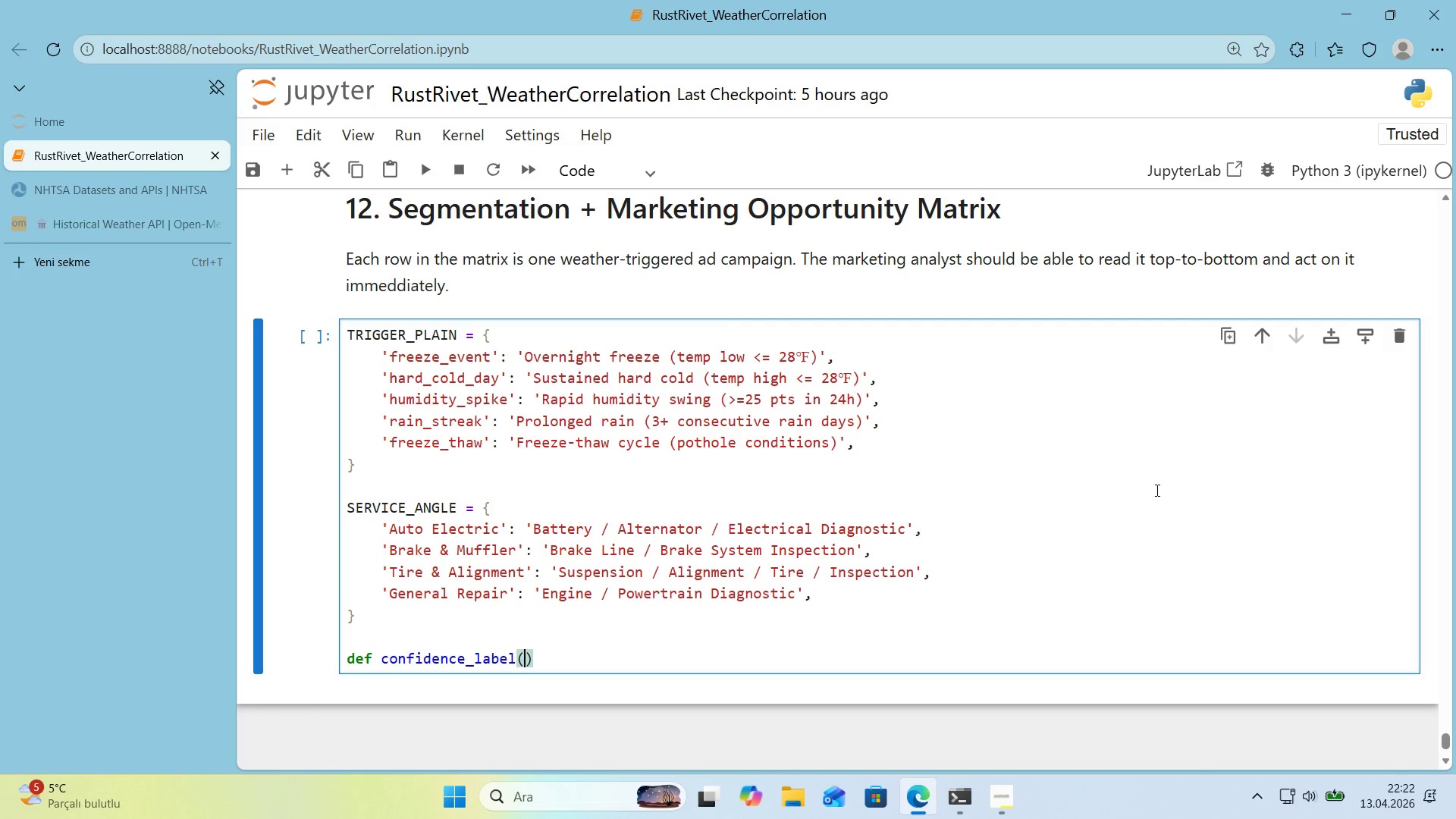 
key(P)
 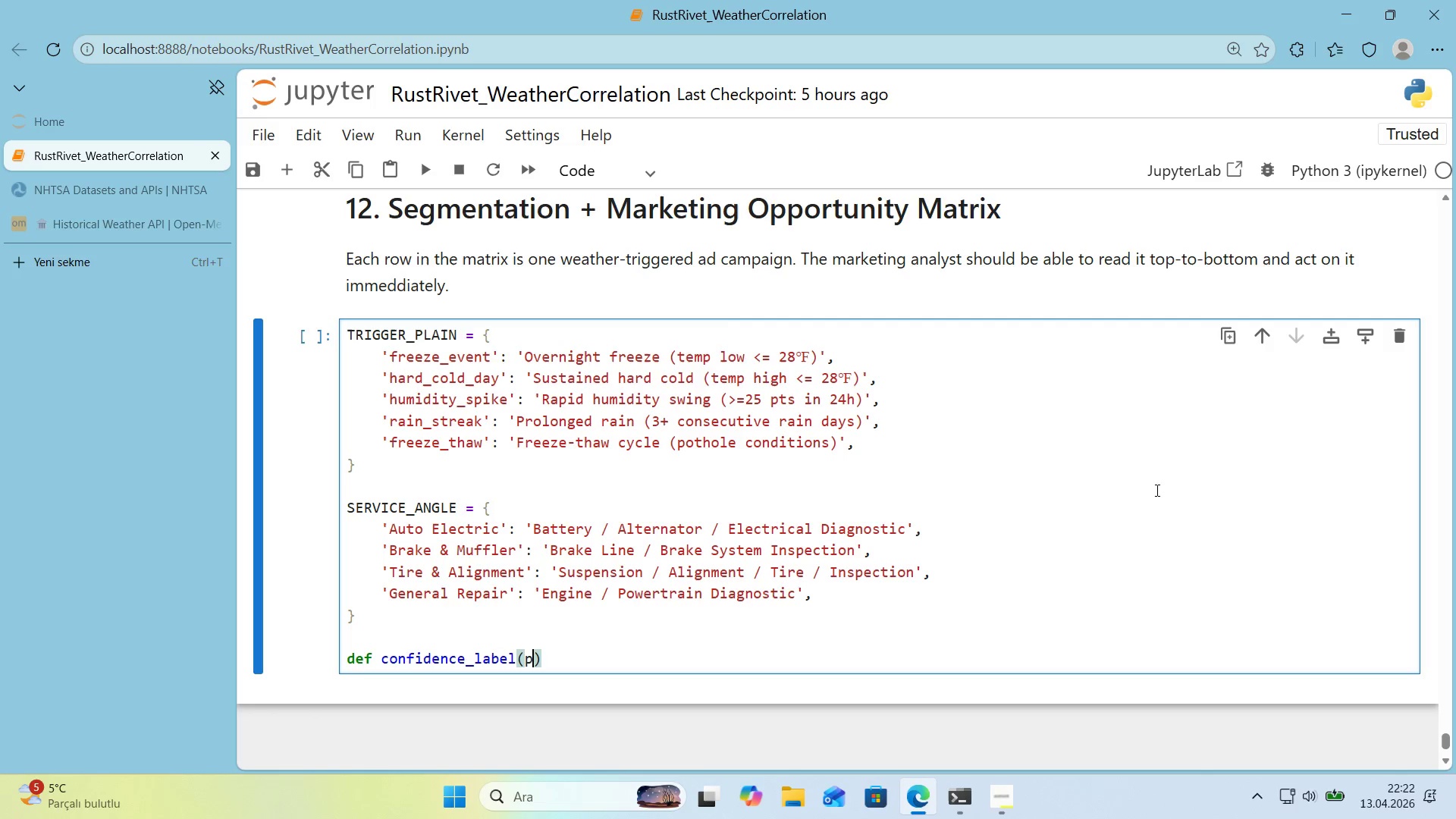 
key(ArrowRight)
 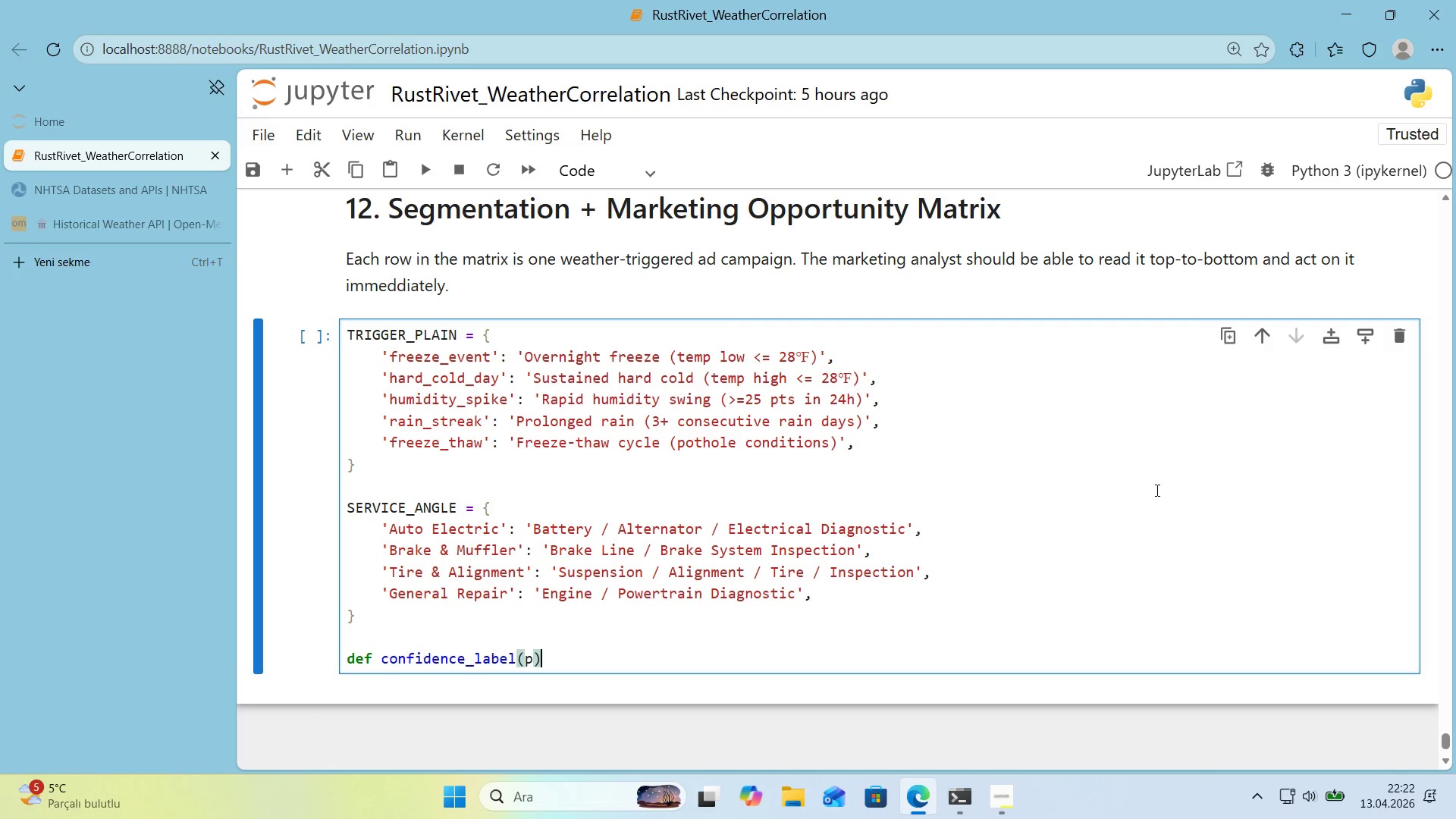 
key(Shift+Period)
 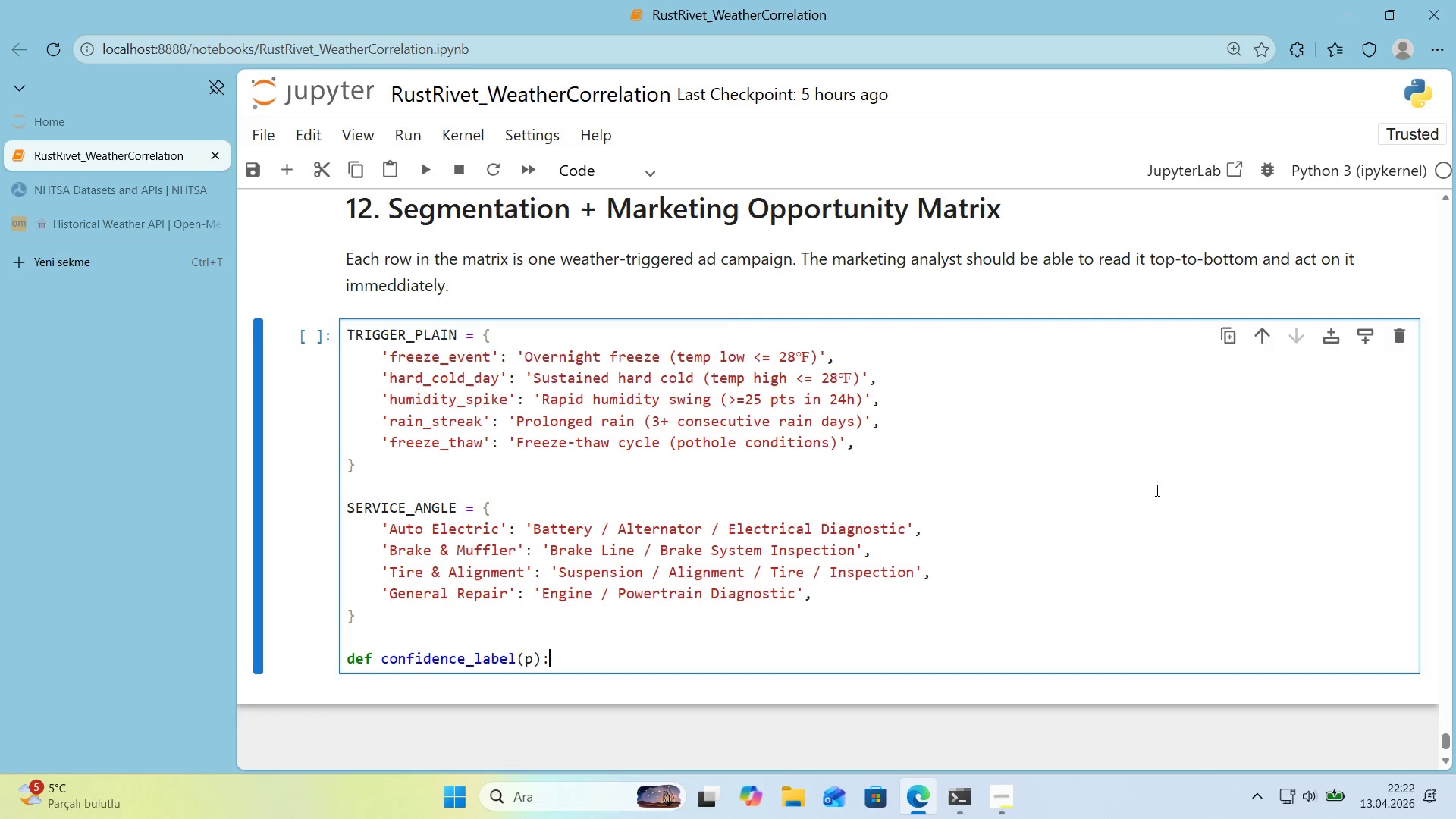 
key(Enter)
 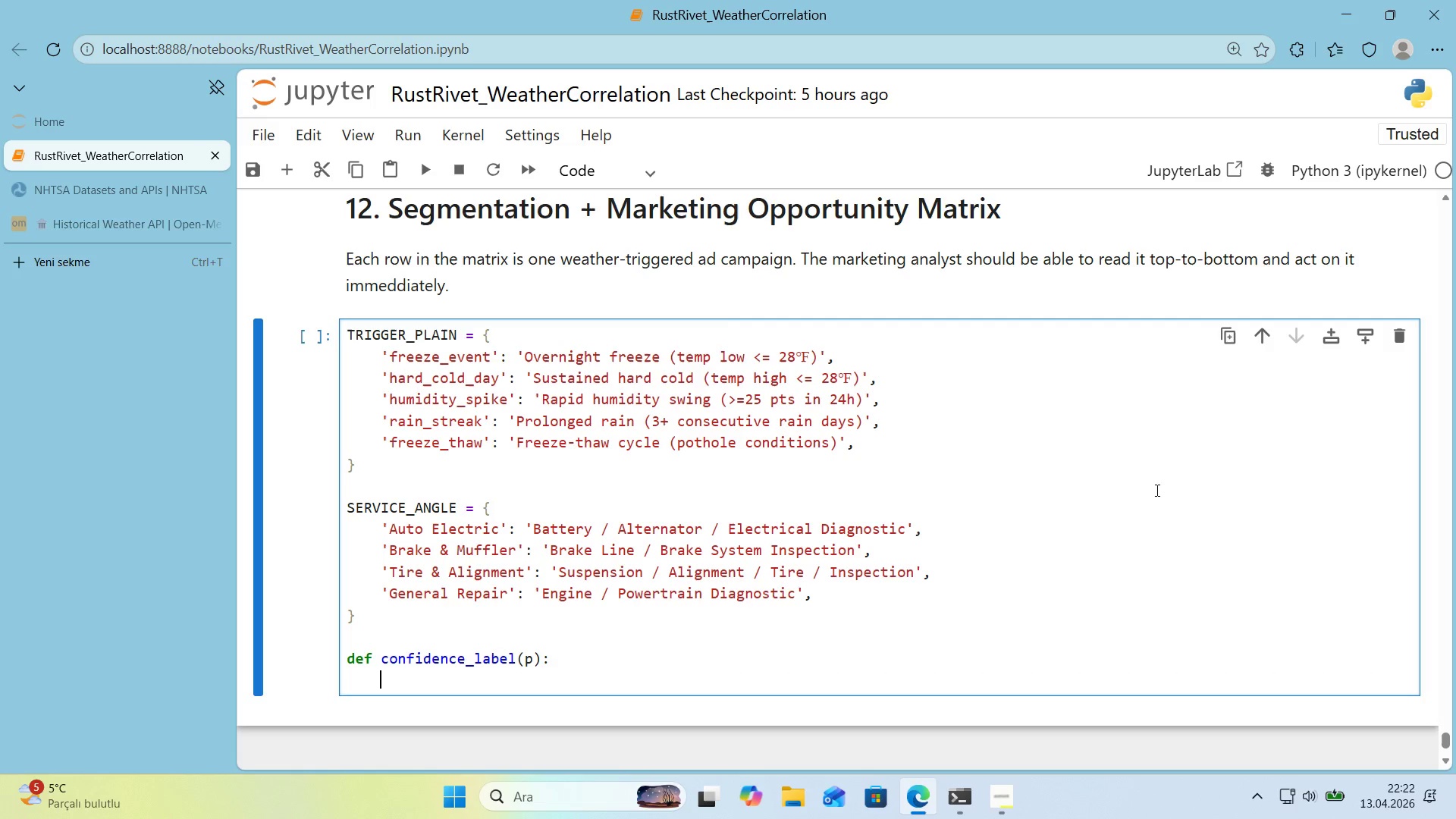 
type('f p [Break] 0.001> return @@)
 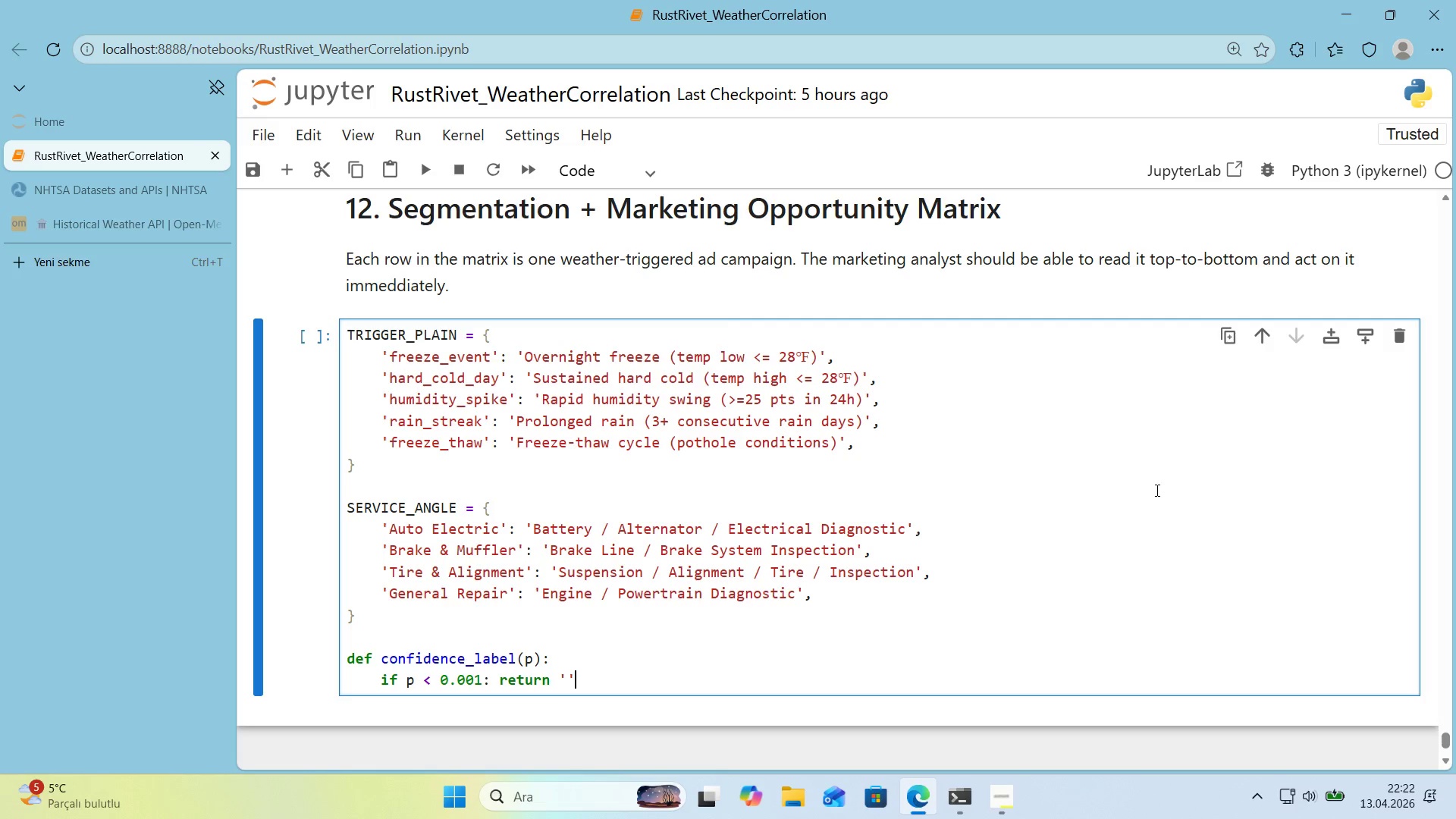 
key(ArrowLeft)
 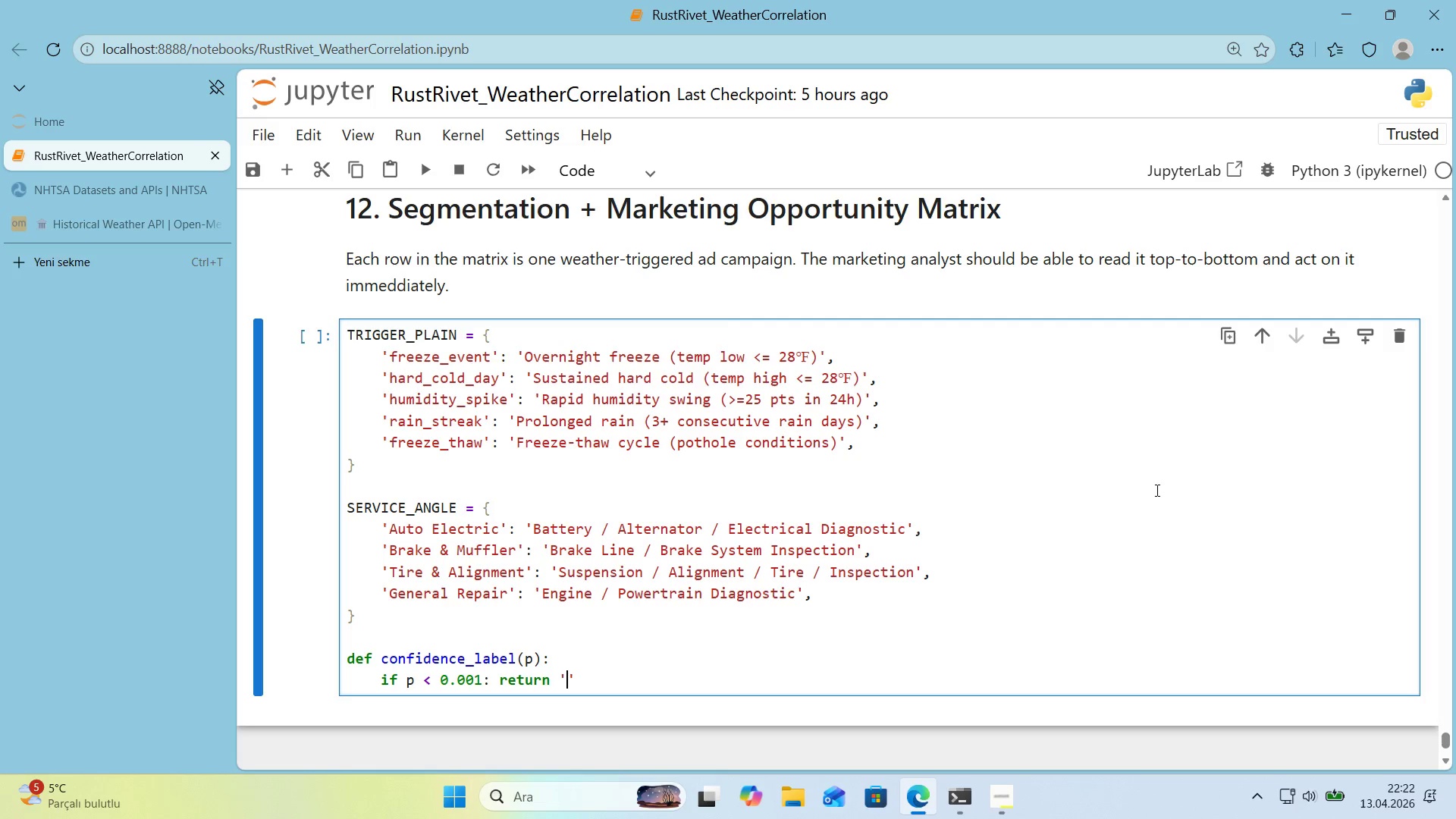 
type(Very H'gh)
 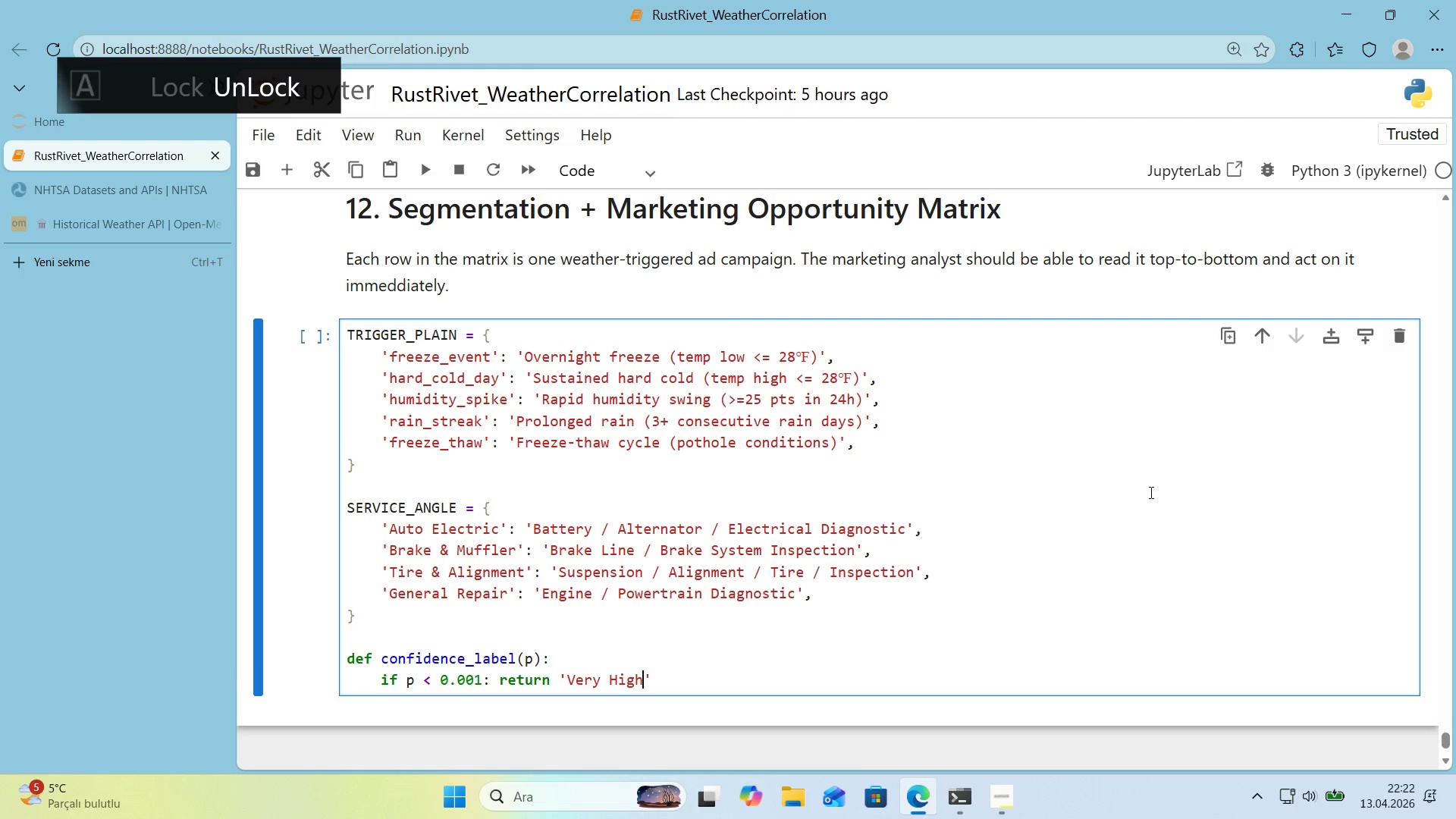 
scroll: coordinate [771, 600], scroll_direction: down, amount: 1.0
 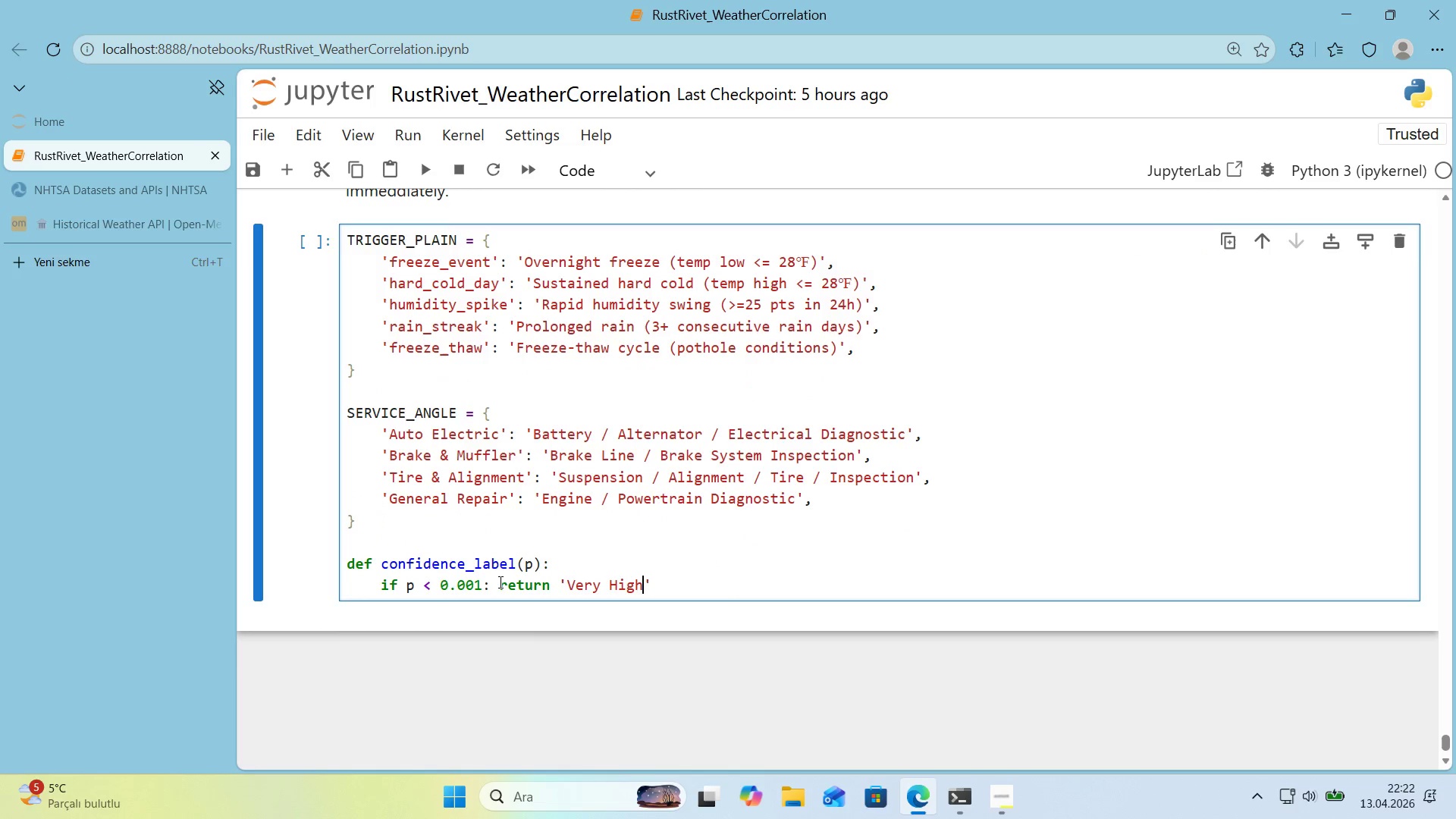 
left_click([498, 582])
 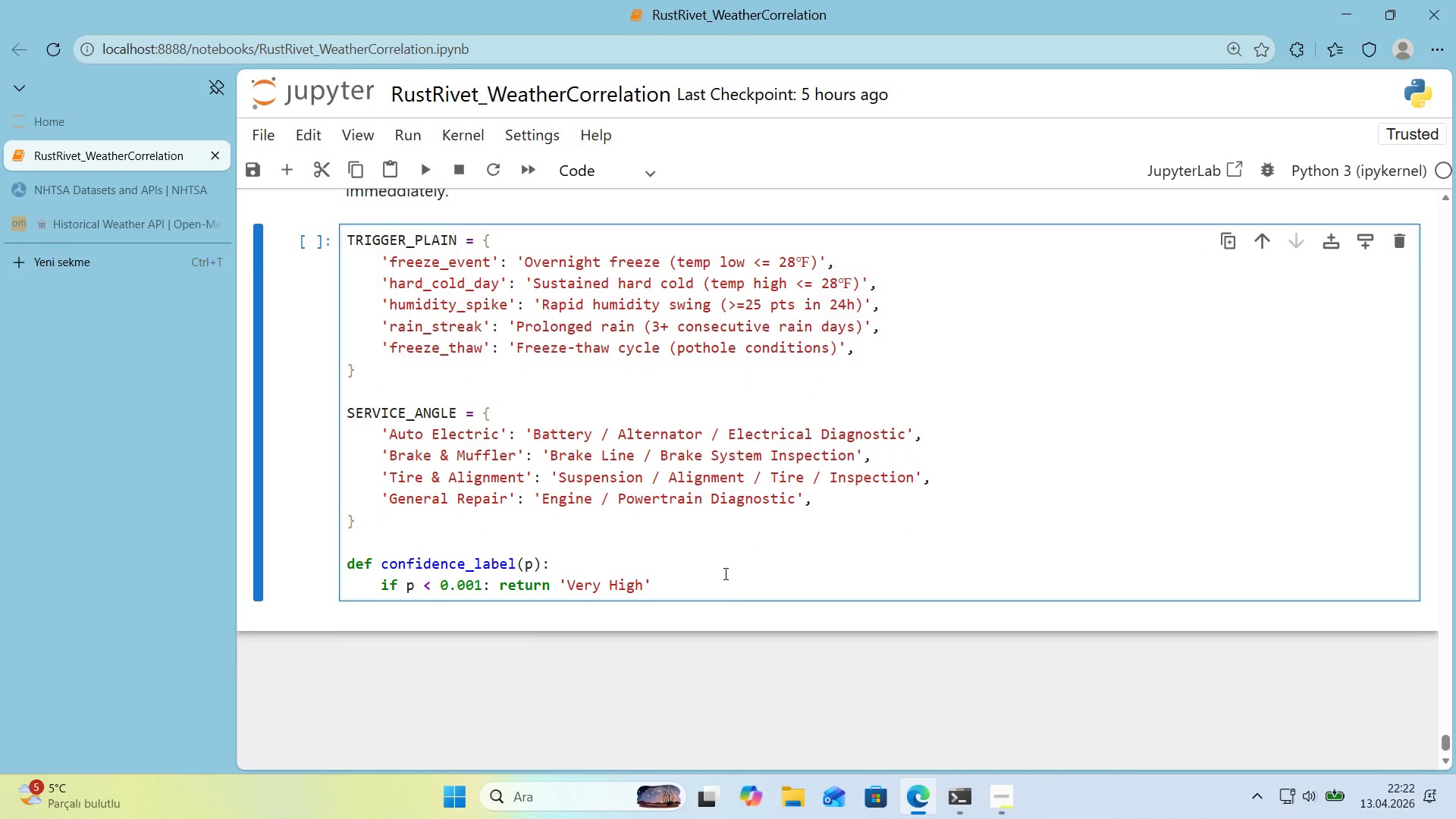 
key(Enter)
 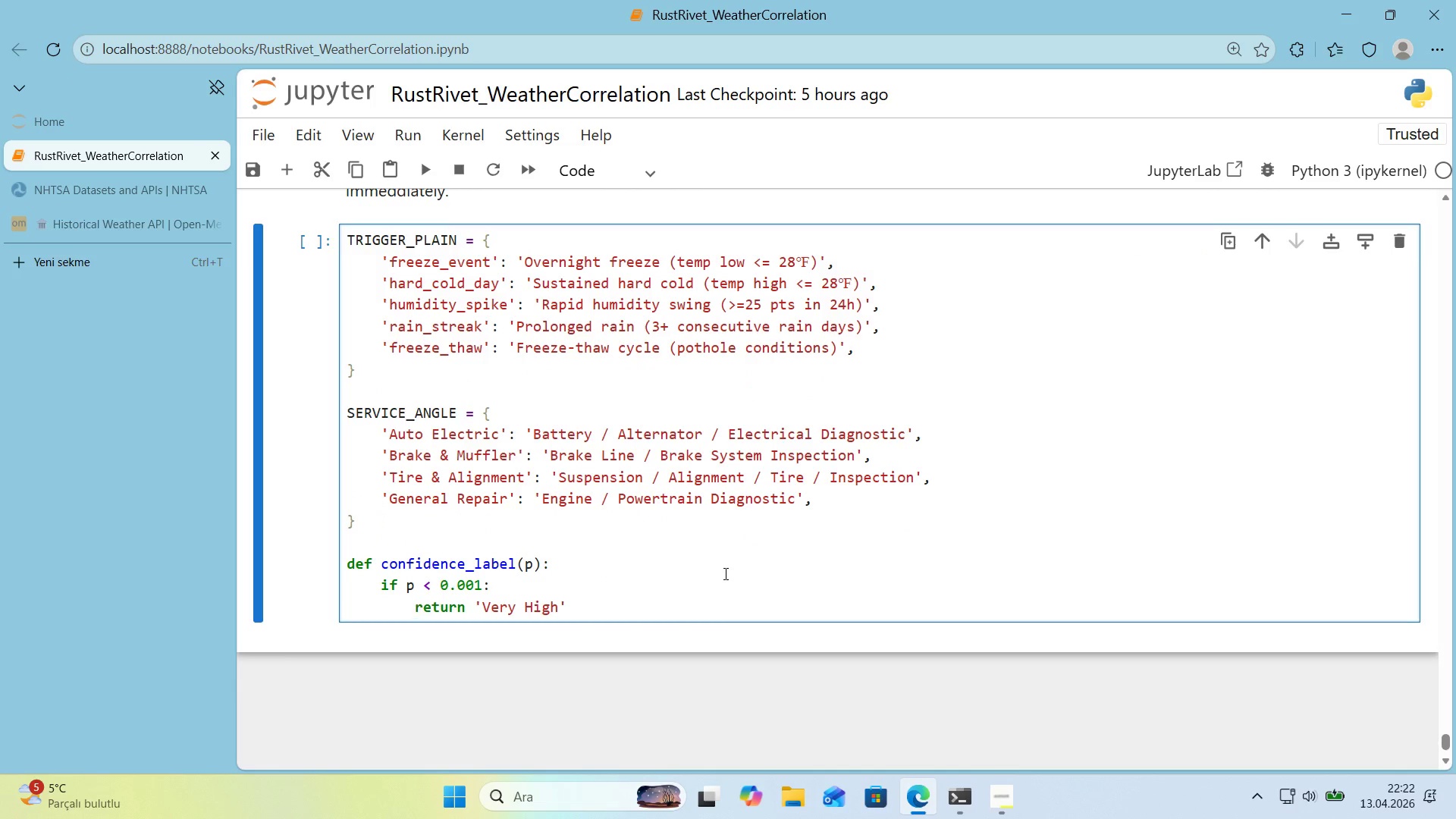 
key(Backspace)
 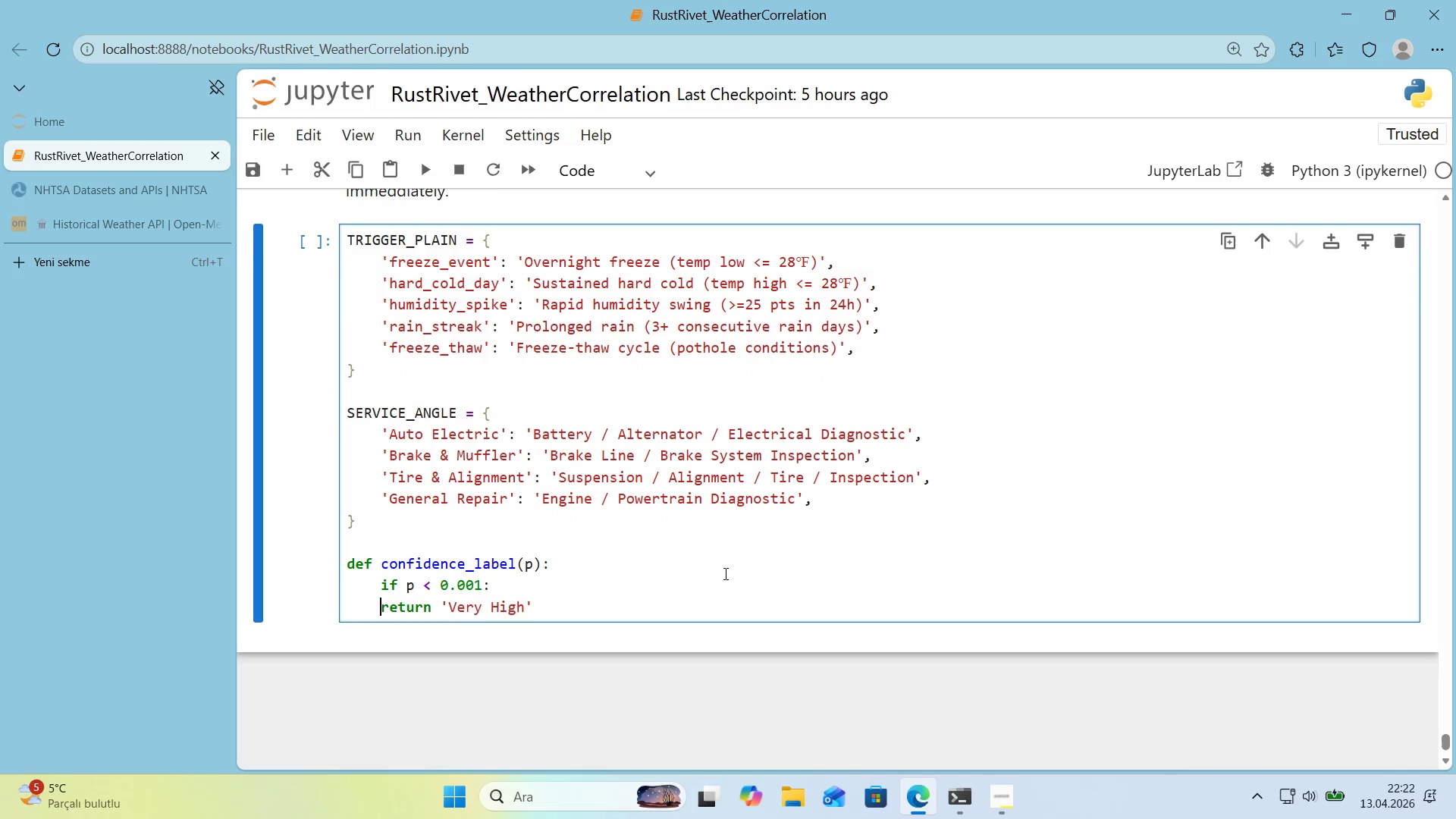 
key(Backspace)
 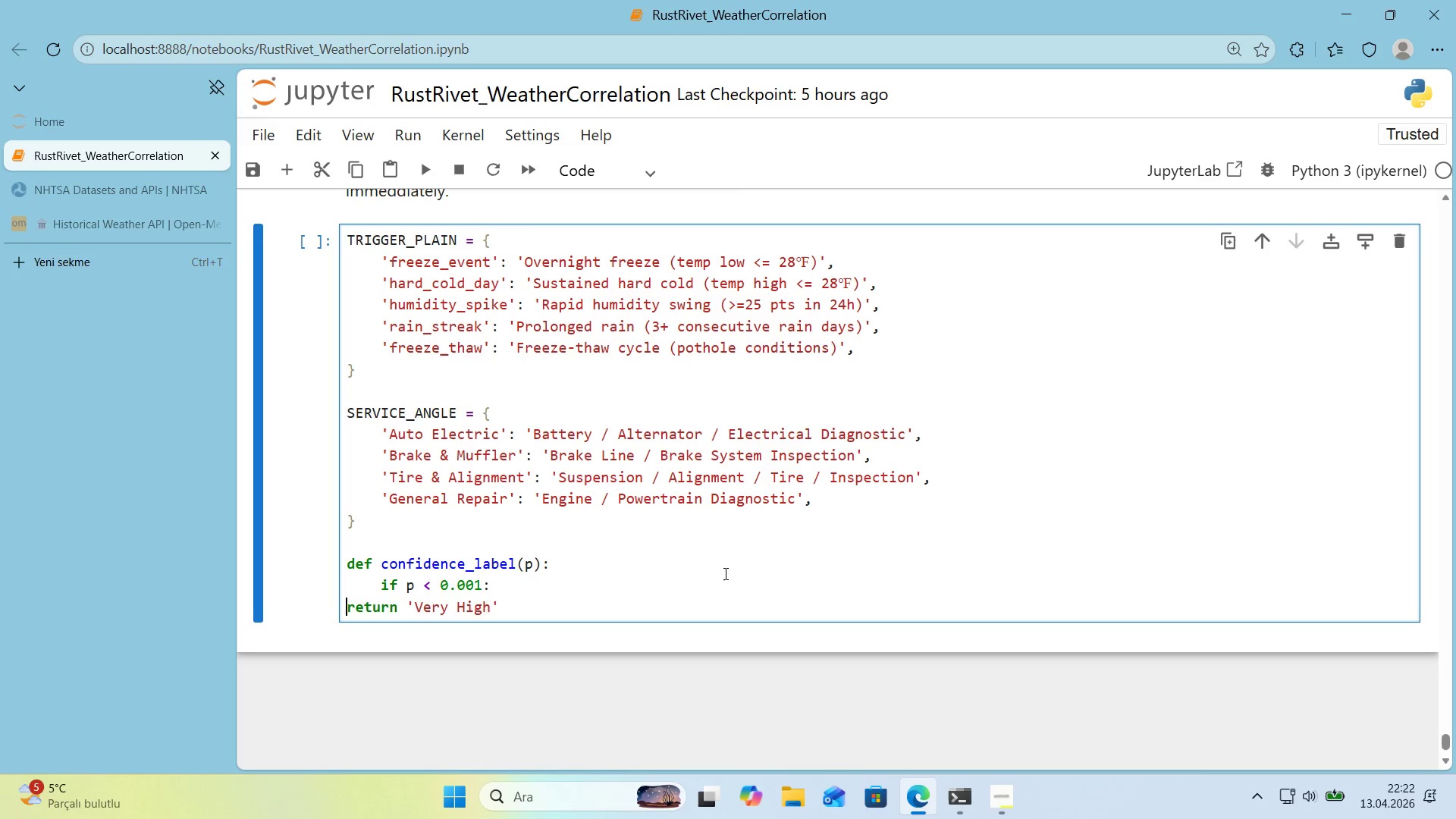 
key(Backspace)
 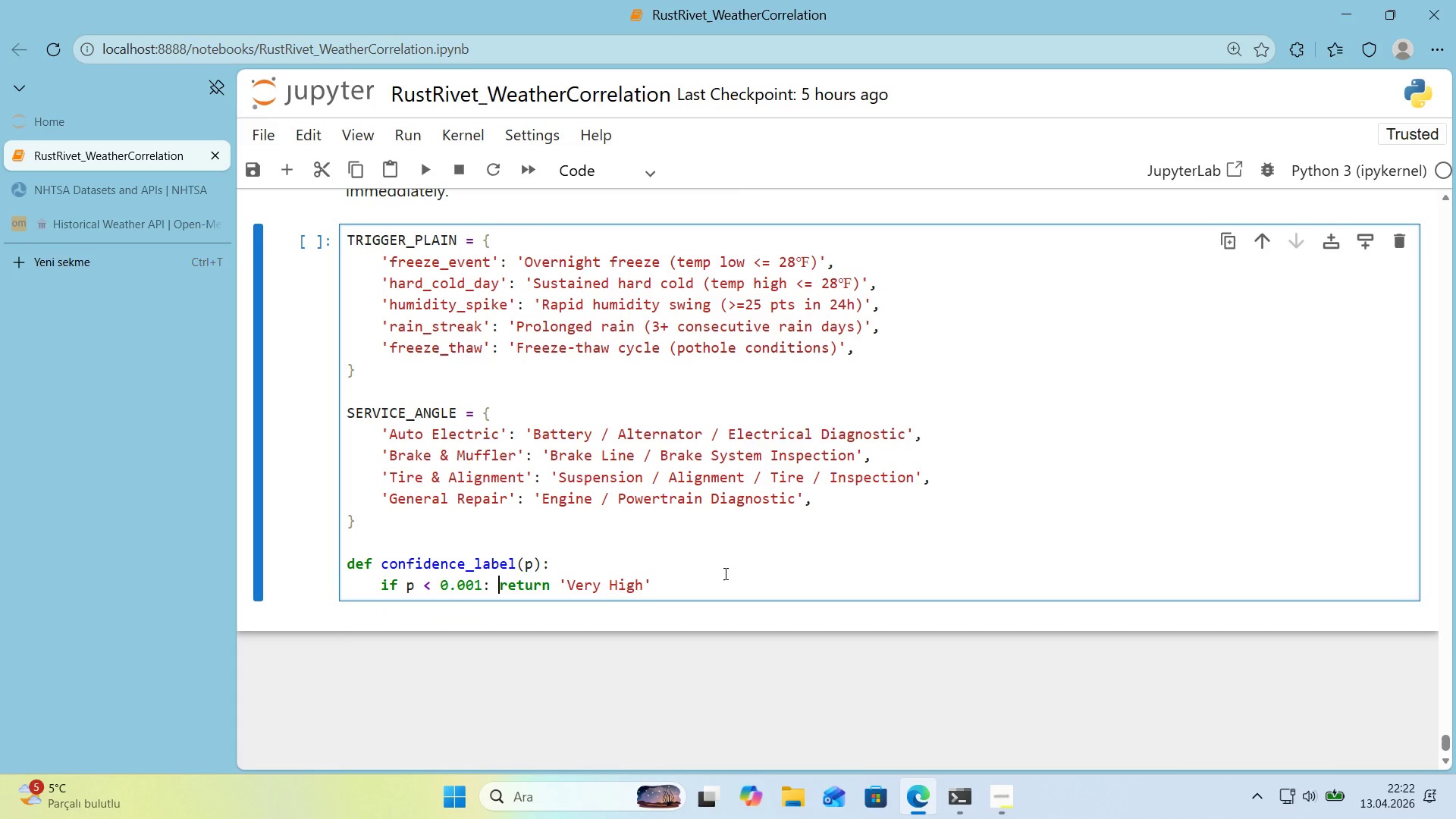 
key(Backspace)
 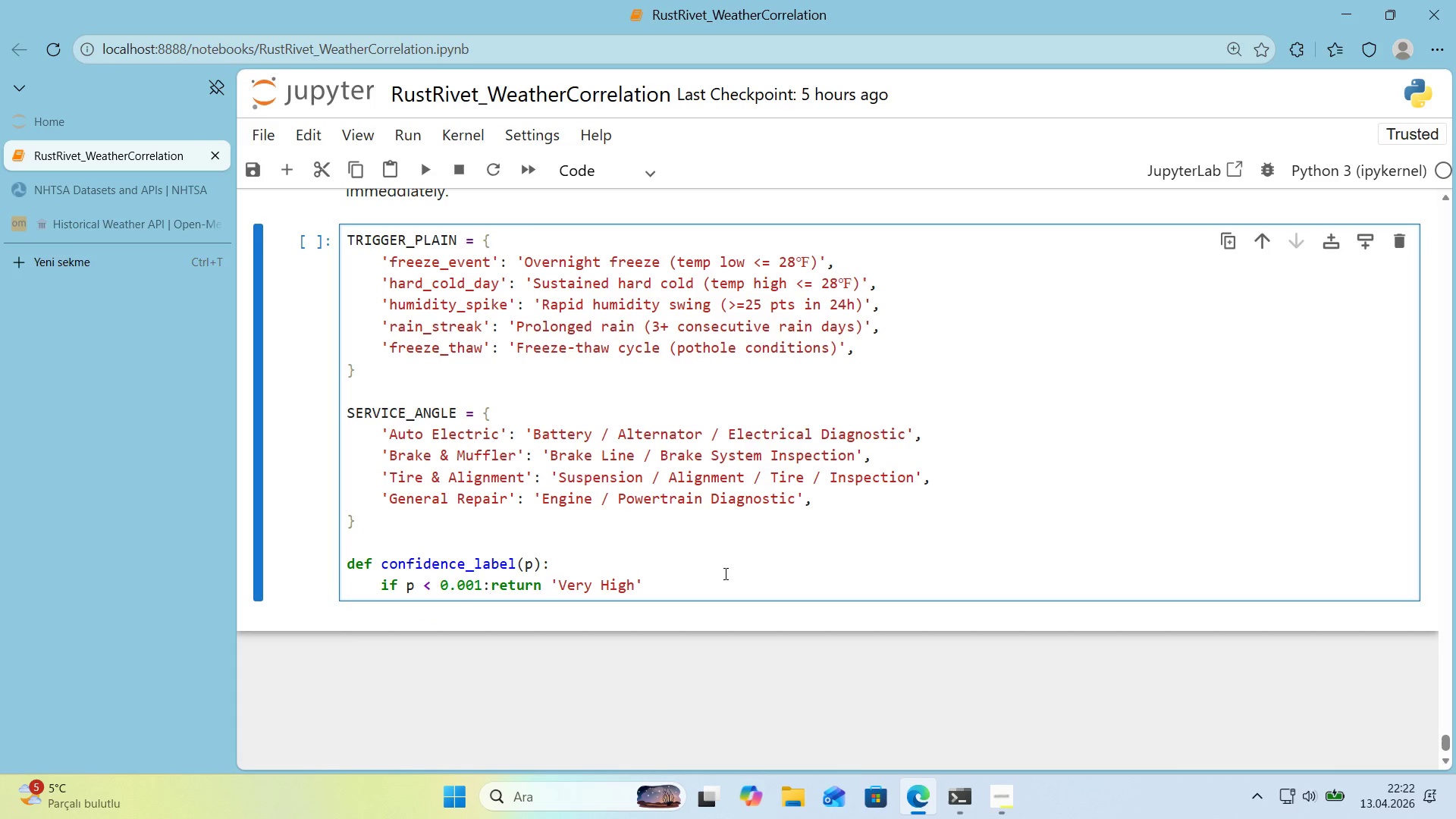 
key(Enter)
 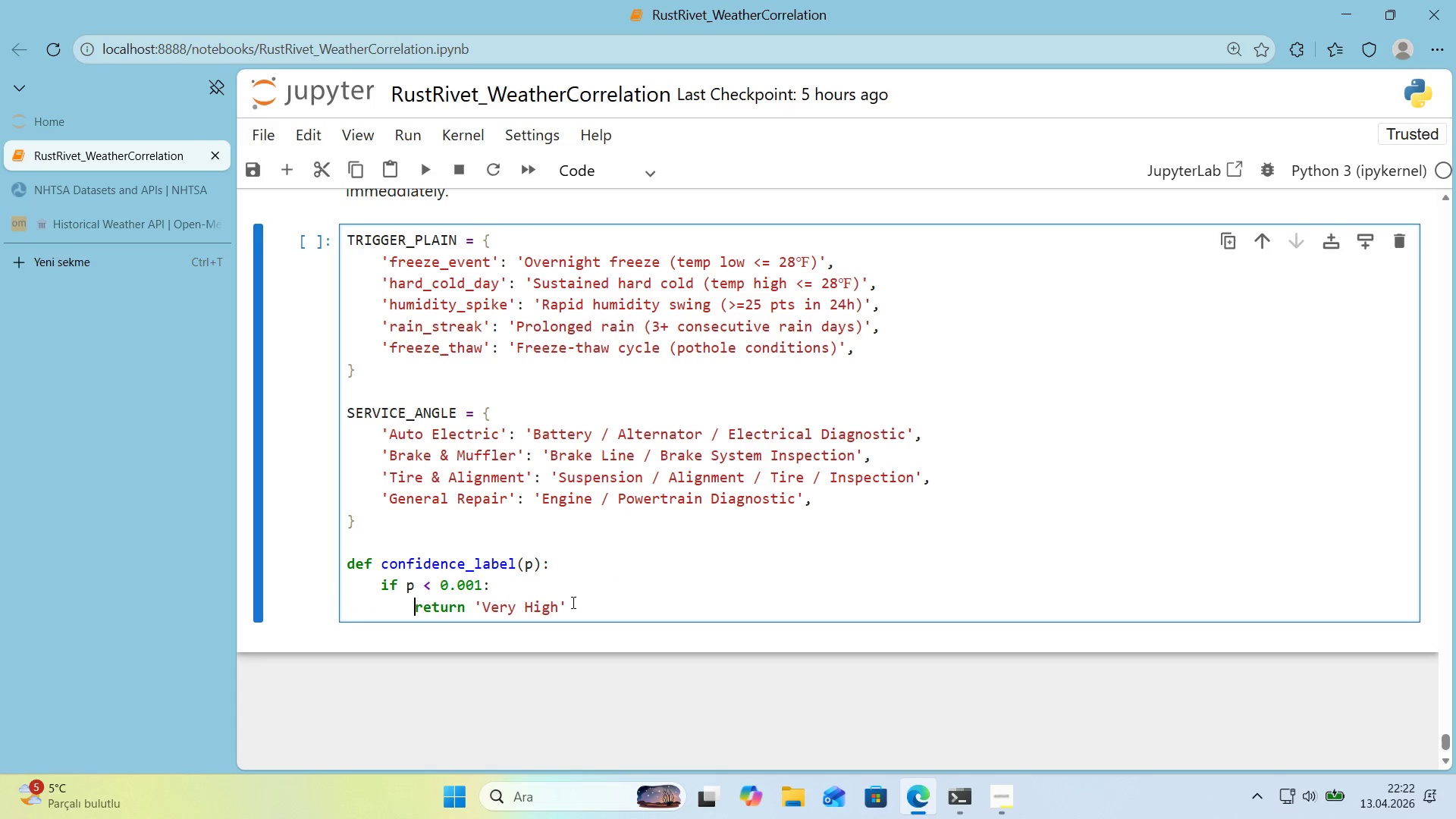 
left_click([555, 610])
 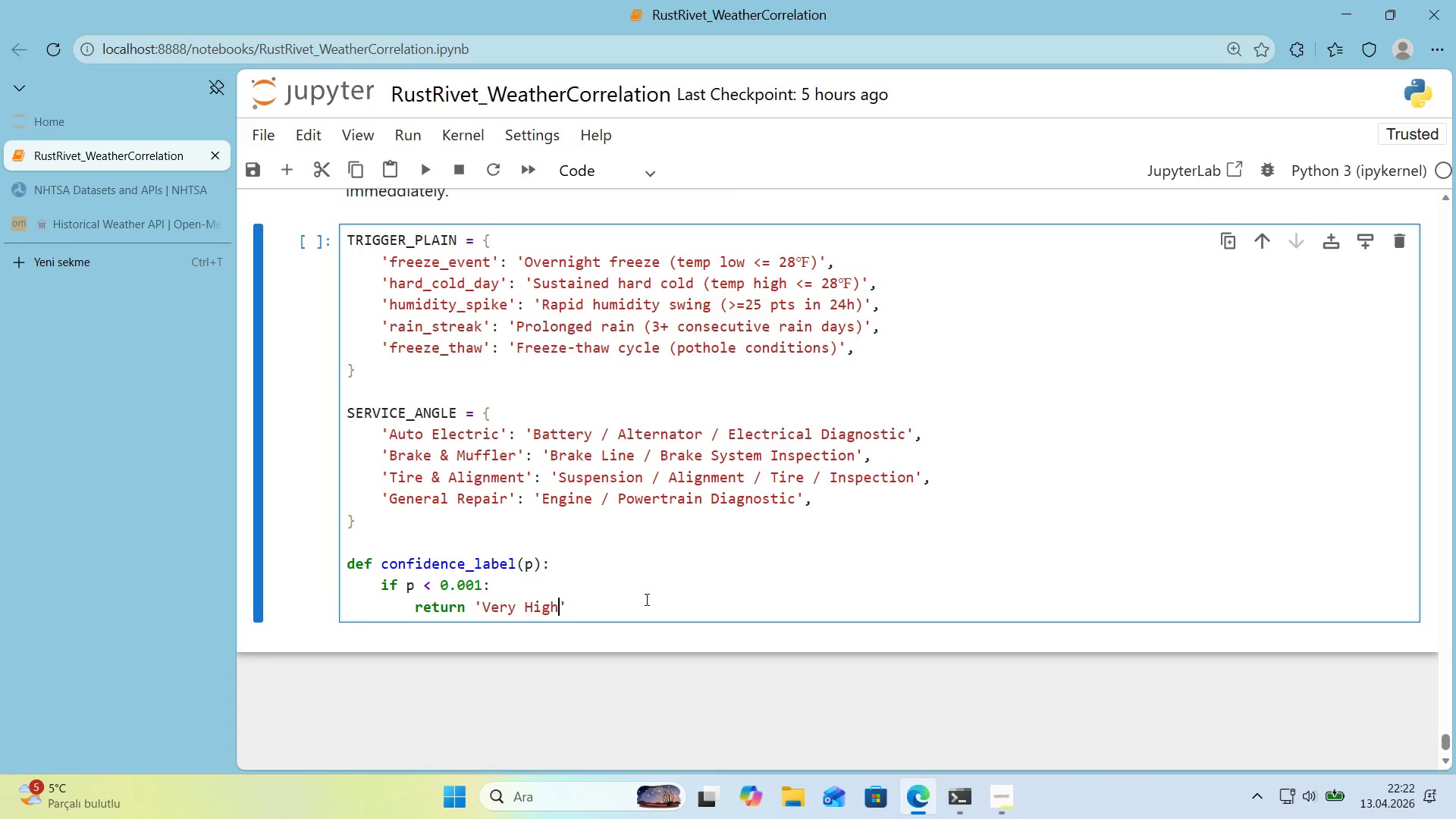 
type( *()
 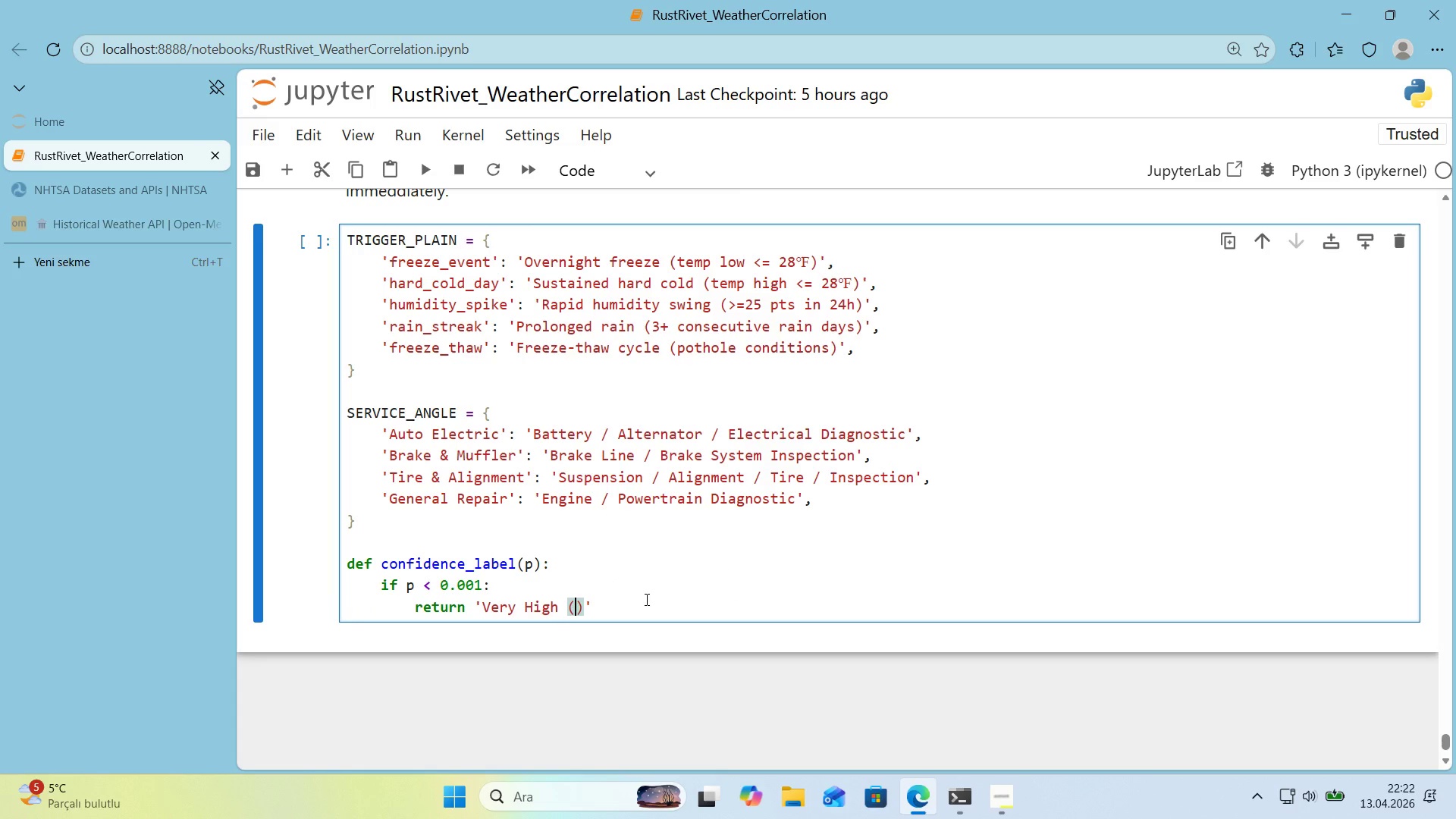 
 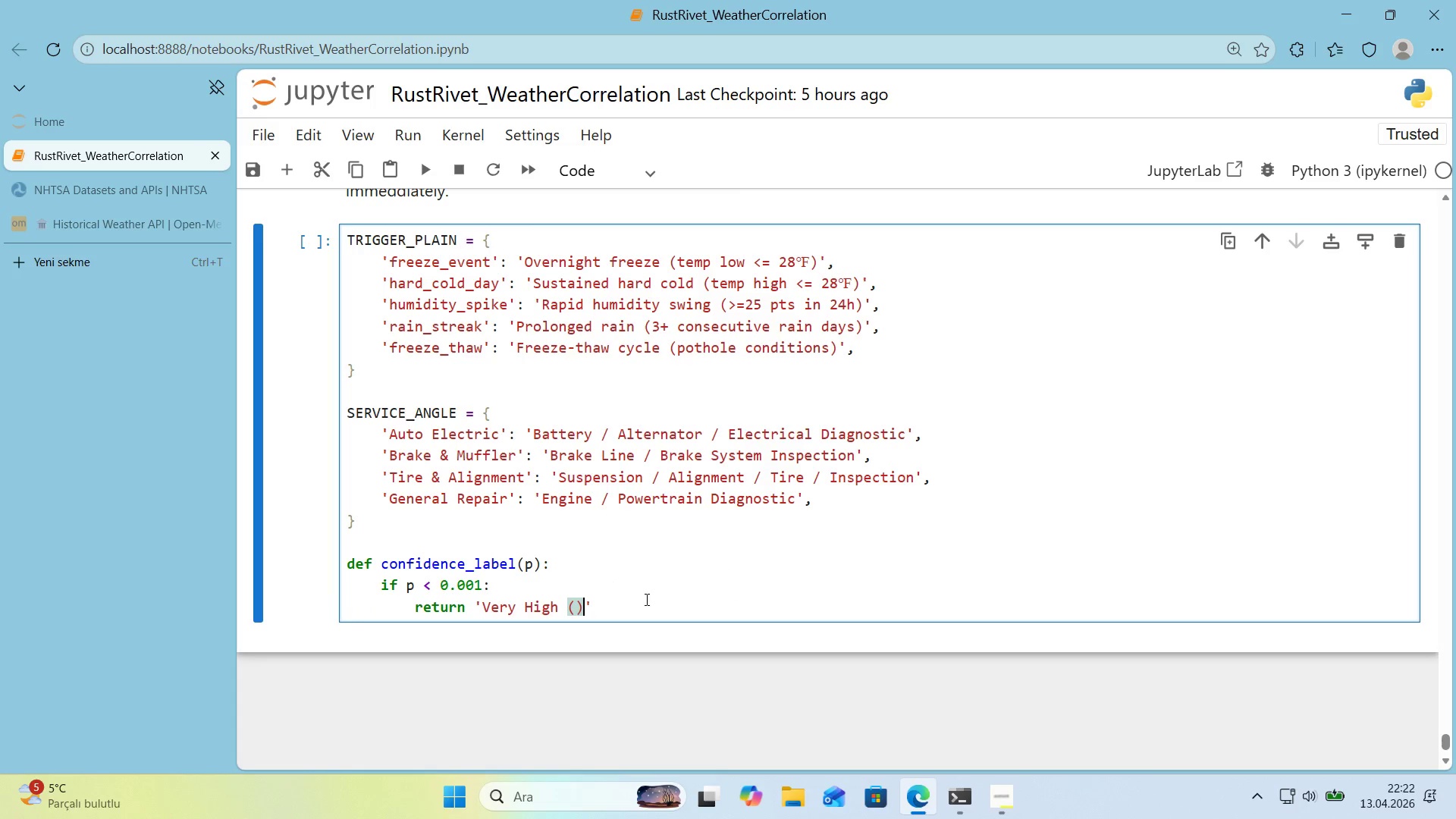 
key(ArrowLeft)
 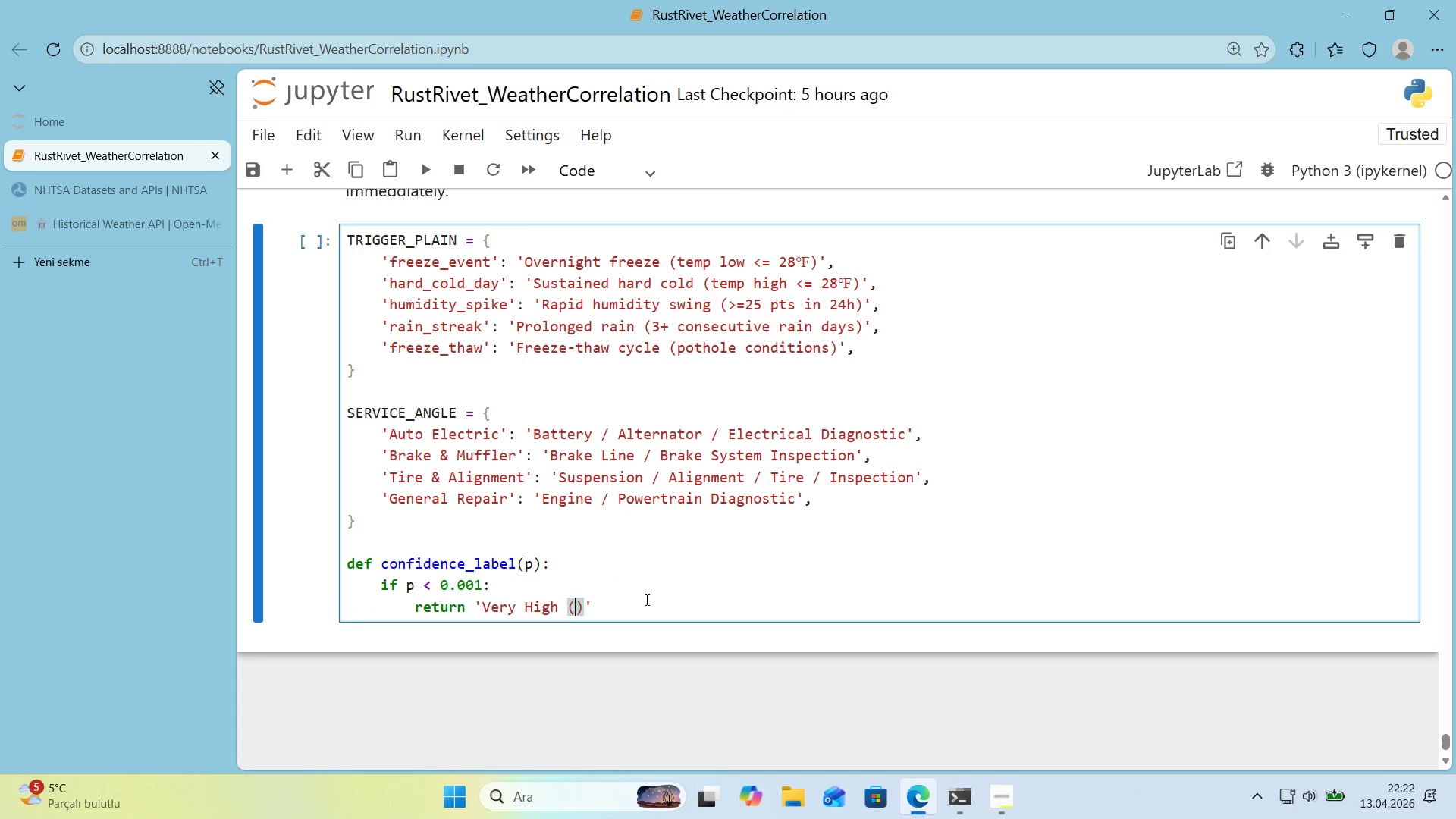 
type(p[Break]0.001)
 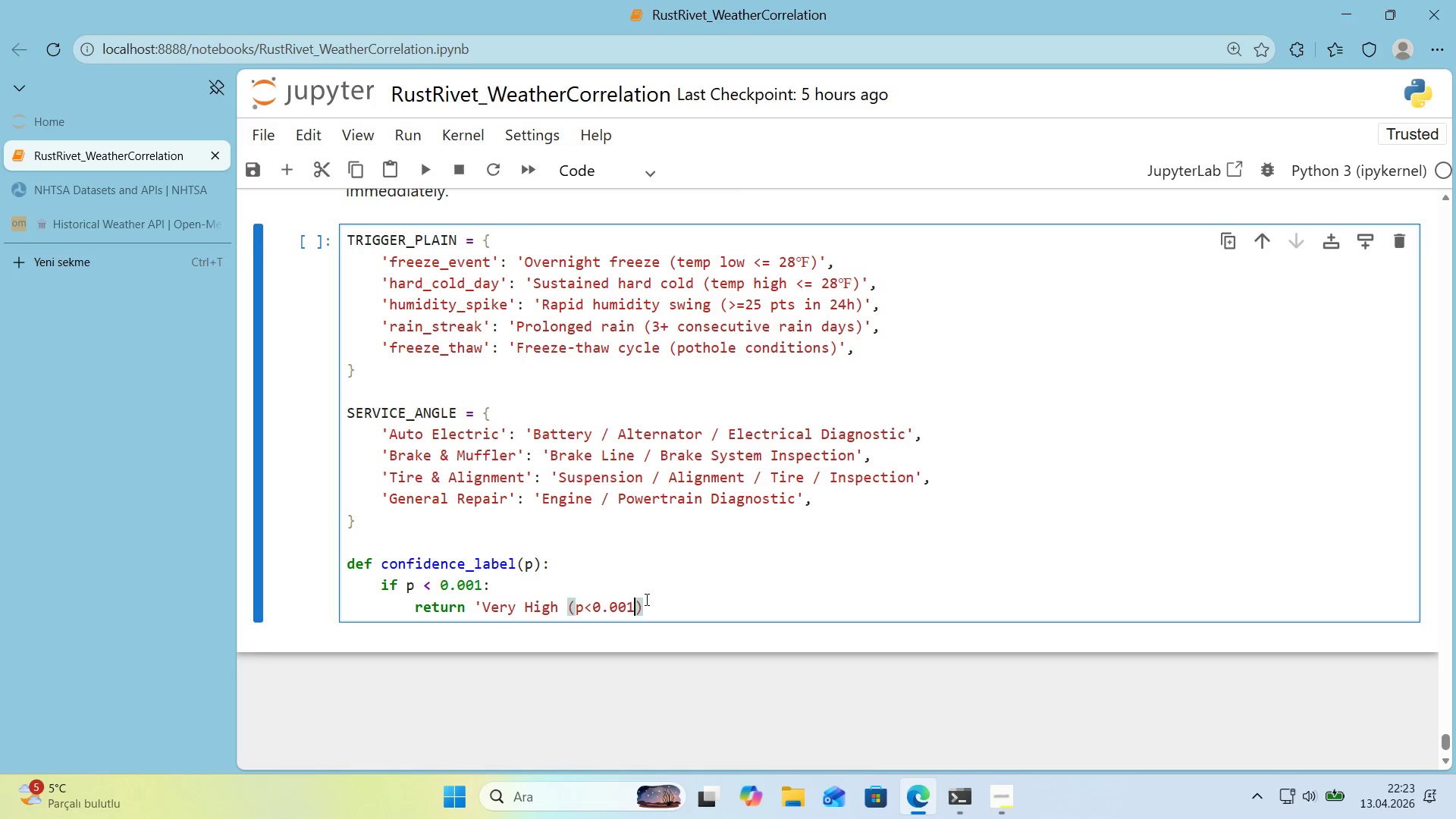 
key(ArrowRight)
 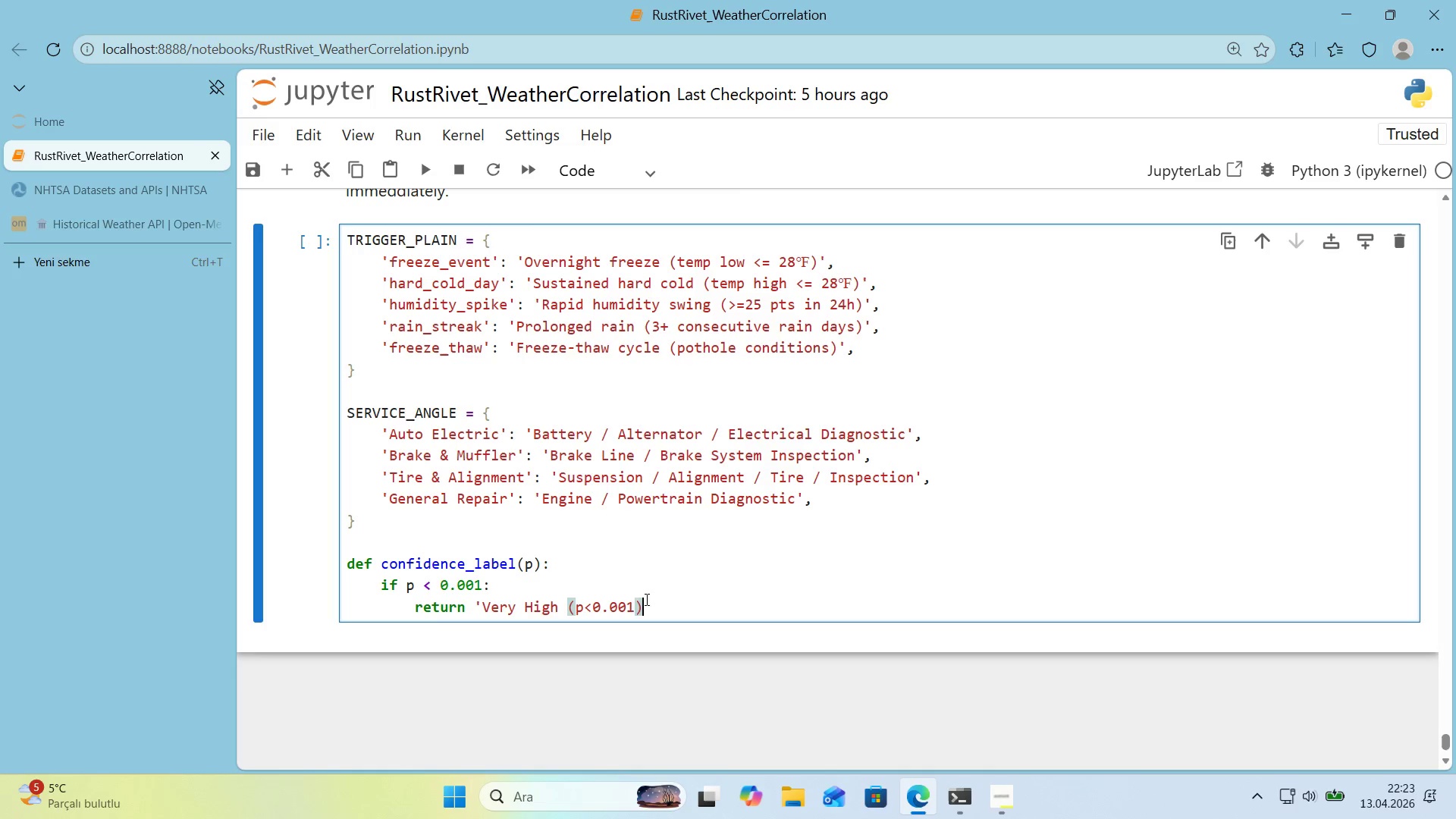 
key(ArrowRight)
 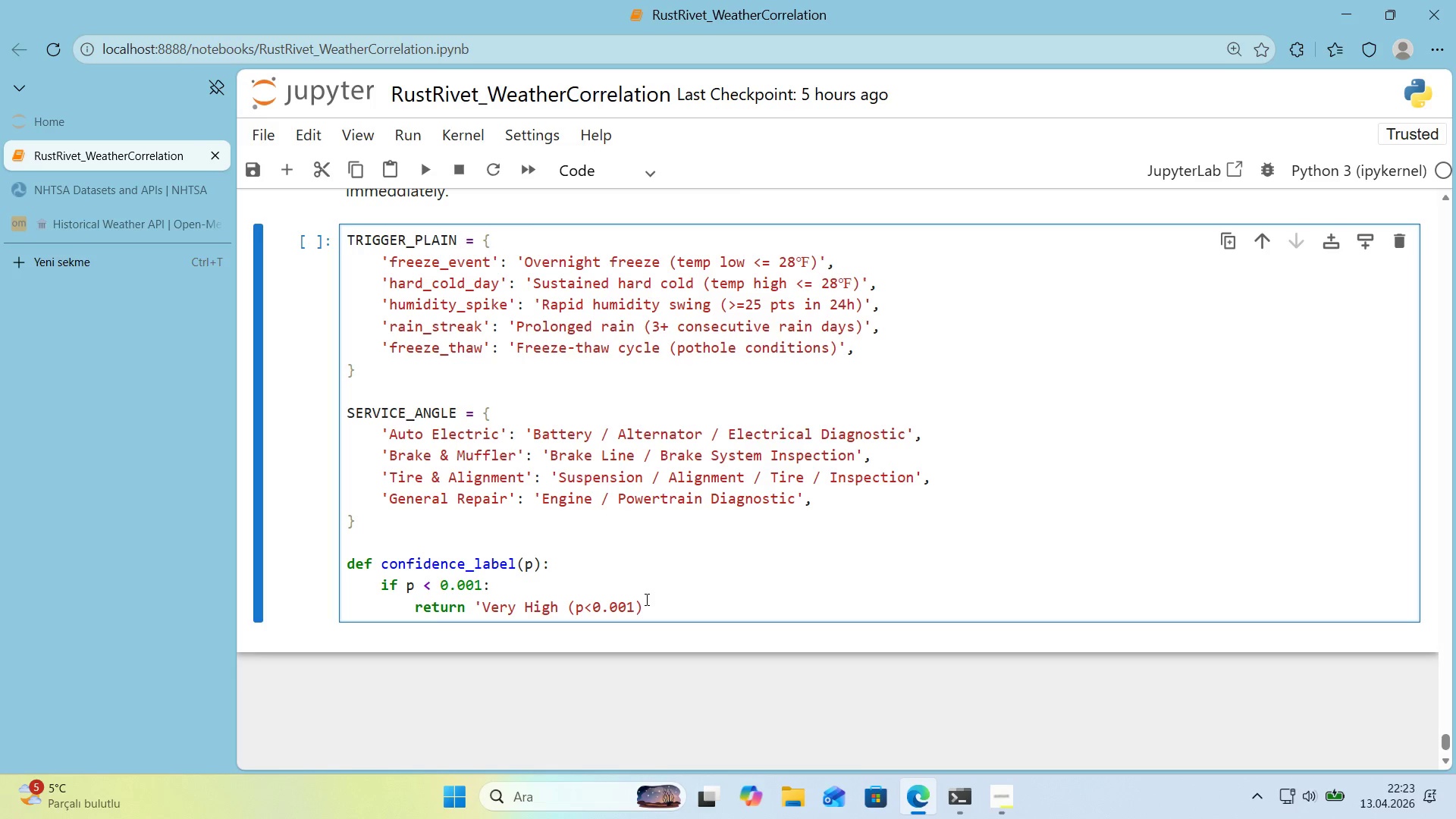 
key(ArrowLeft)
 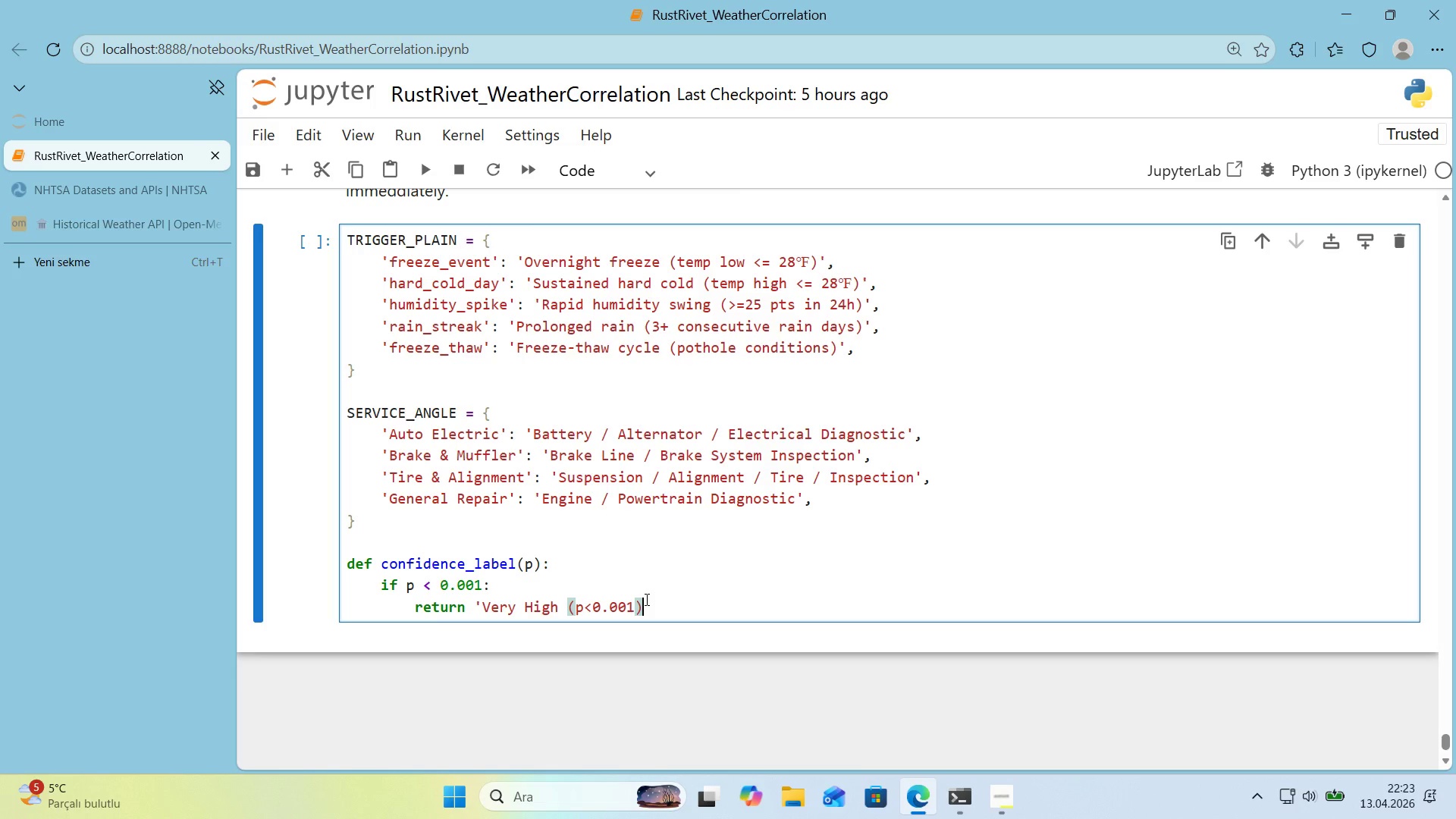 
key(Shift+ShiftRight)
 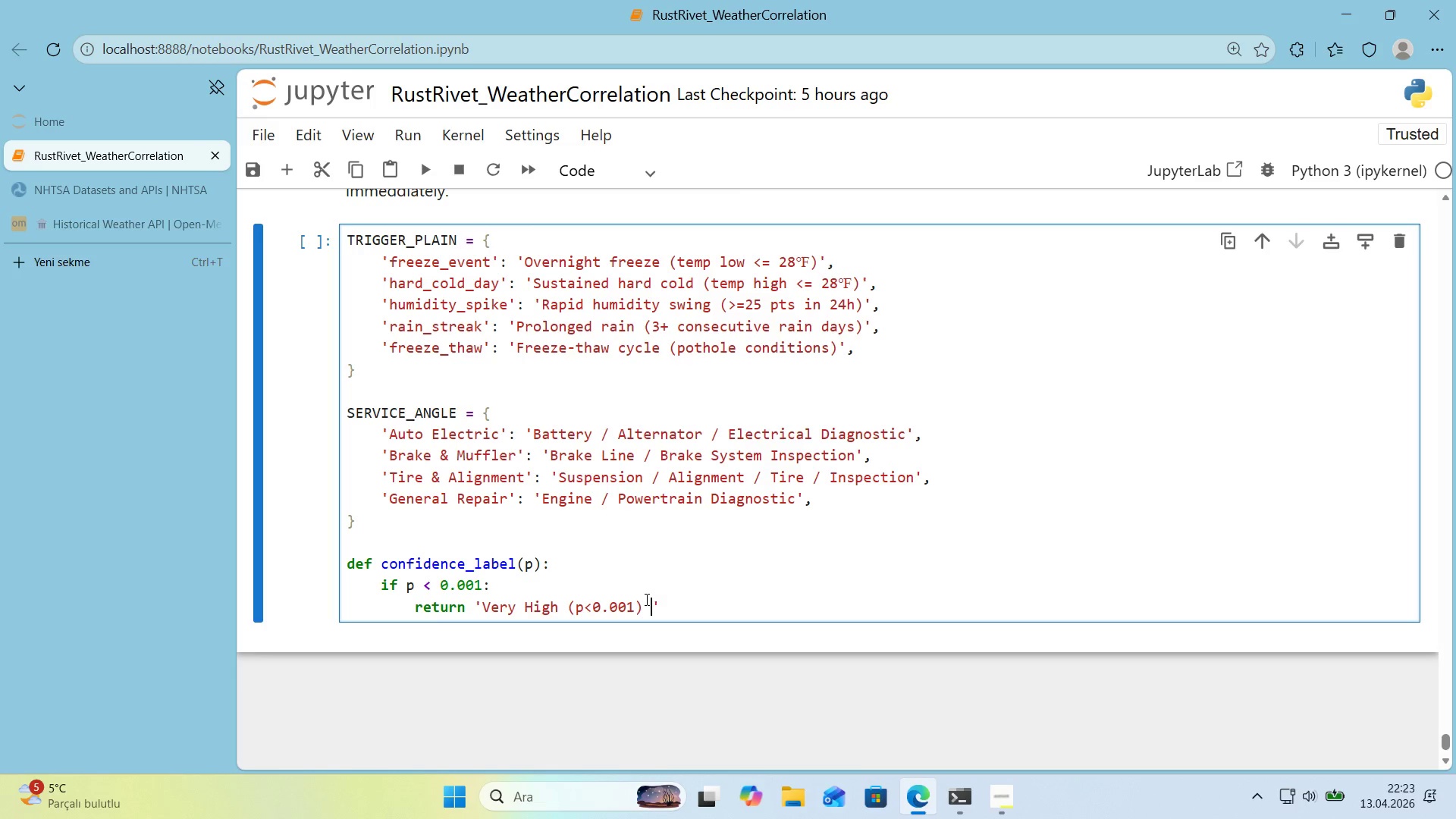 
key(Shift+2)
 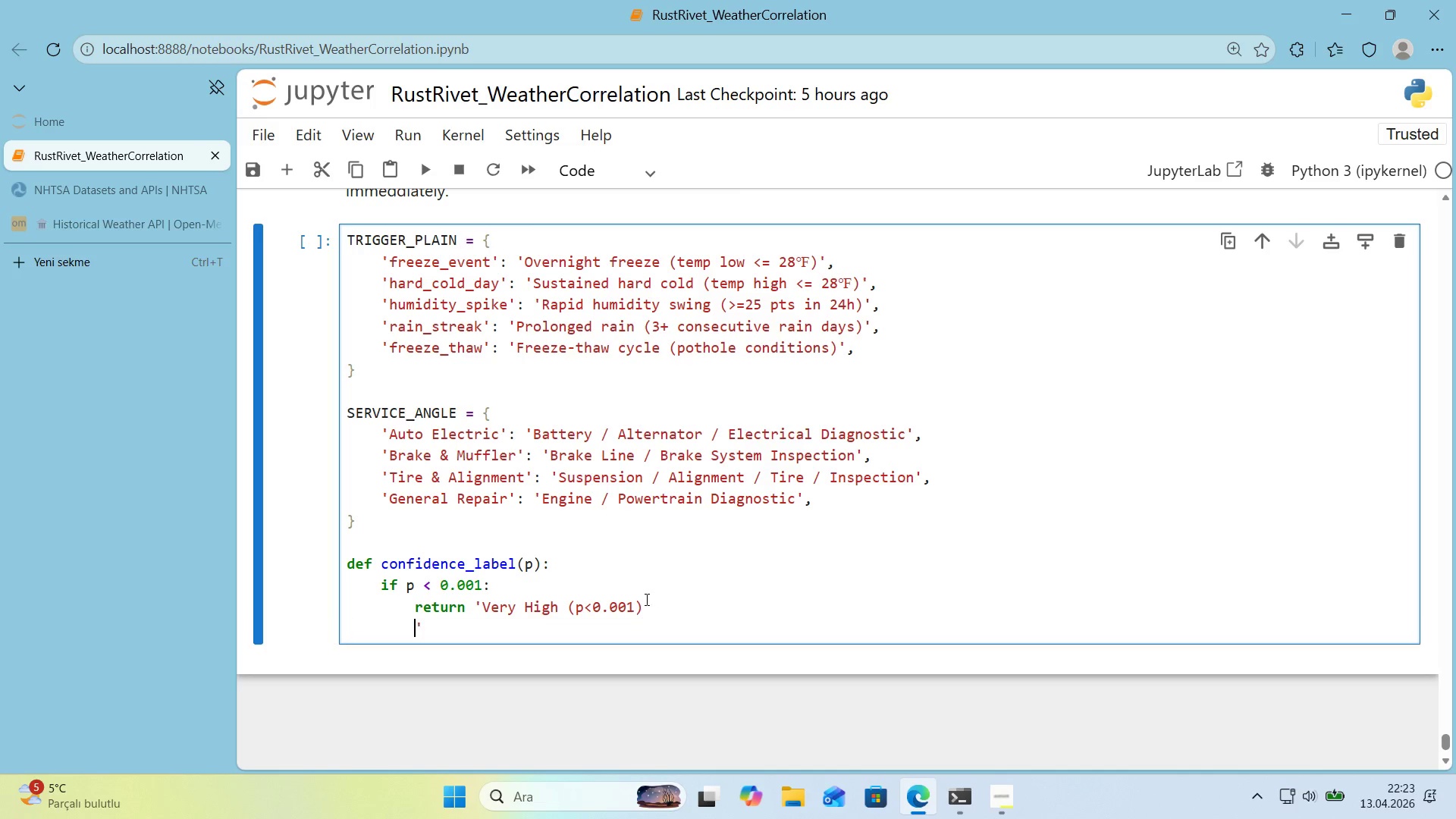 
key(Enter)
 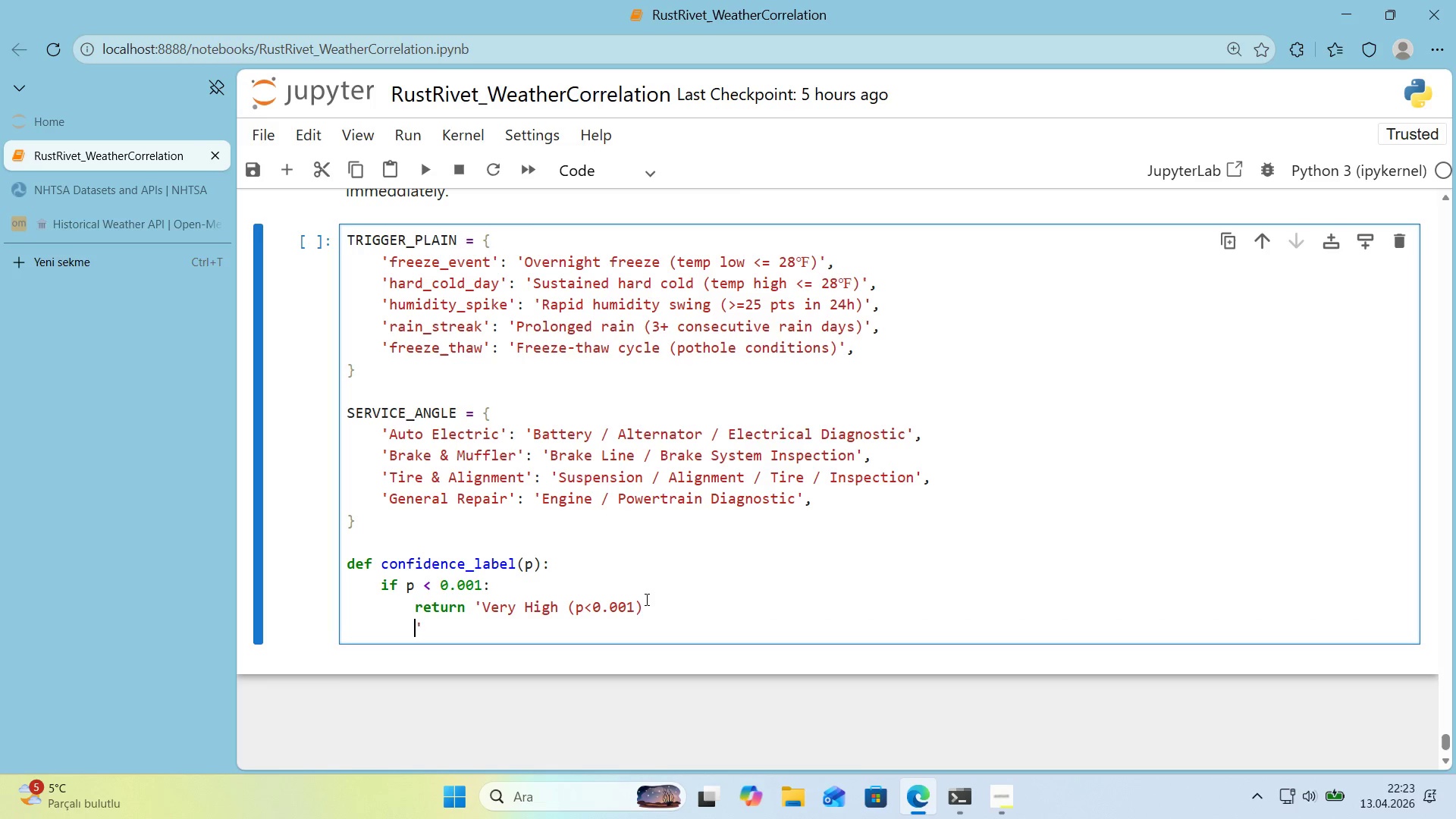 
key(Backspace)
 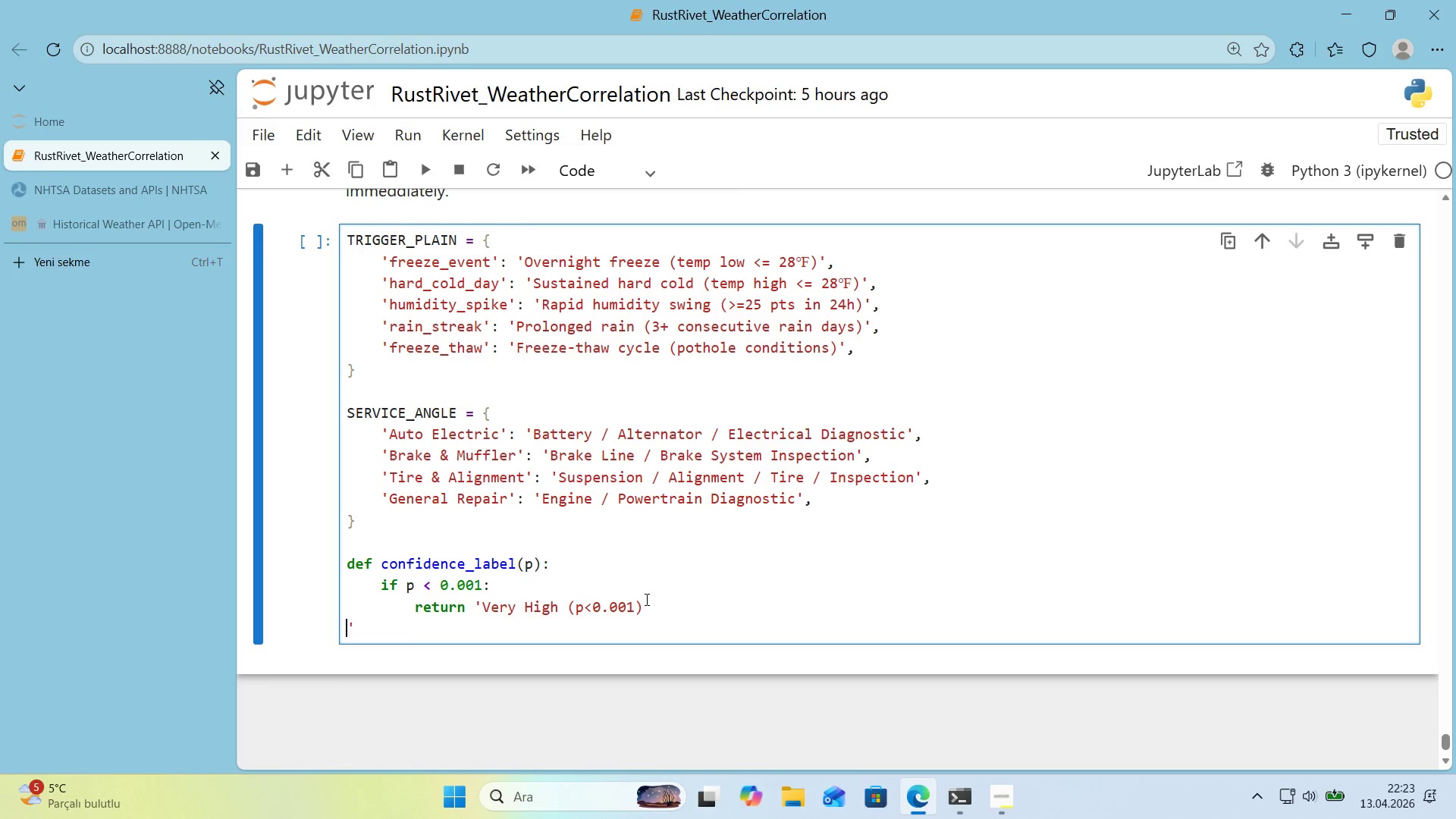 
key(Backspace)
 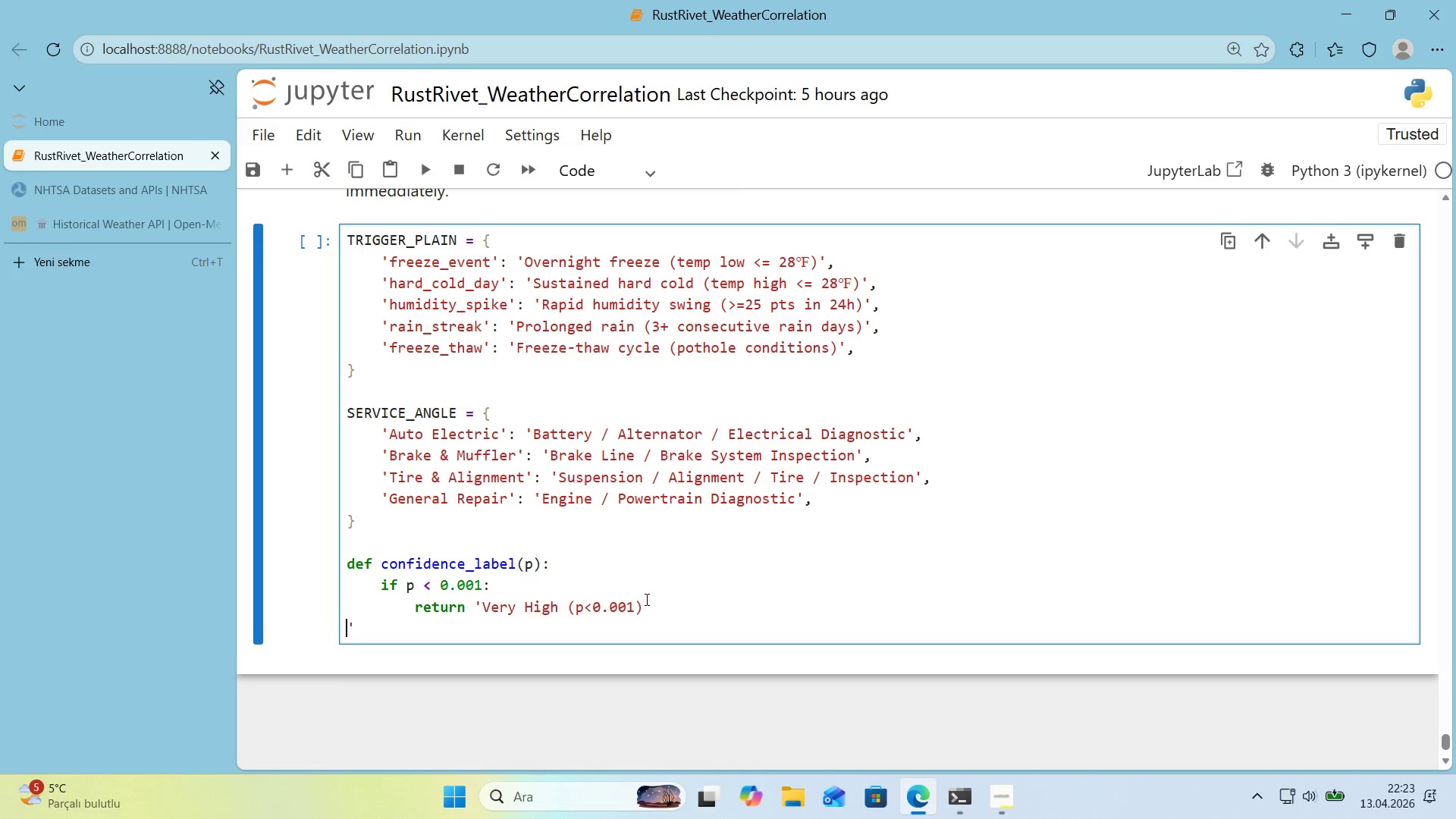 
key(Backspace)
 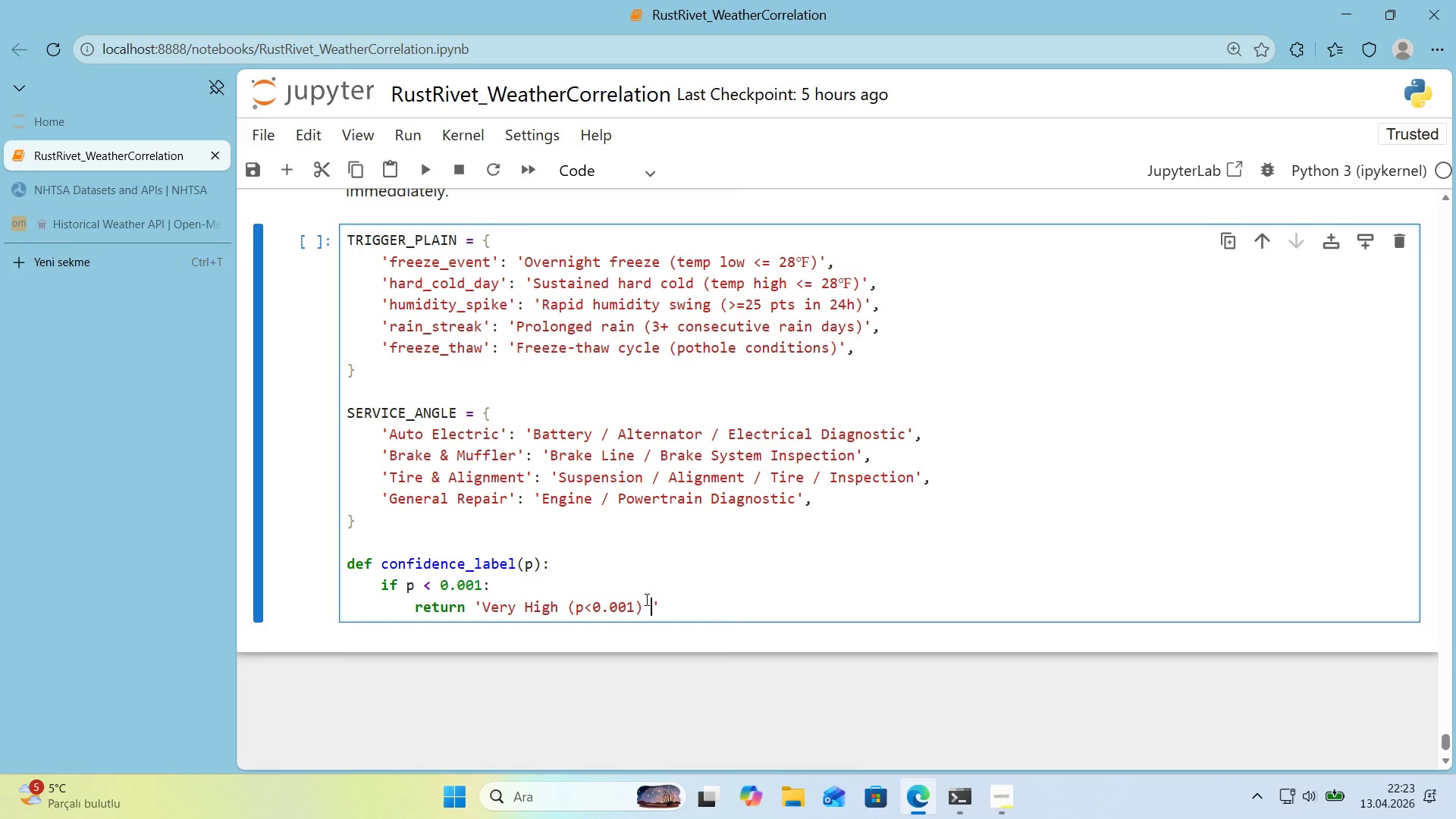 
key(ArrowRight)
 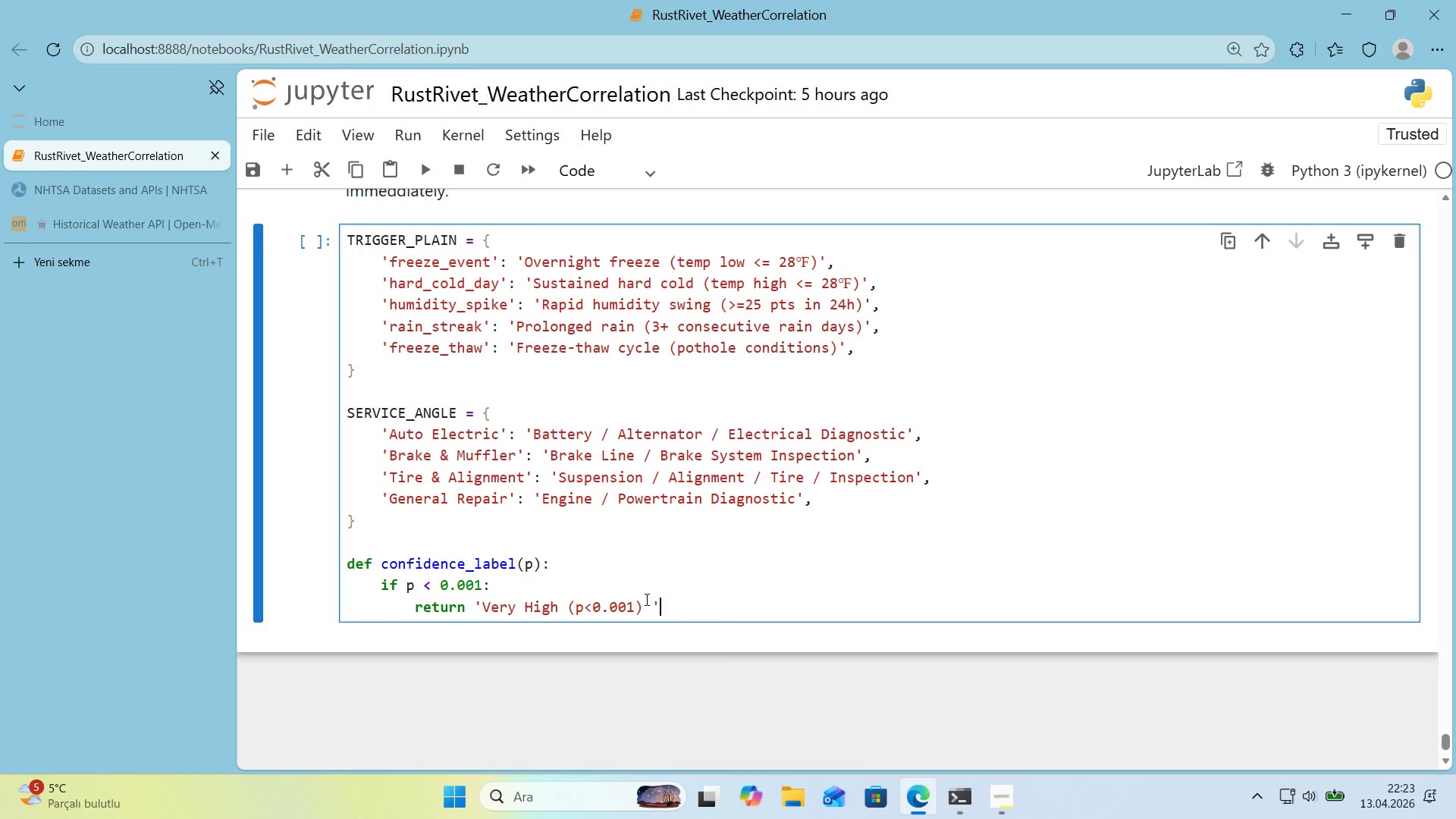 
key(ArrowLeft)
 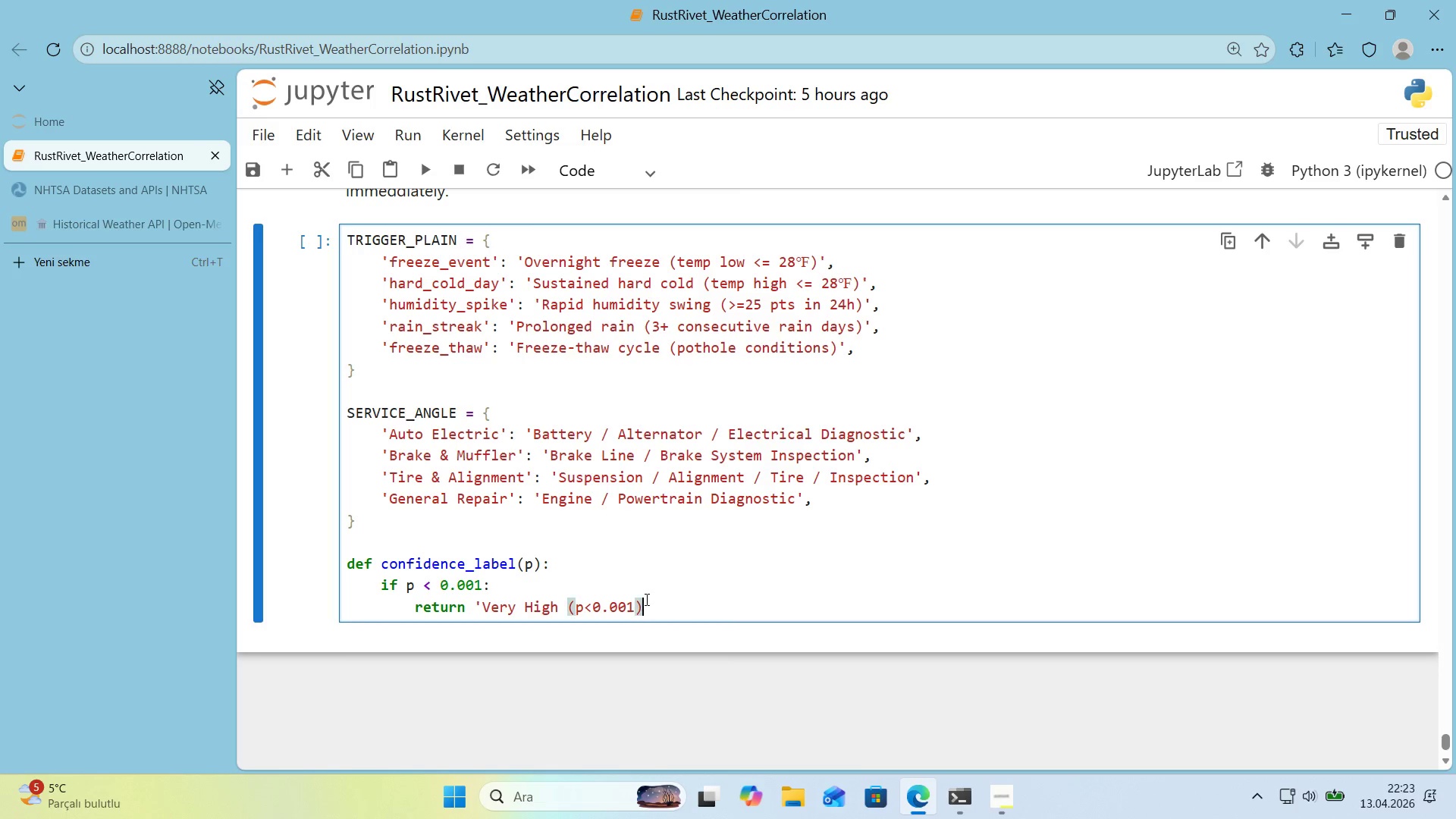 
key(Backspace)
 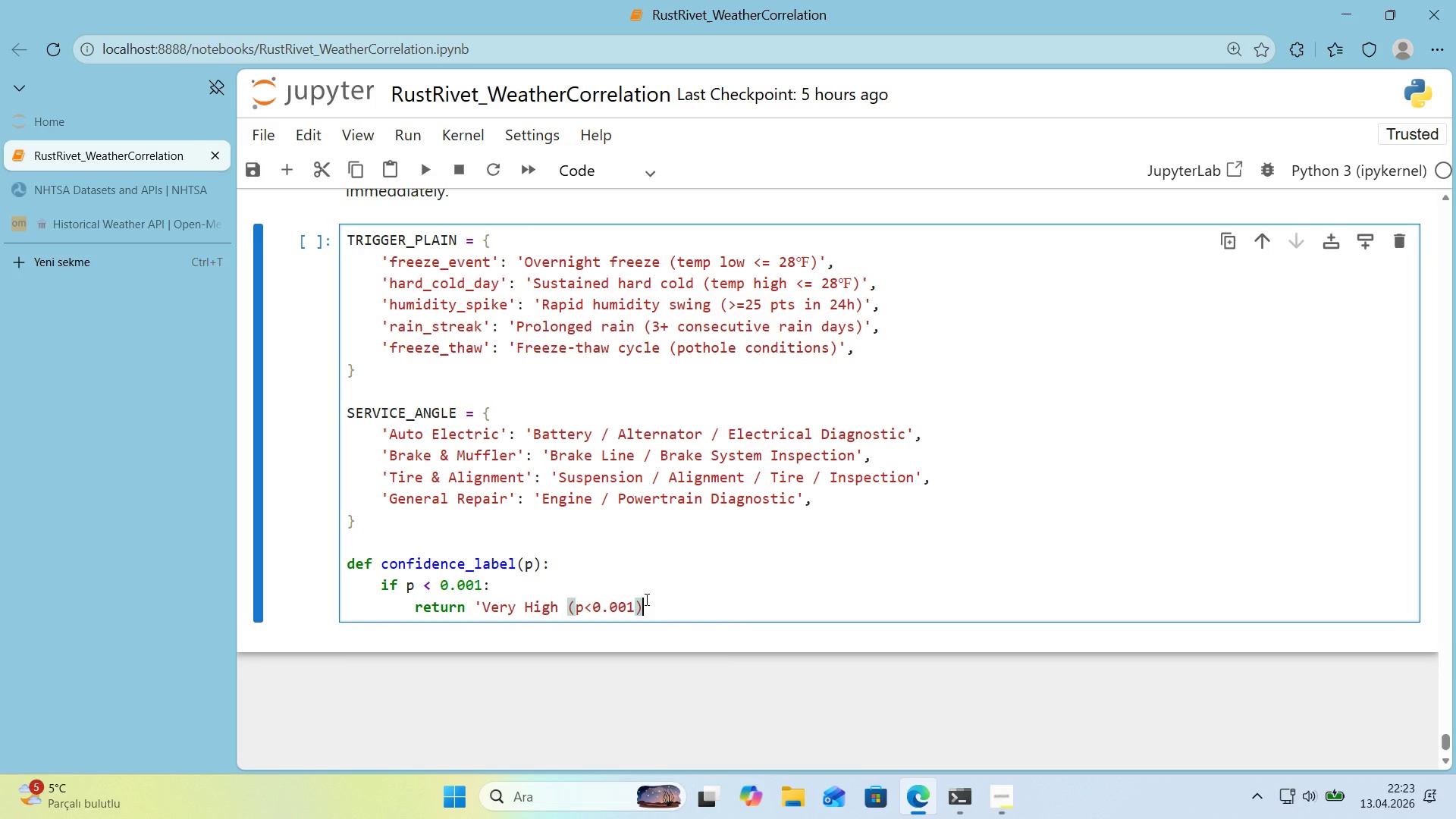 
key(ArrowRight)
 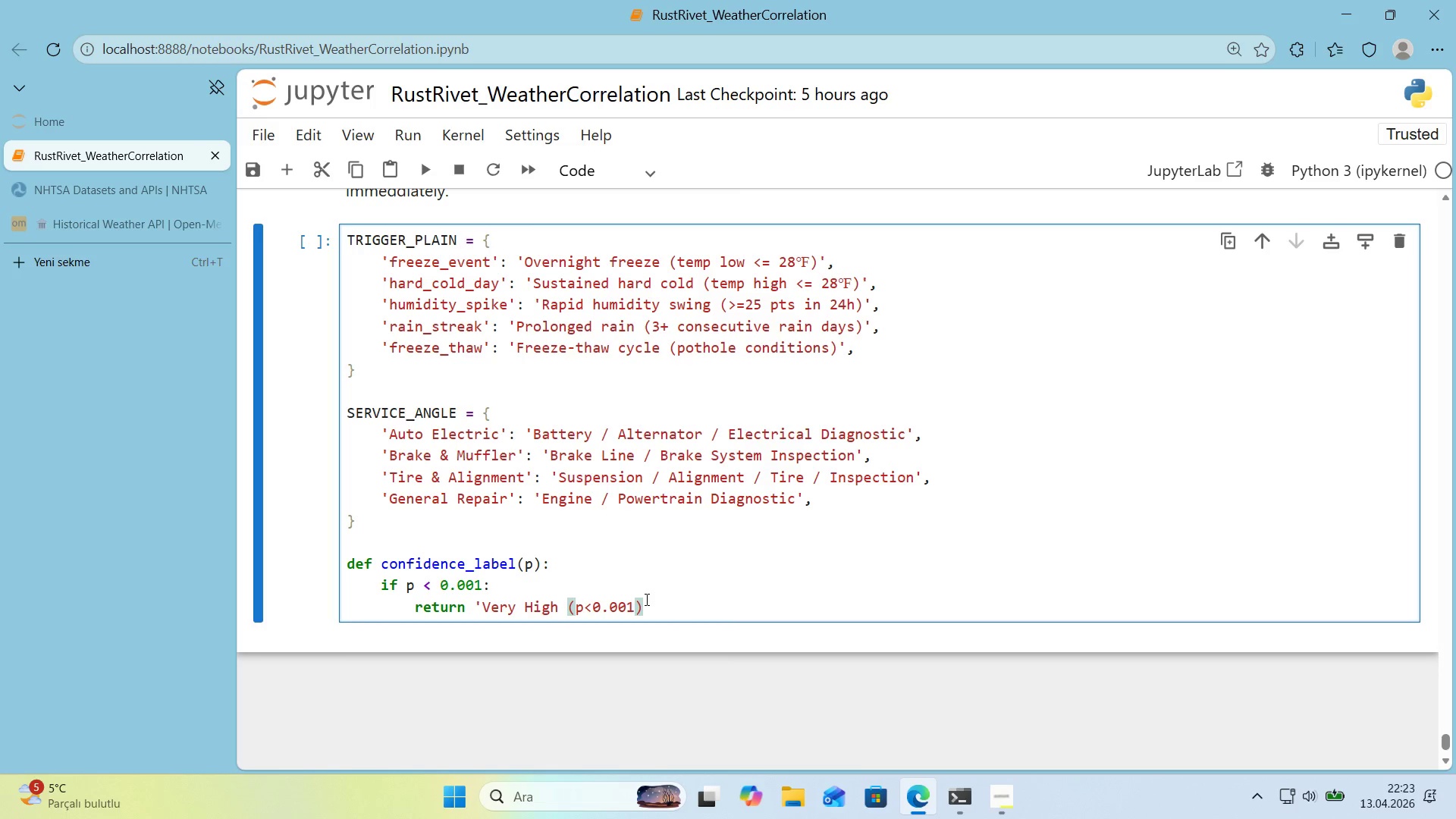 
key(Shift+ShiftRight)
 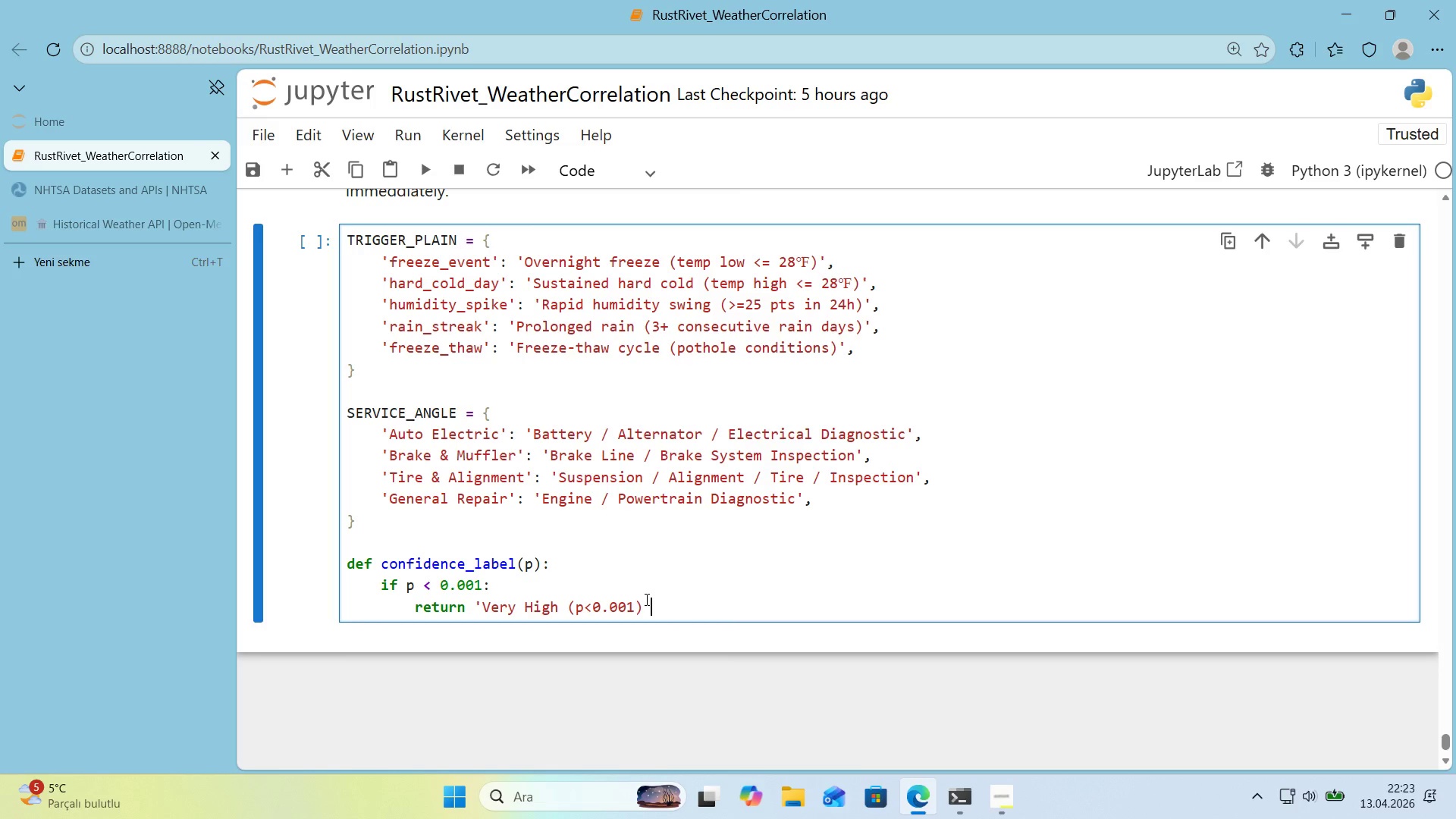 
key(Shift+2)
 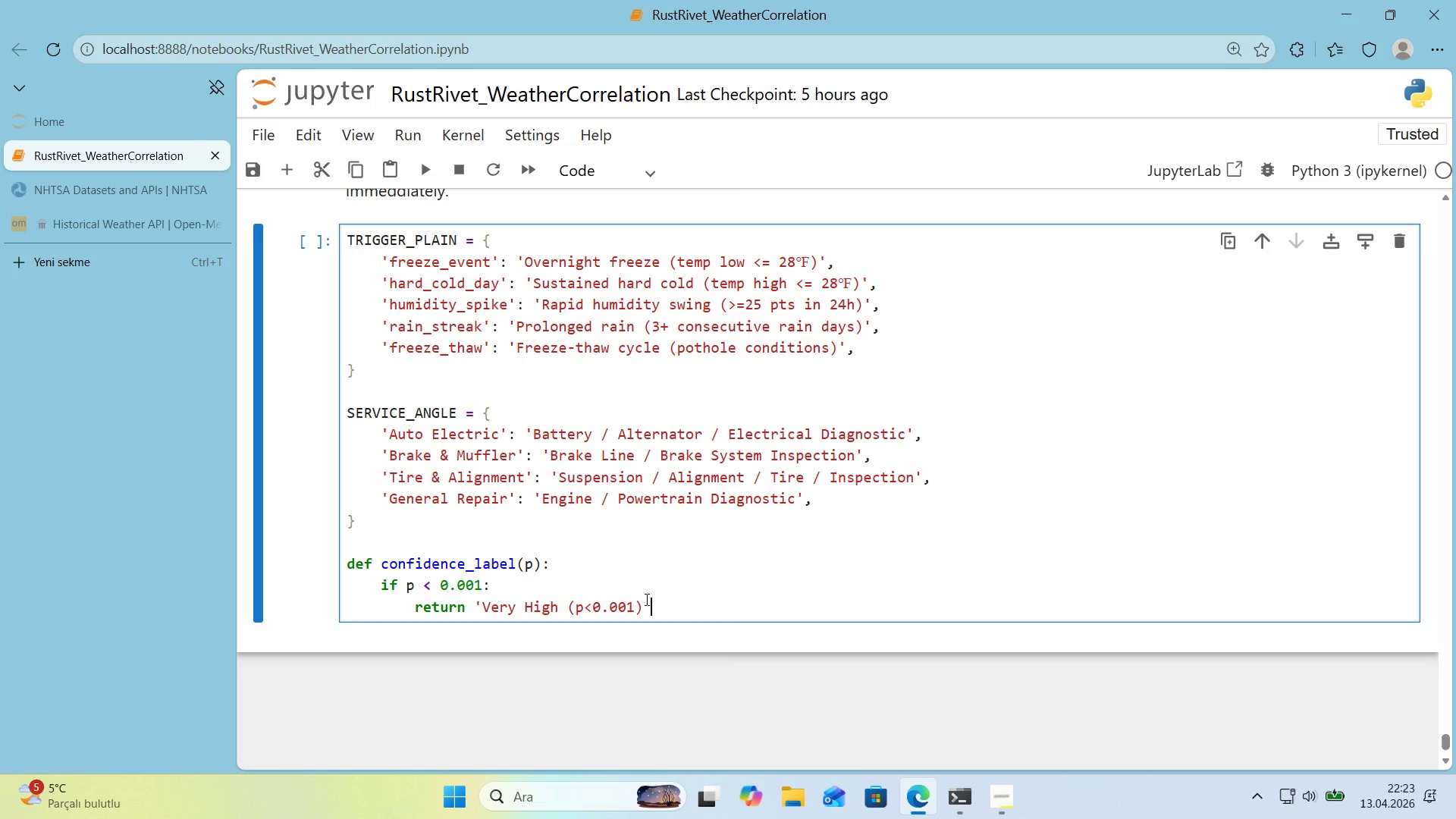 
key(ArrowRight)
 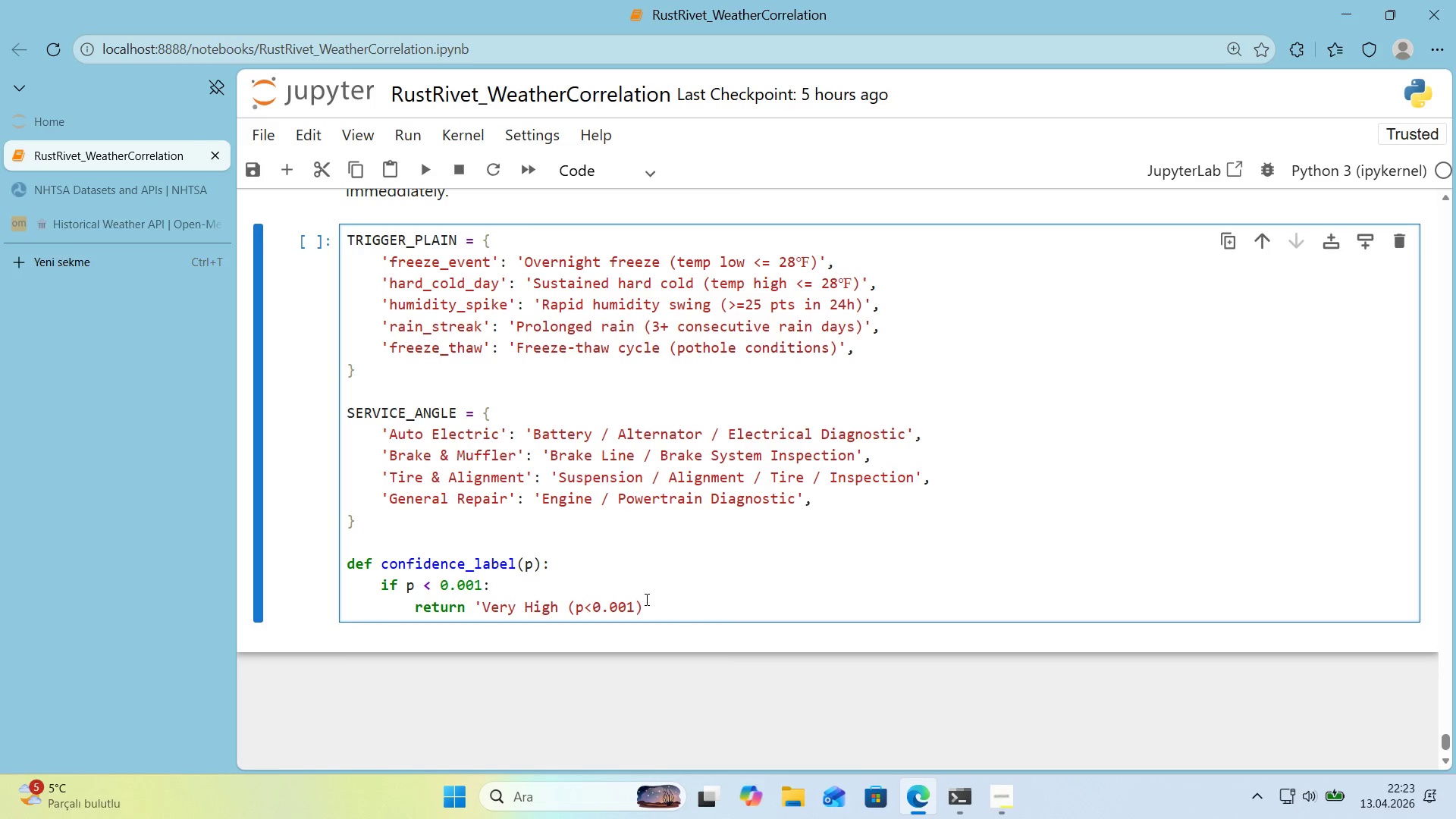 
key(Enter)
 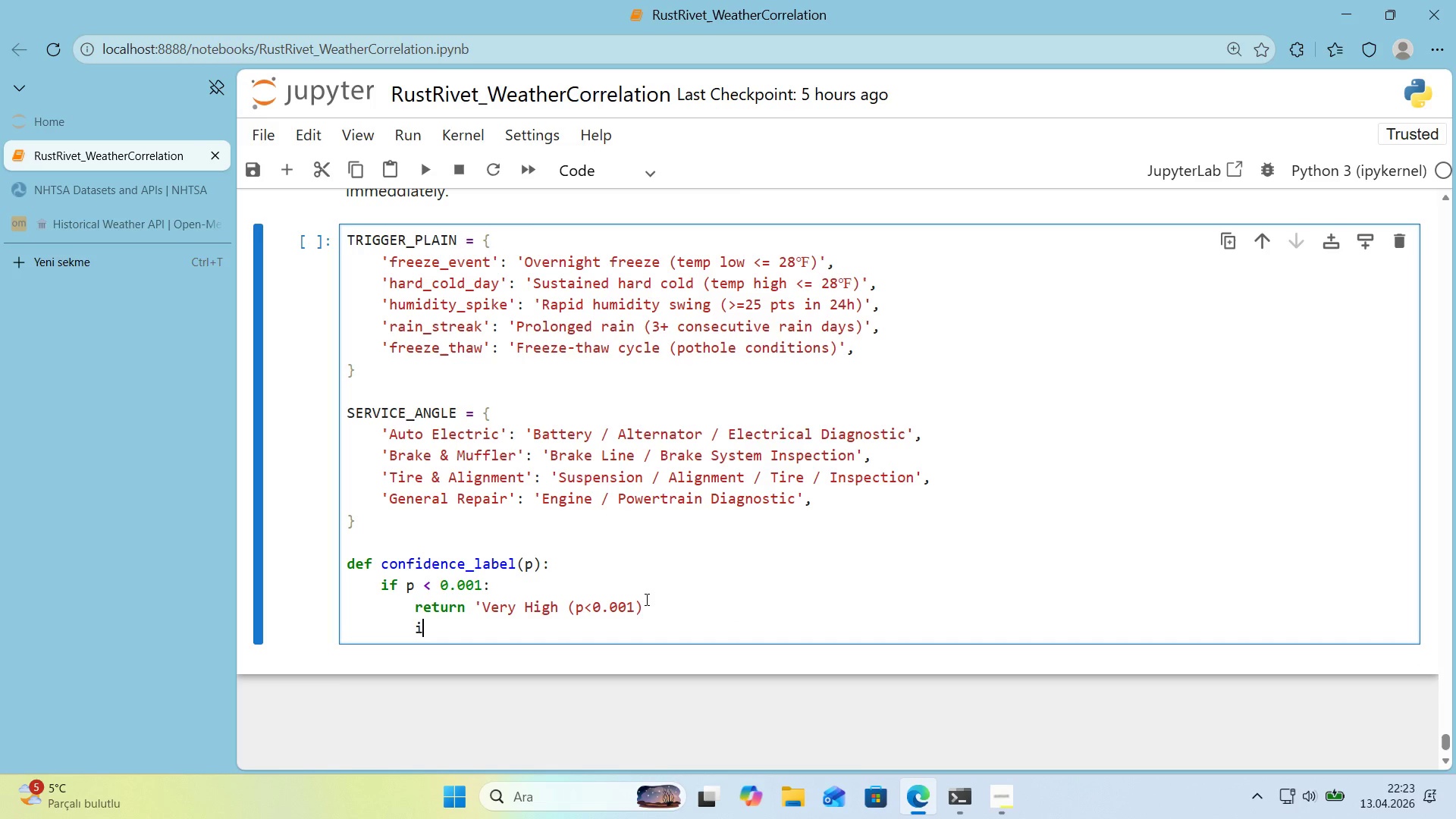 
type('f)
key(Backspace)
key(Backspace)
key(Backspace)
type('f p [Break] )
key(Backspace)
key(Backspace)
type([Break] 0.01>)
 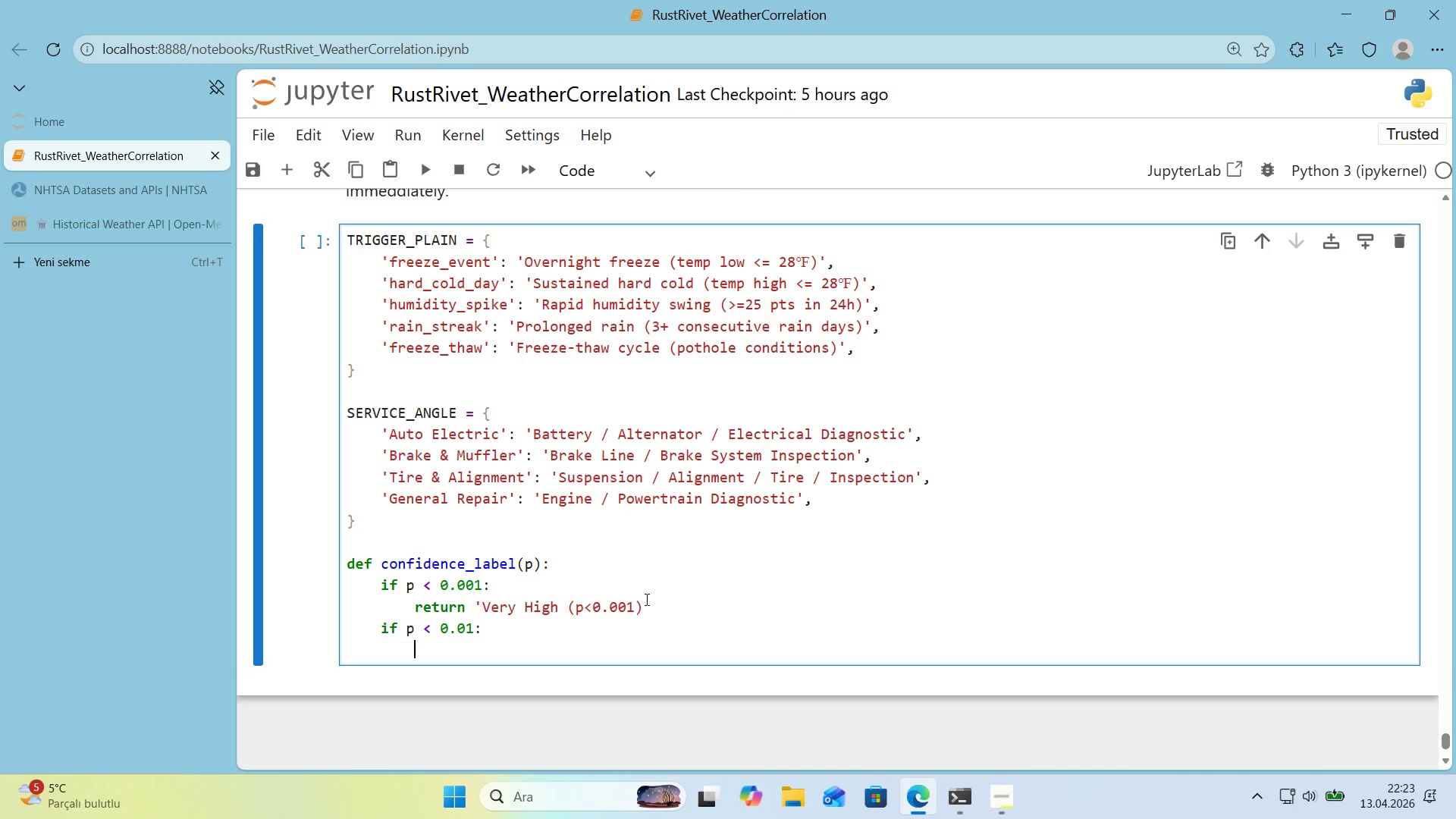 
key(Enter)
 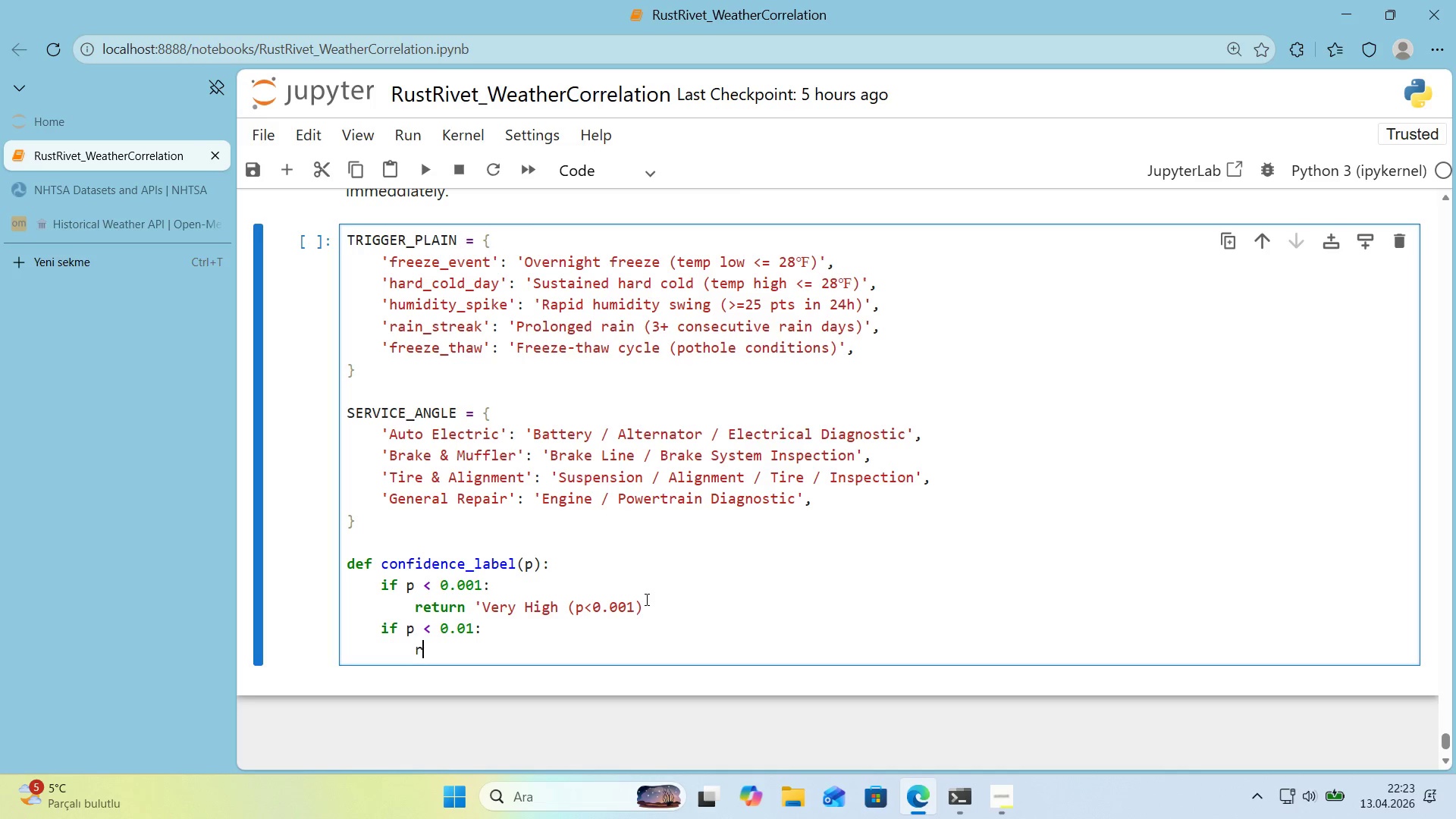 
type(return @@)
 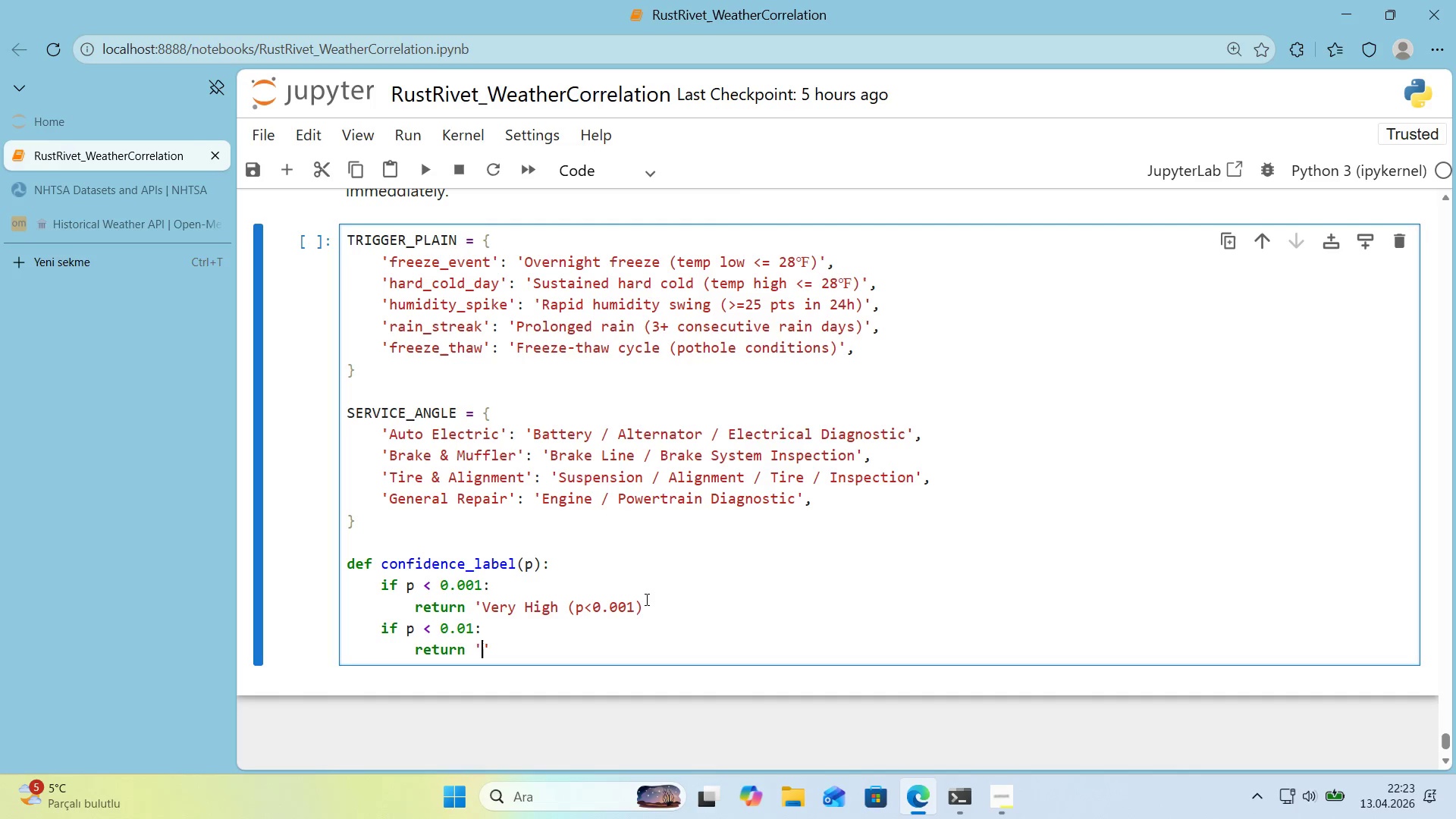 
 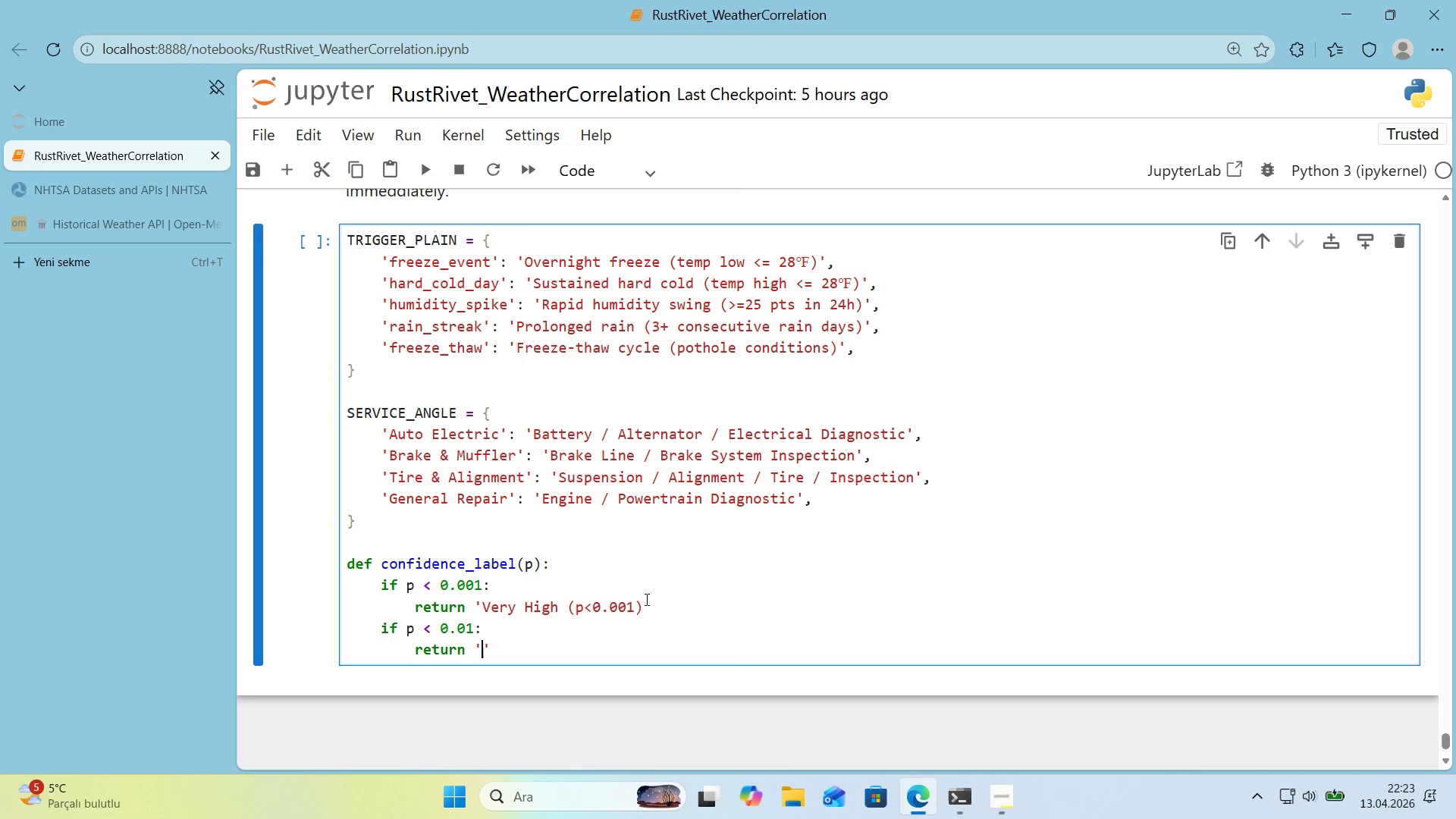 
key(ArrowLeft)
 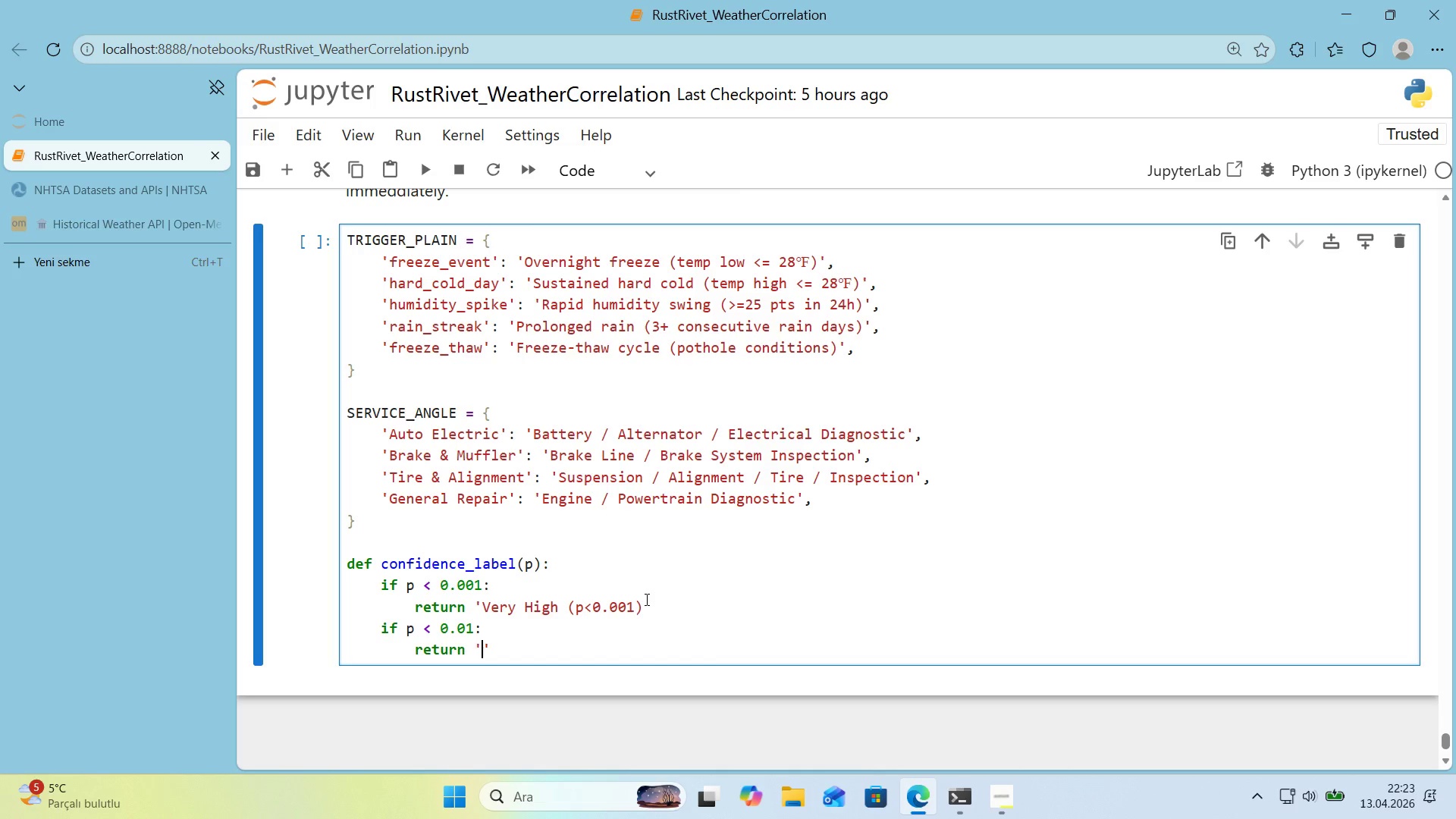 
type(H'gh *()
 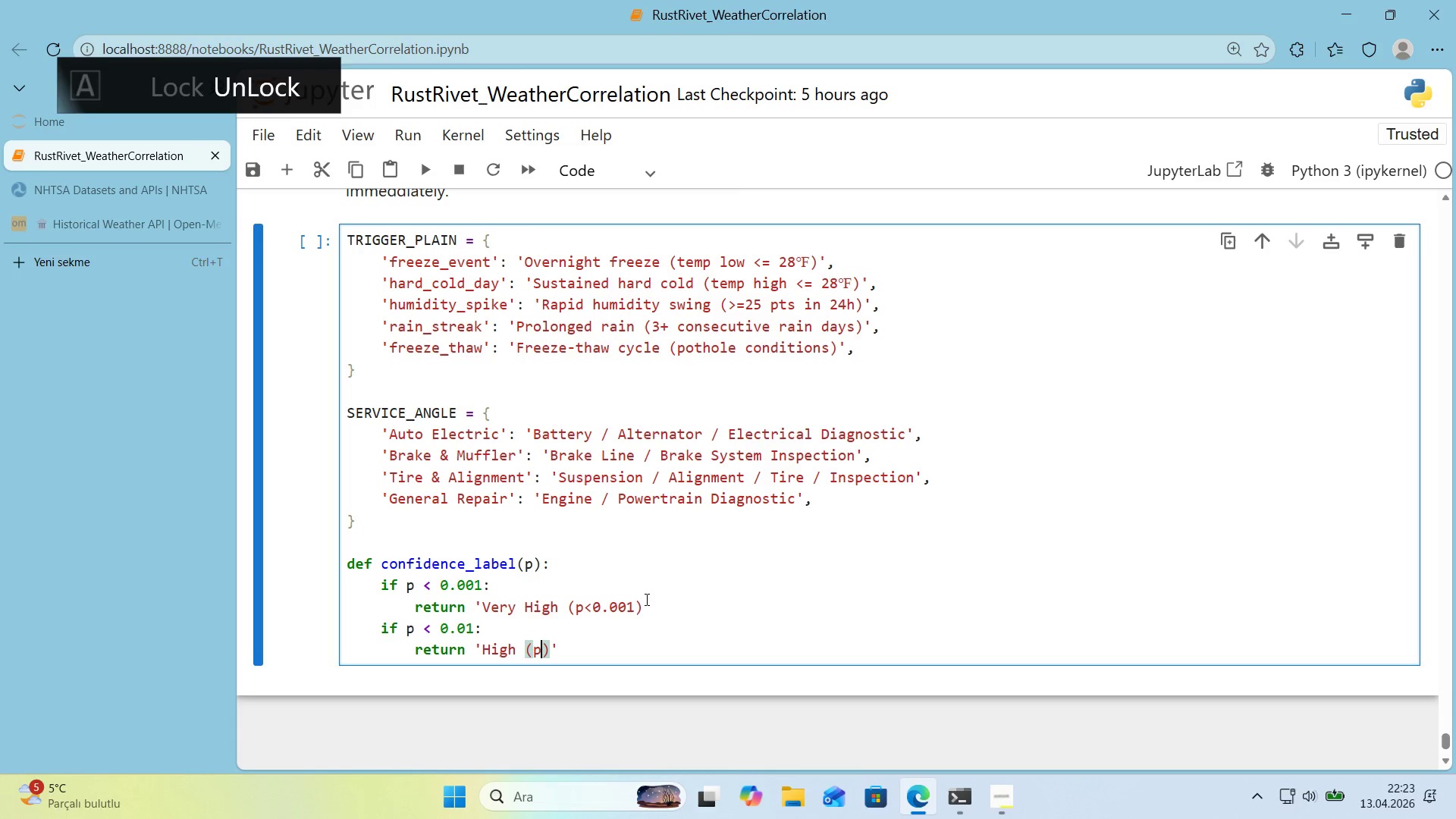 
 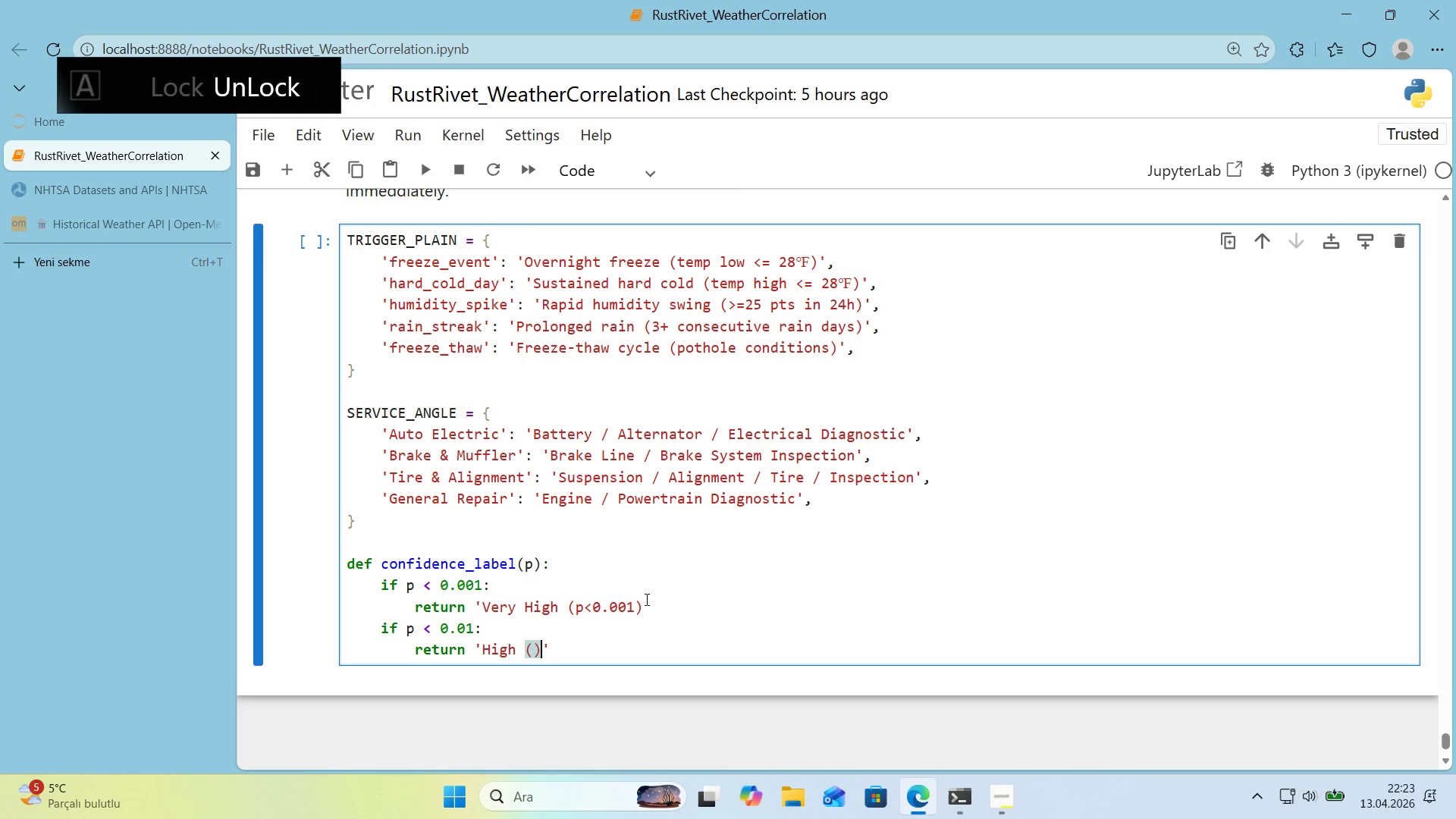 
key(ArrowLeft)
 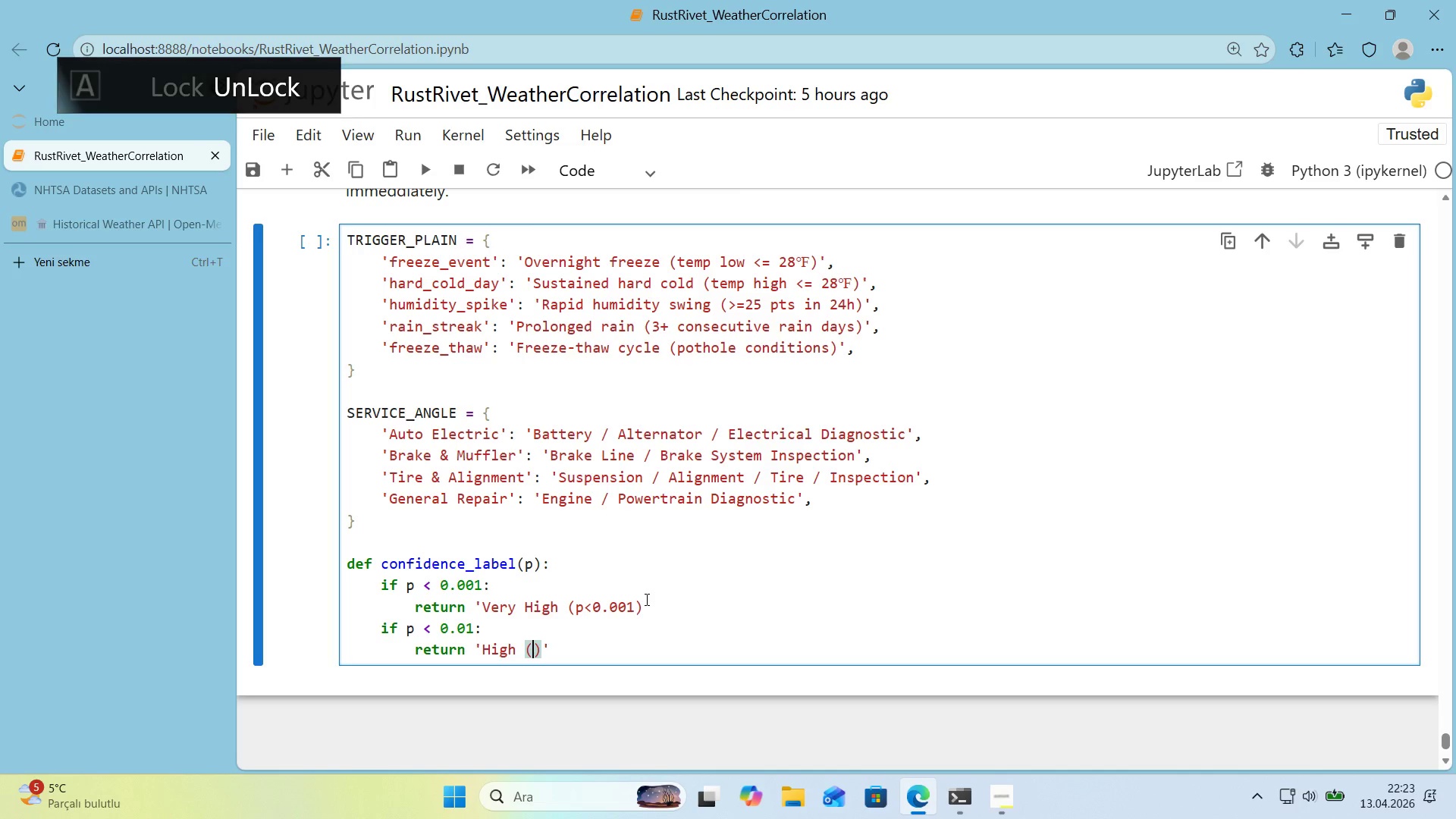 
key(P)
 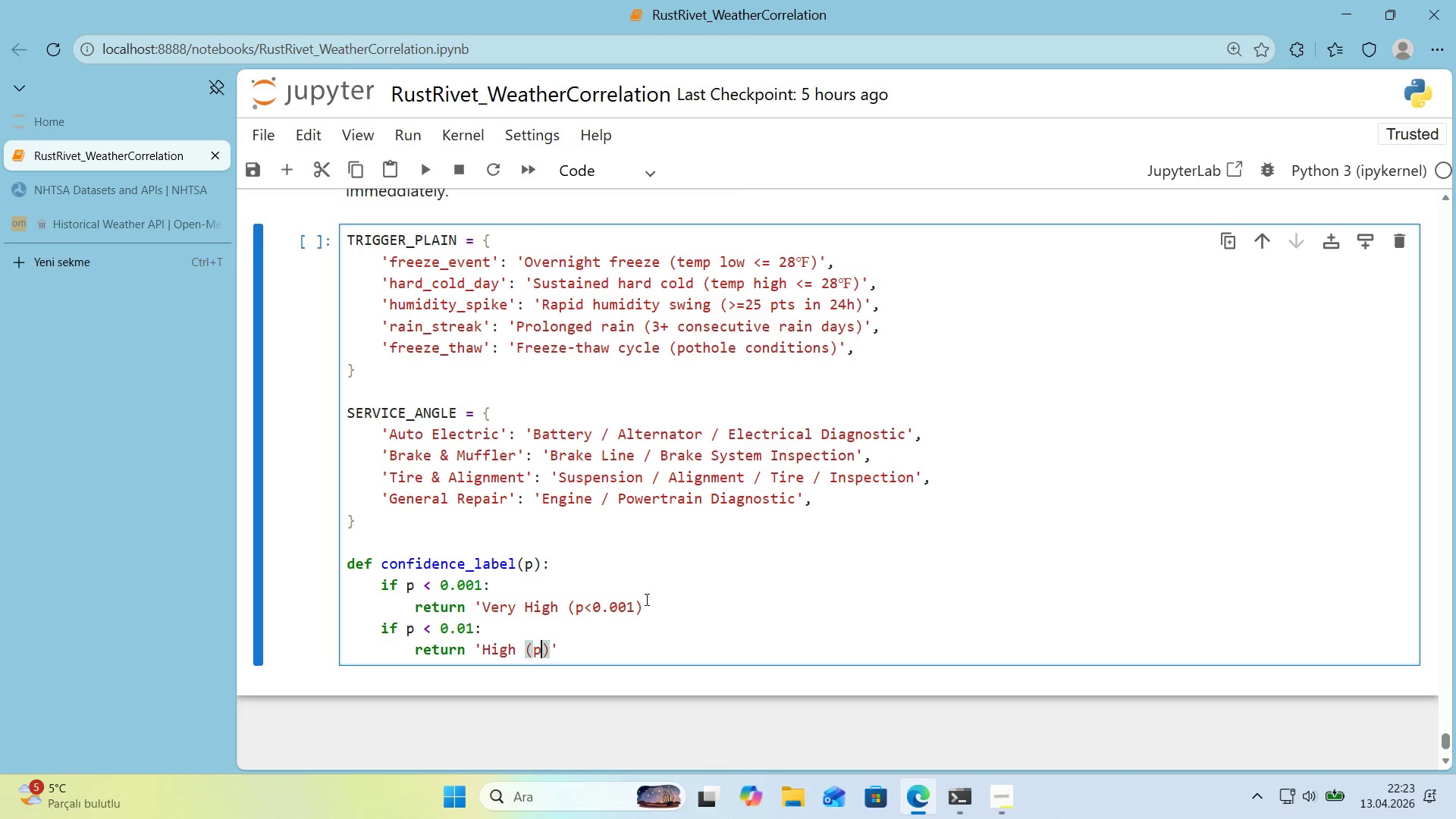 
key(Shift+ShiftRight)
 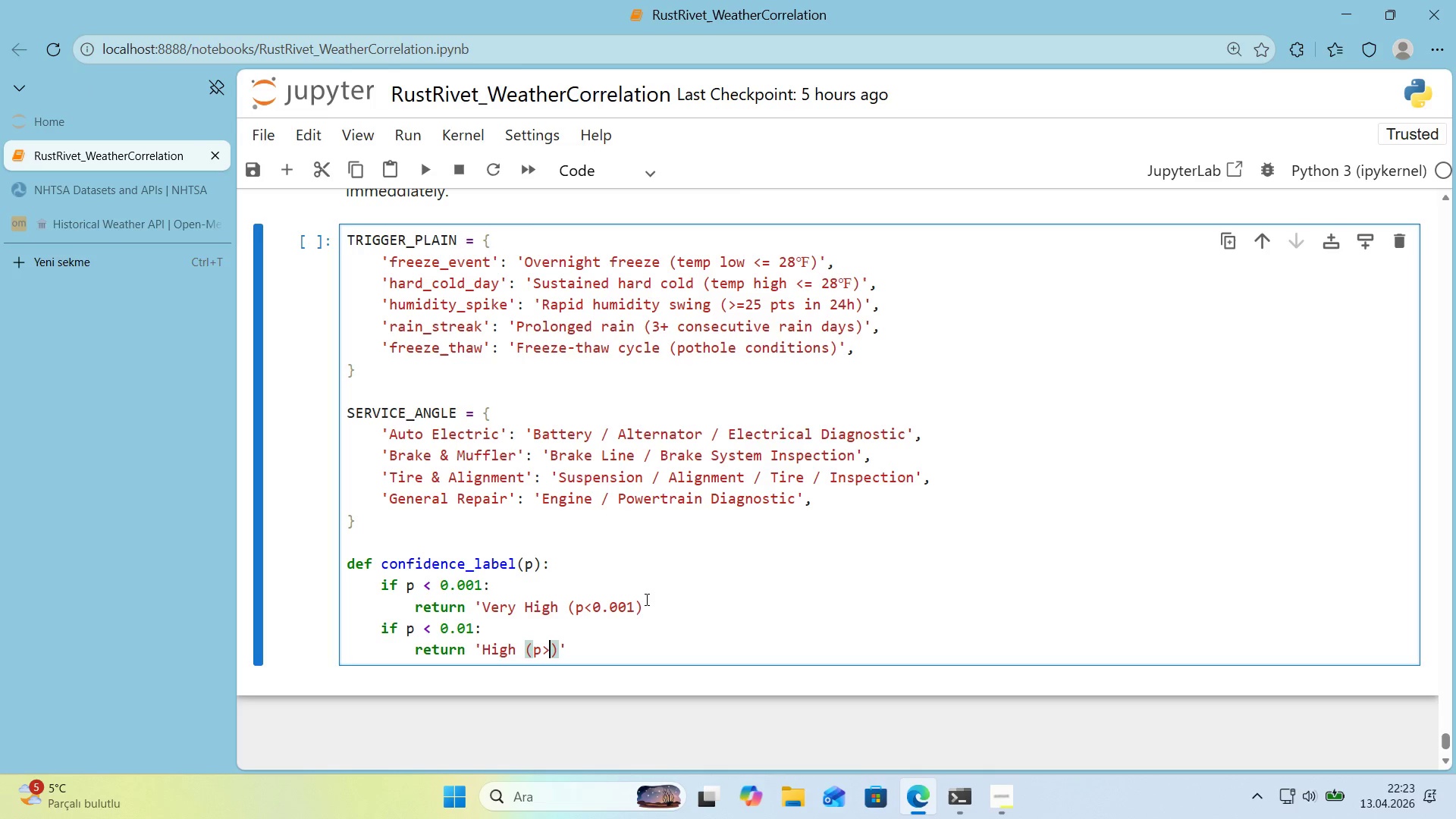 
key(Shift+Break)
 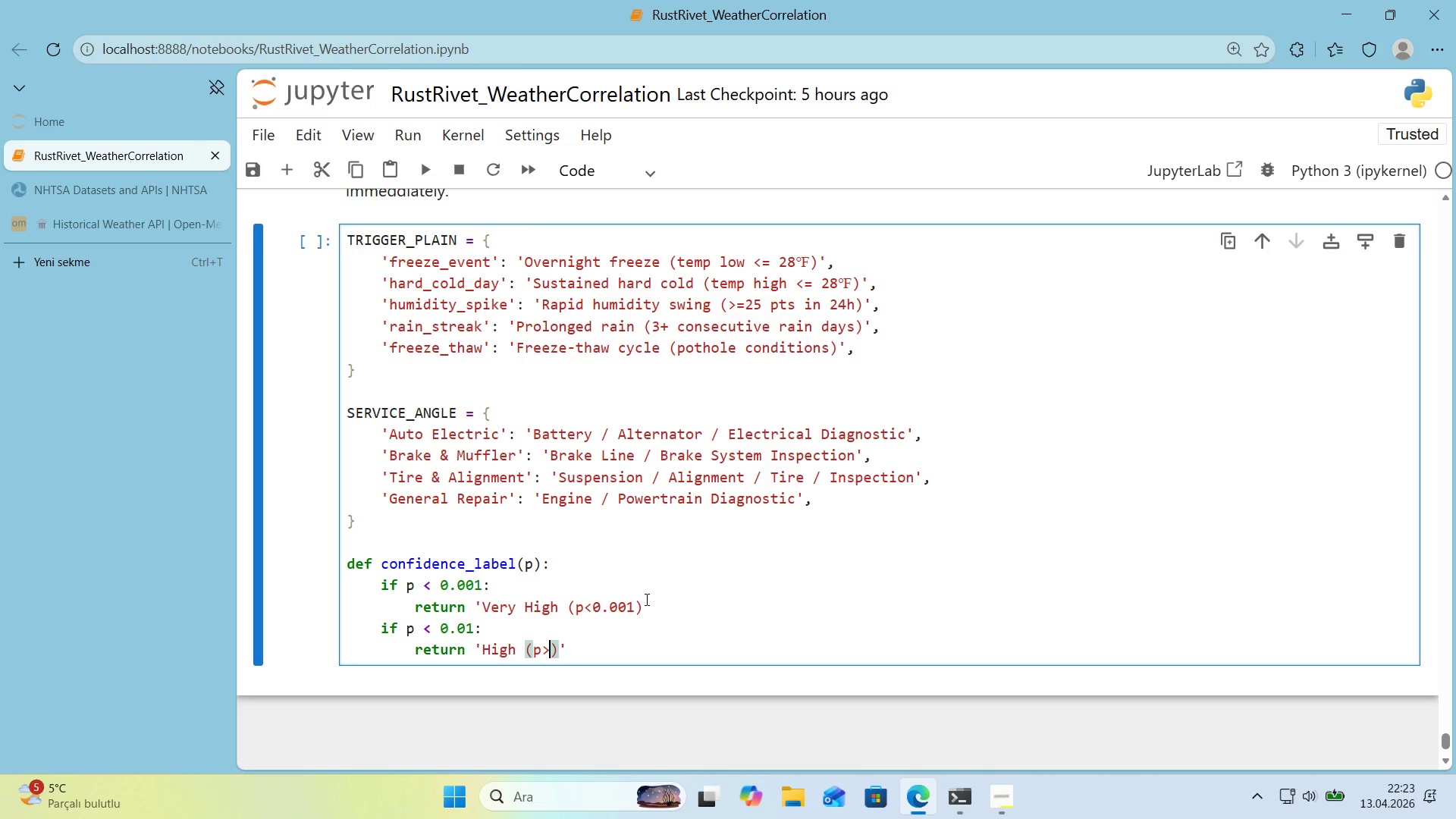 
key(Backspace)
 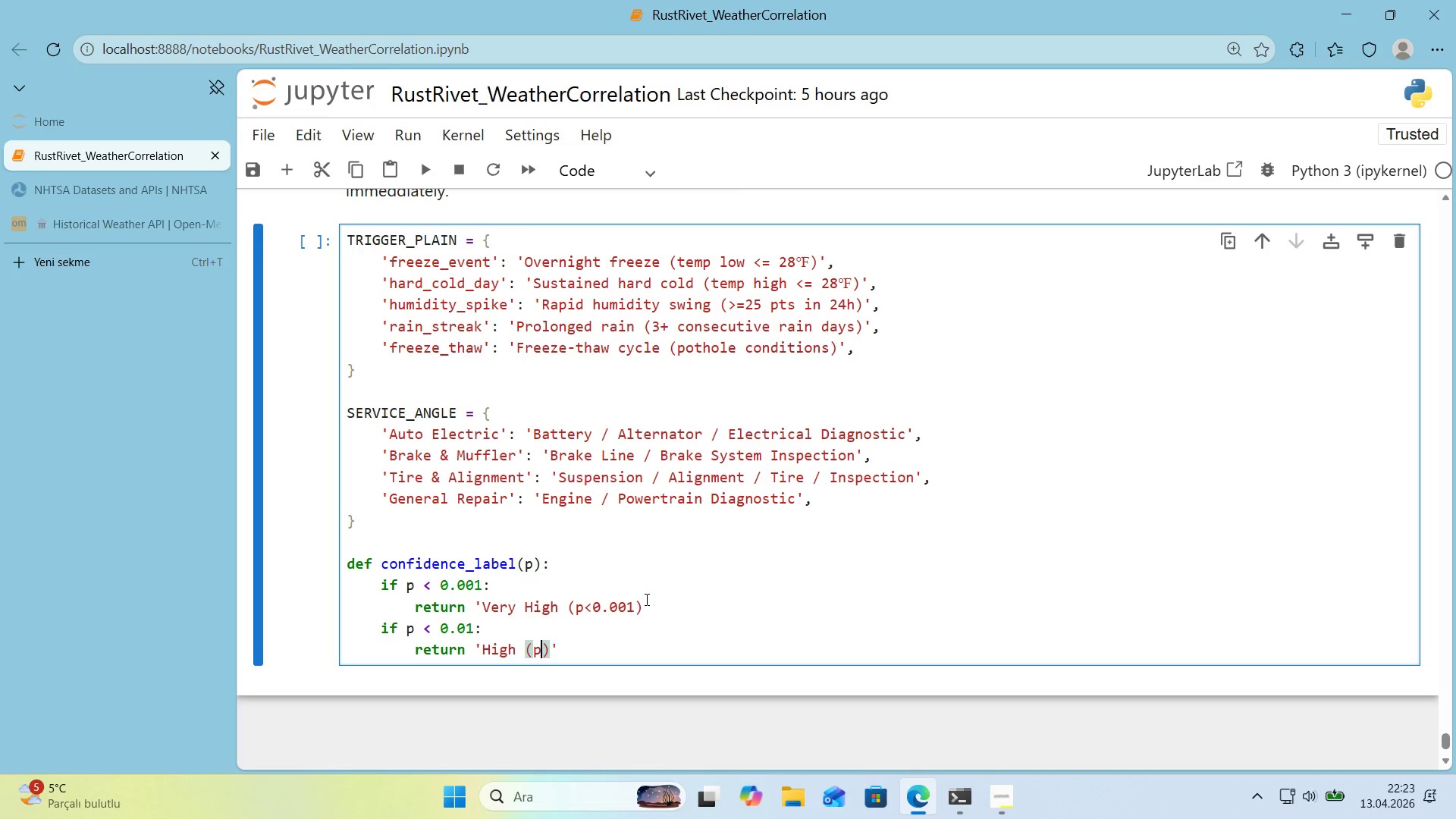 
key(Break)
 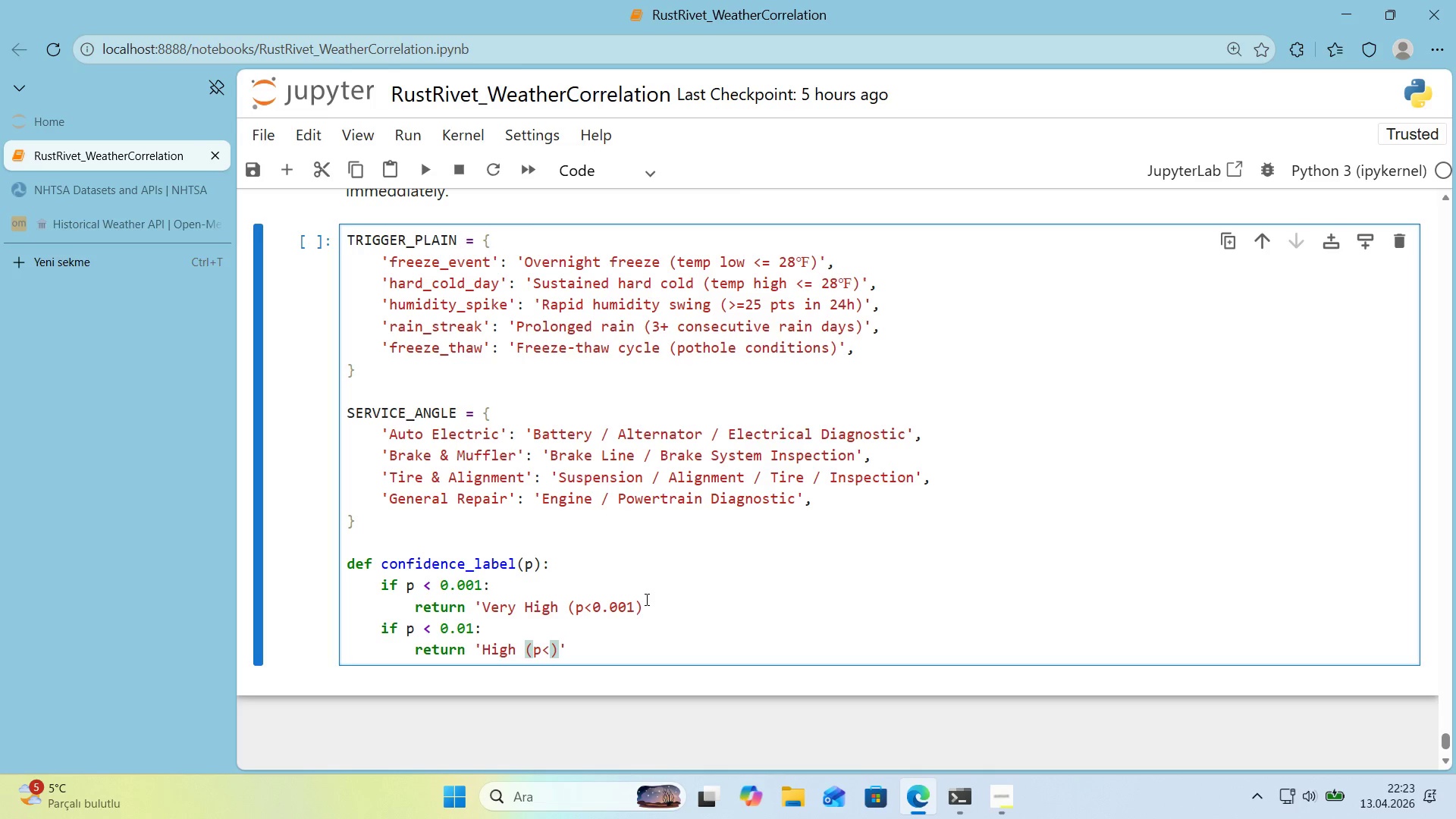 
key(Numpad0)
 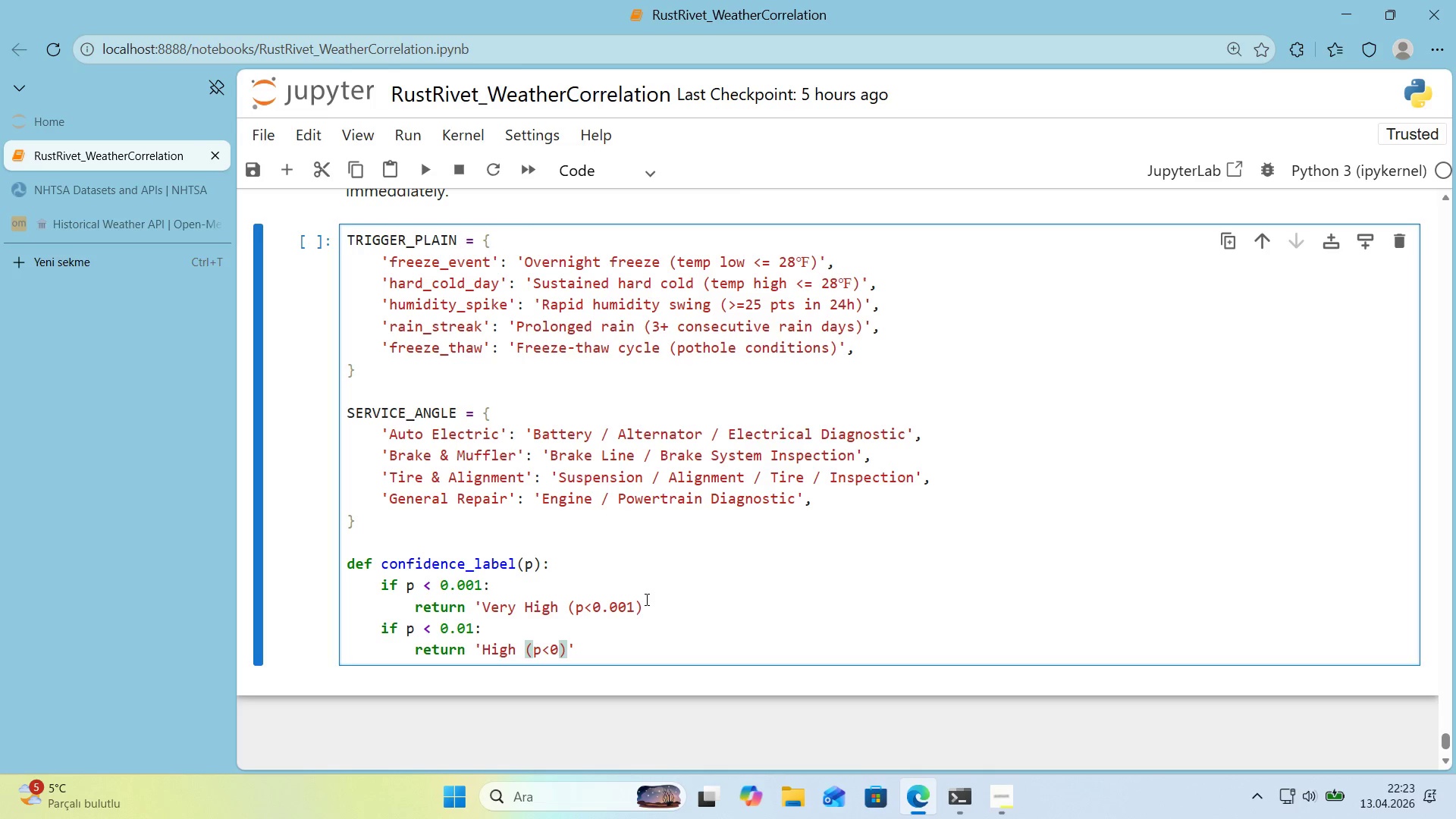 
key(Period)
 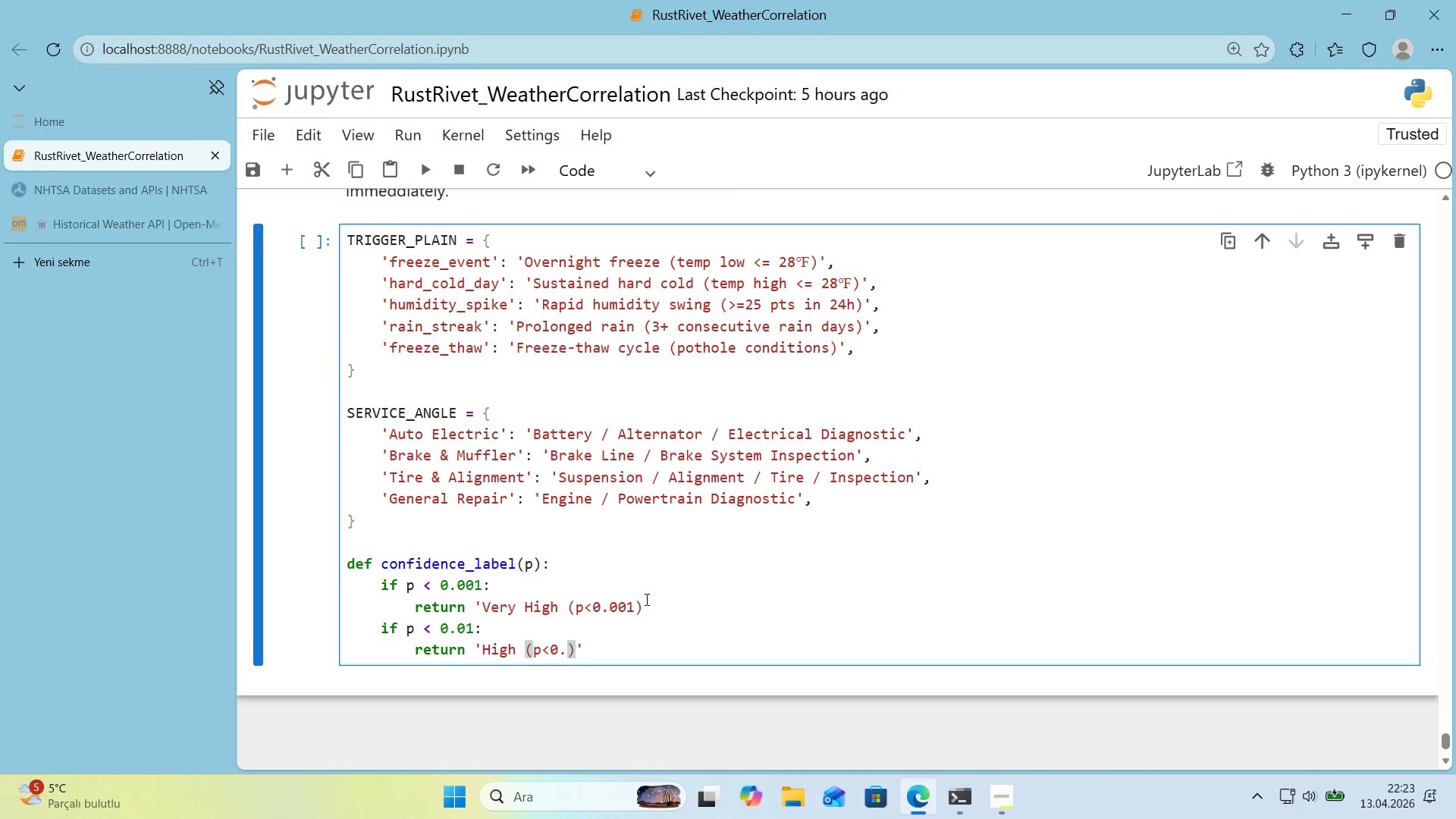 
key(Numpad0)
 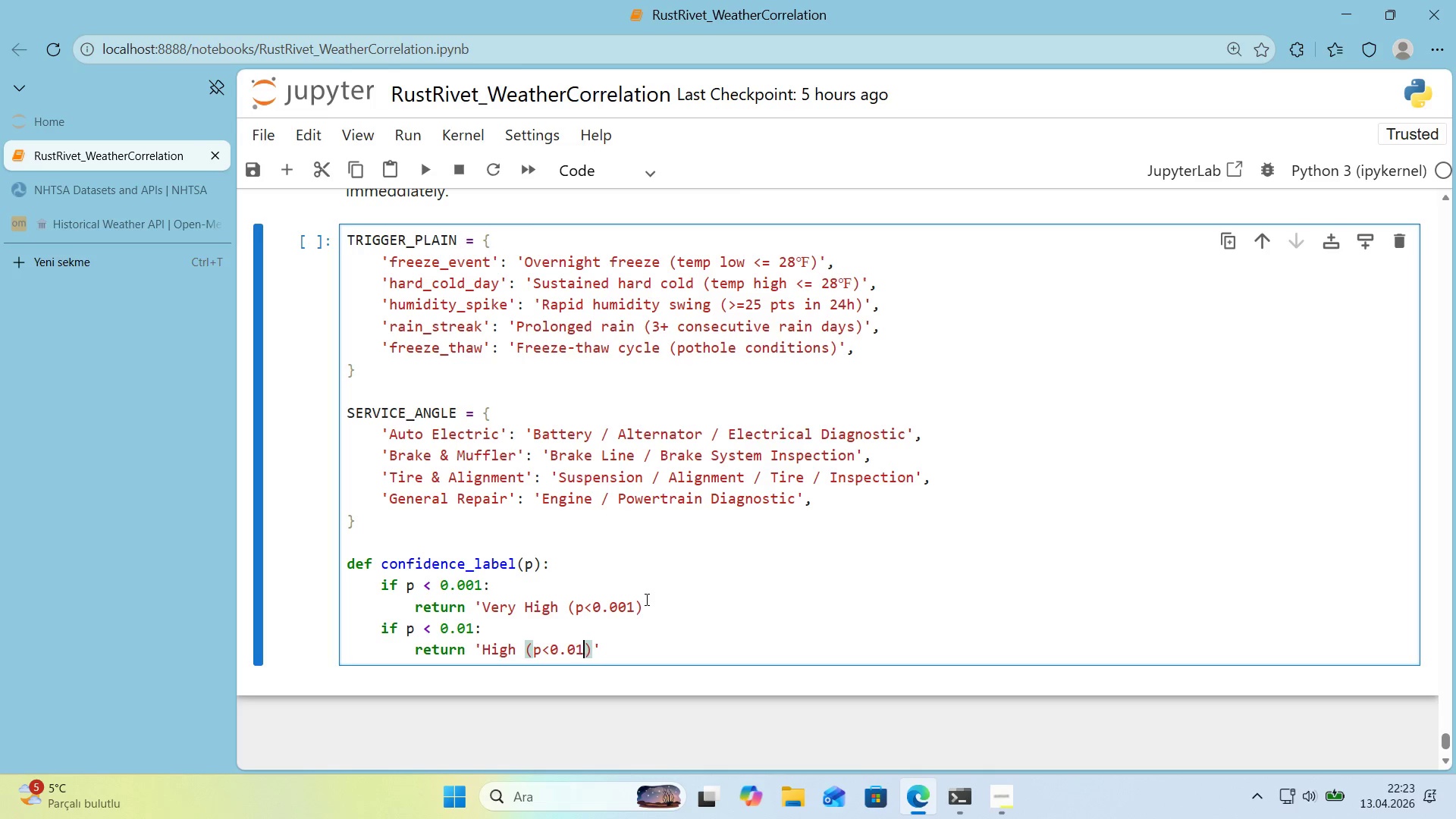 
key(Numpad1)
 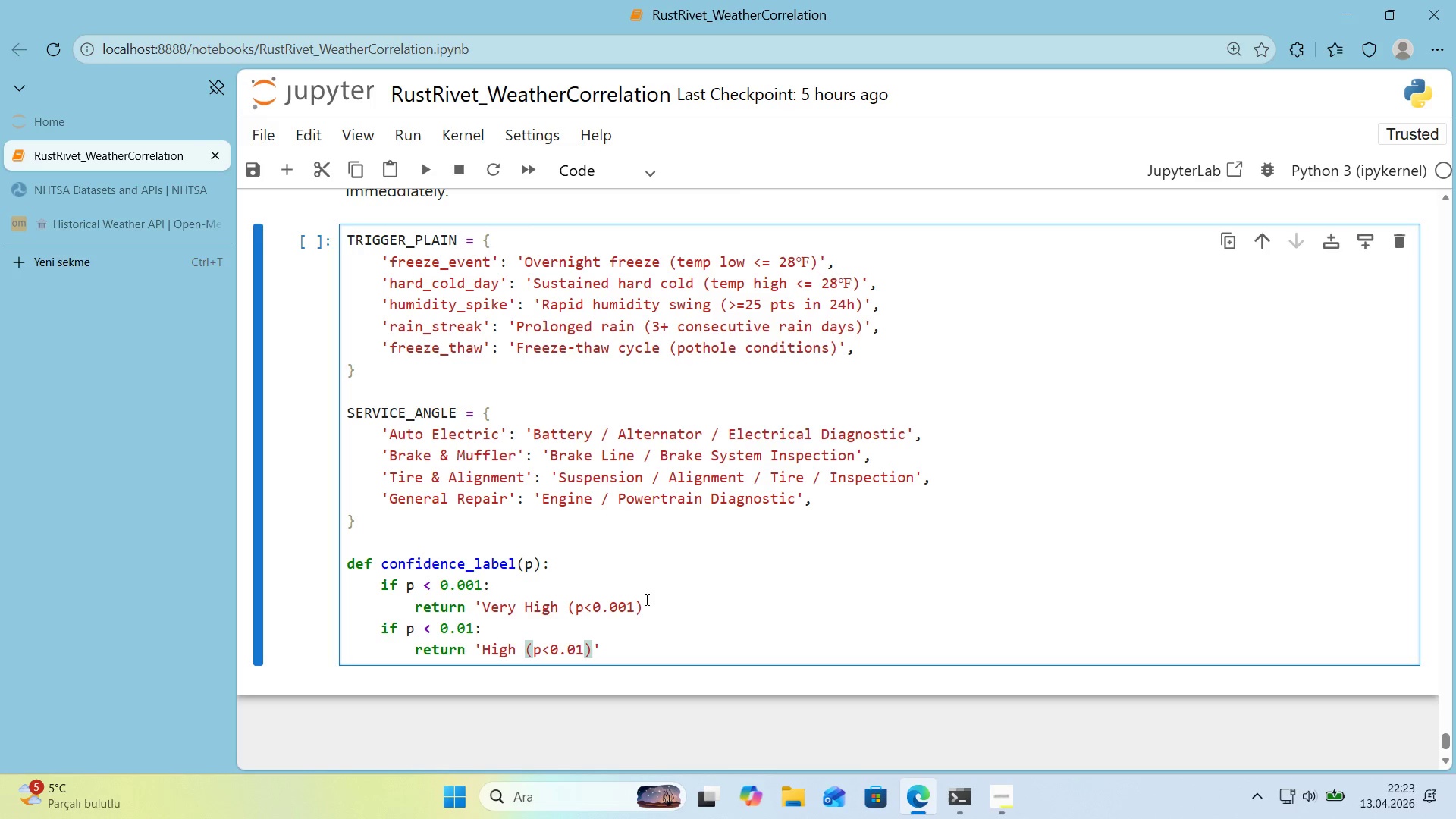 
wait(8.36)
 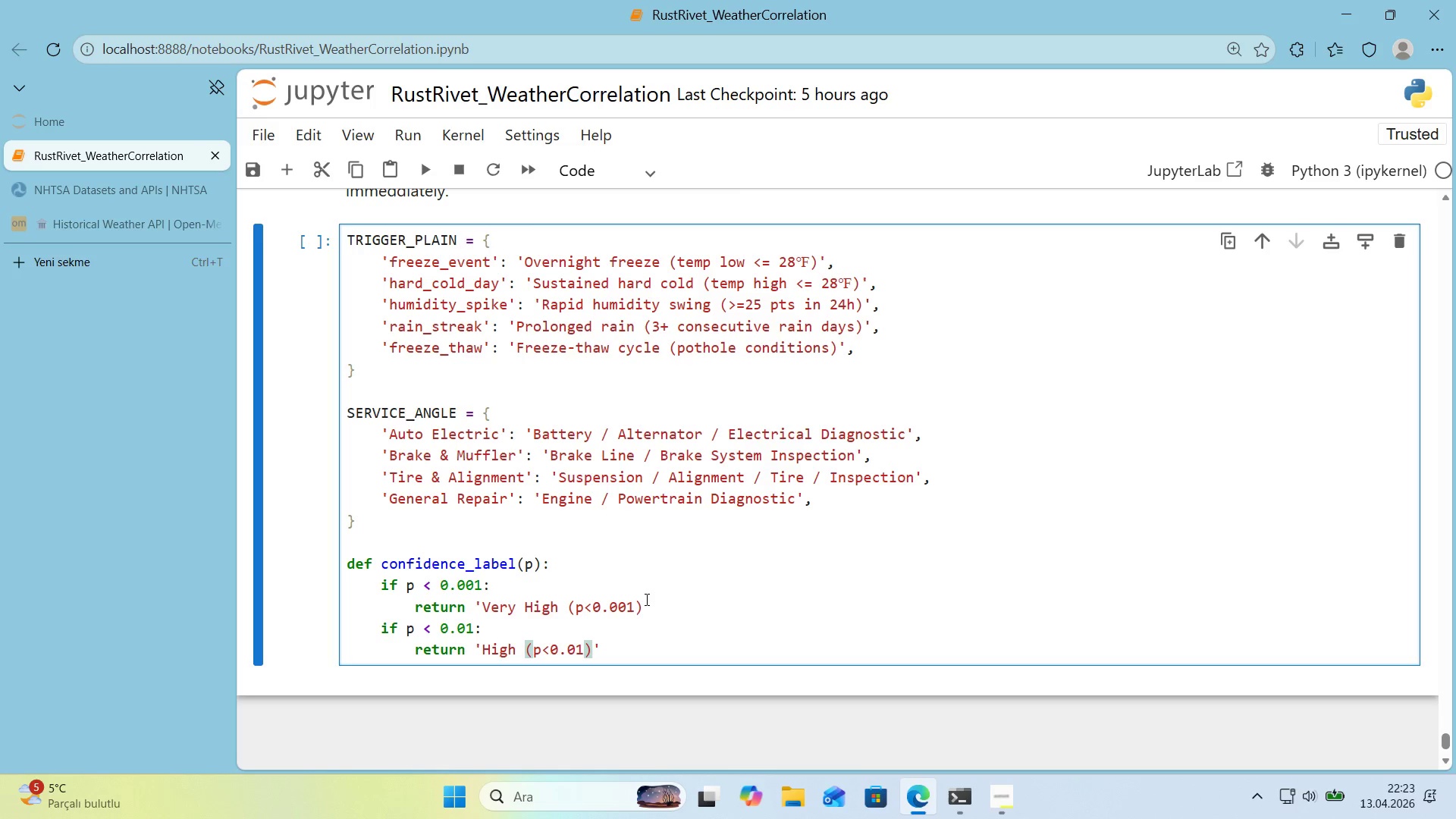 
key(ArrowRight)
 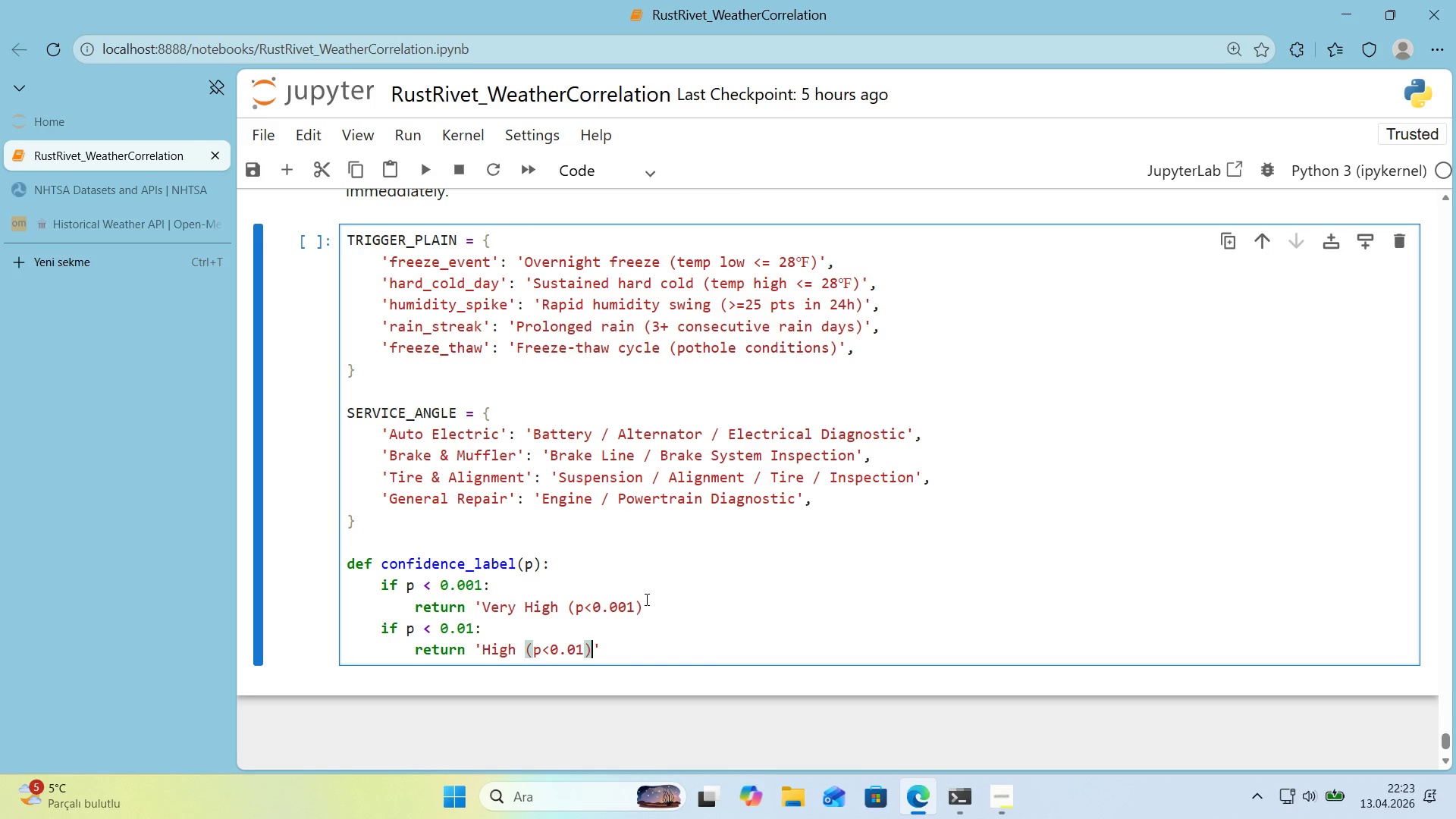 
key(ArrowRight)
 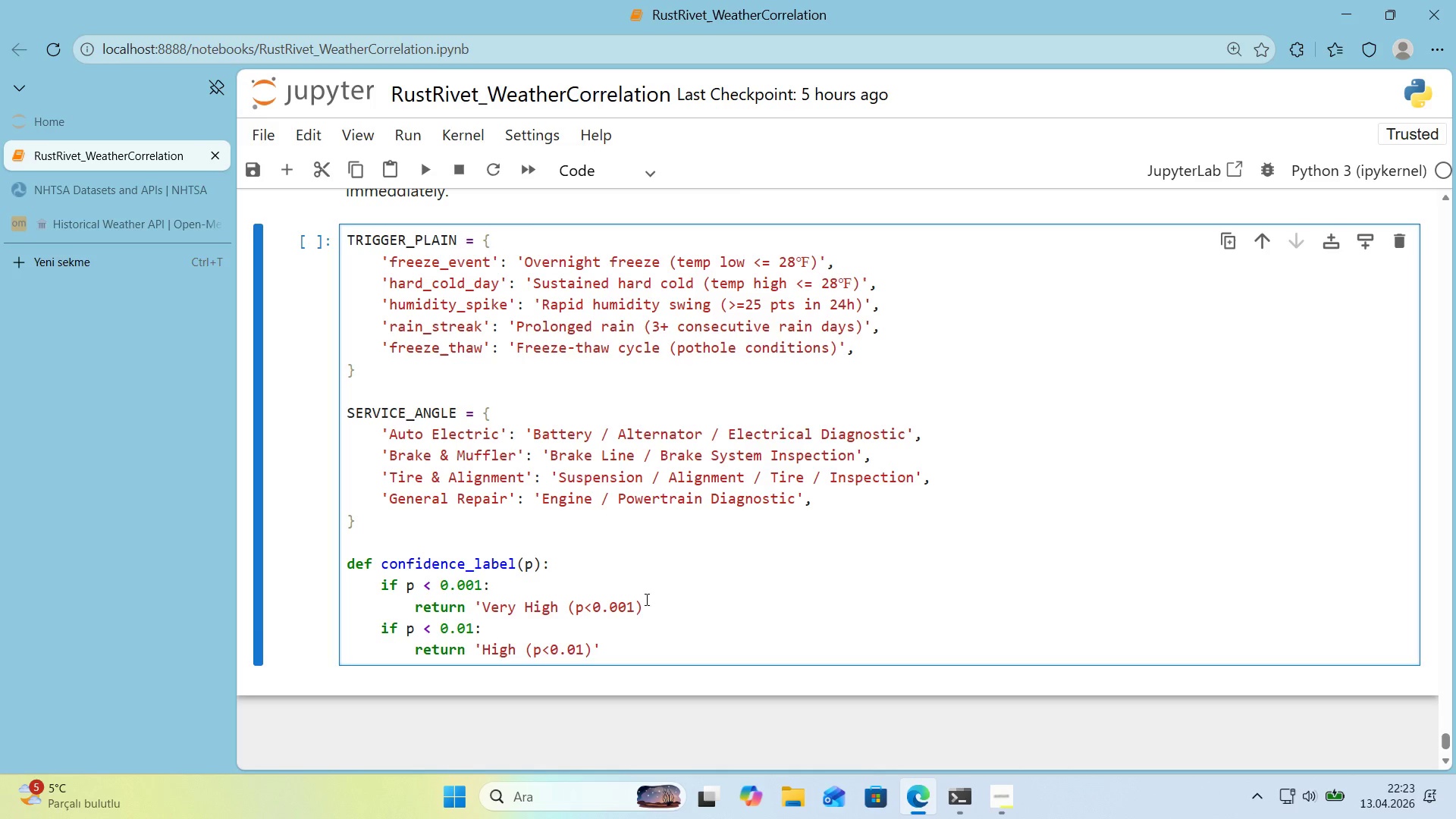 
left_click([670, 625])
 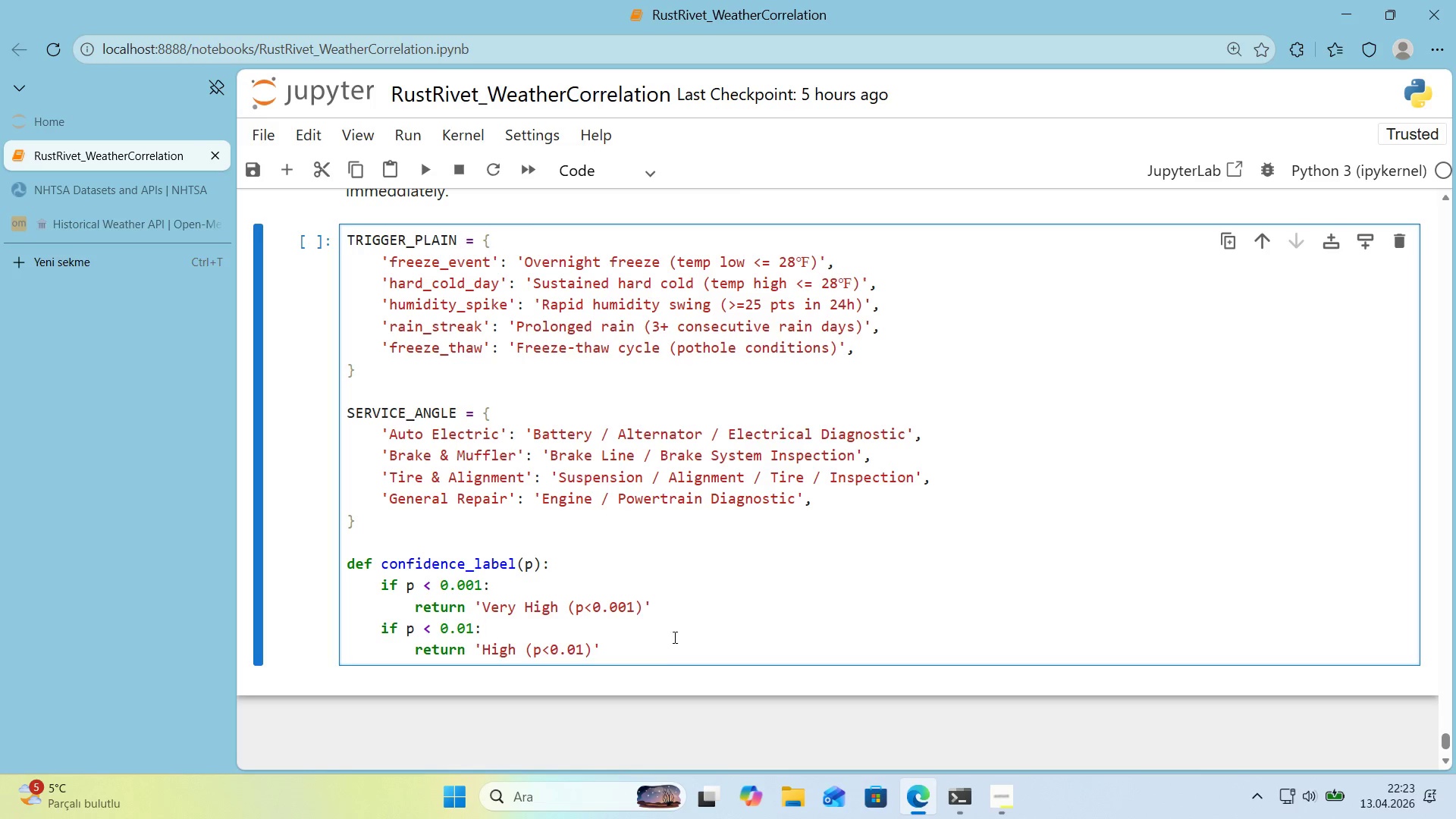 
left_click([666, 652])
 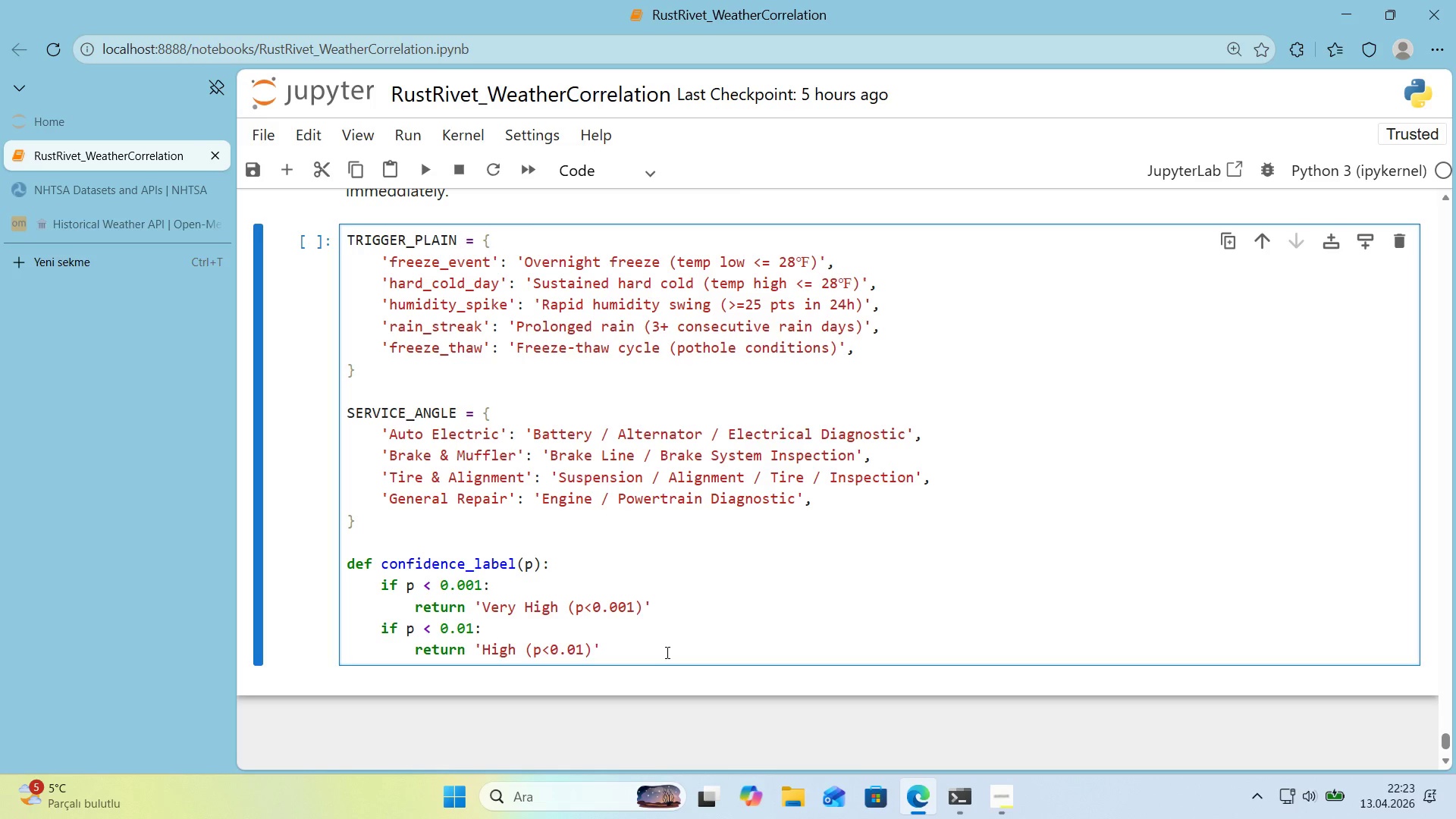 
key(Enter)
 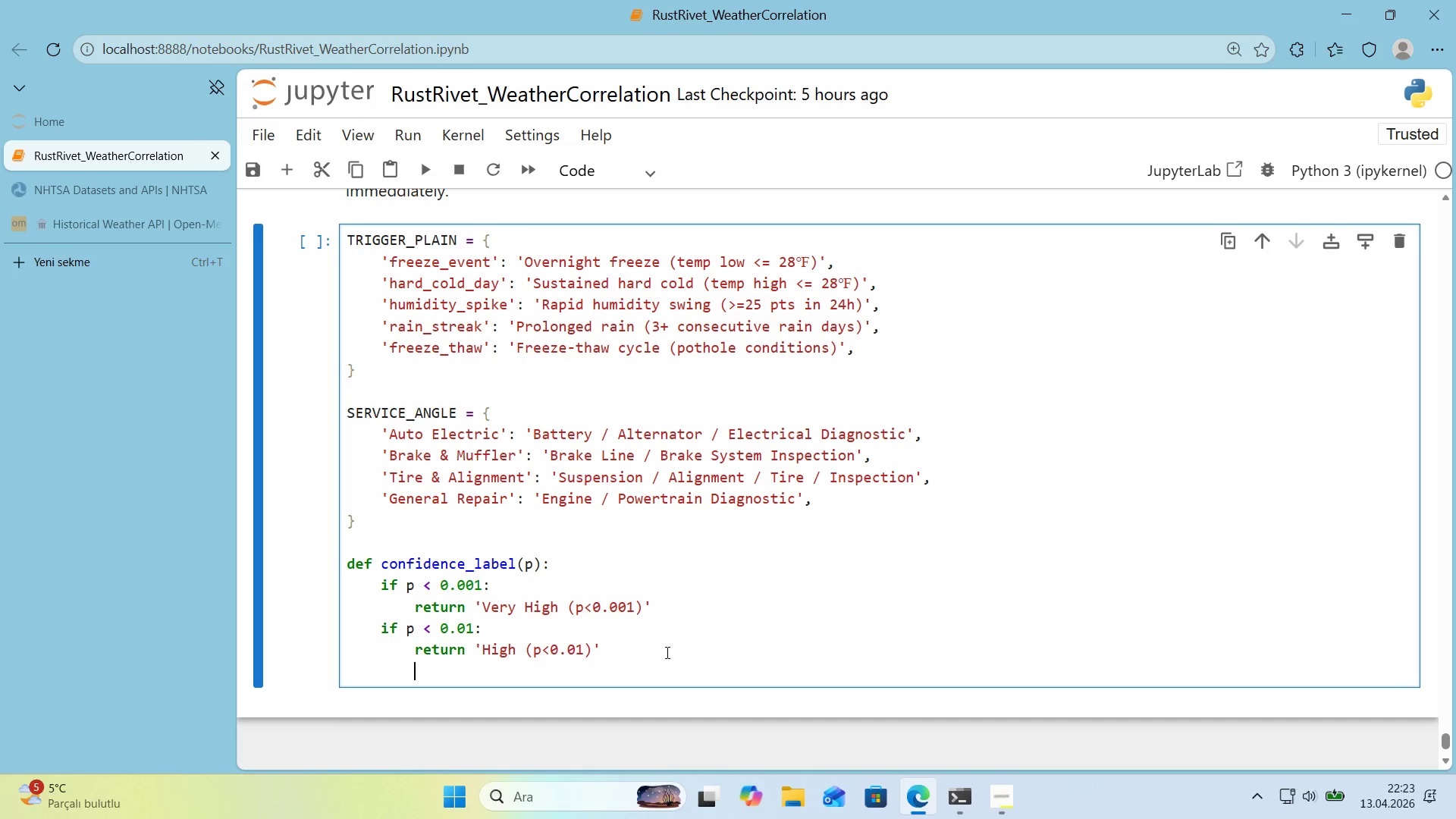 
key(Backspace)
 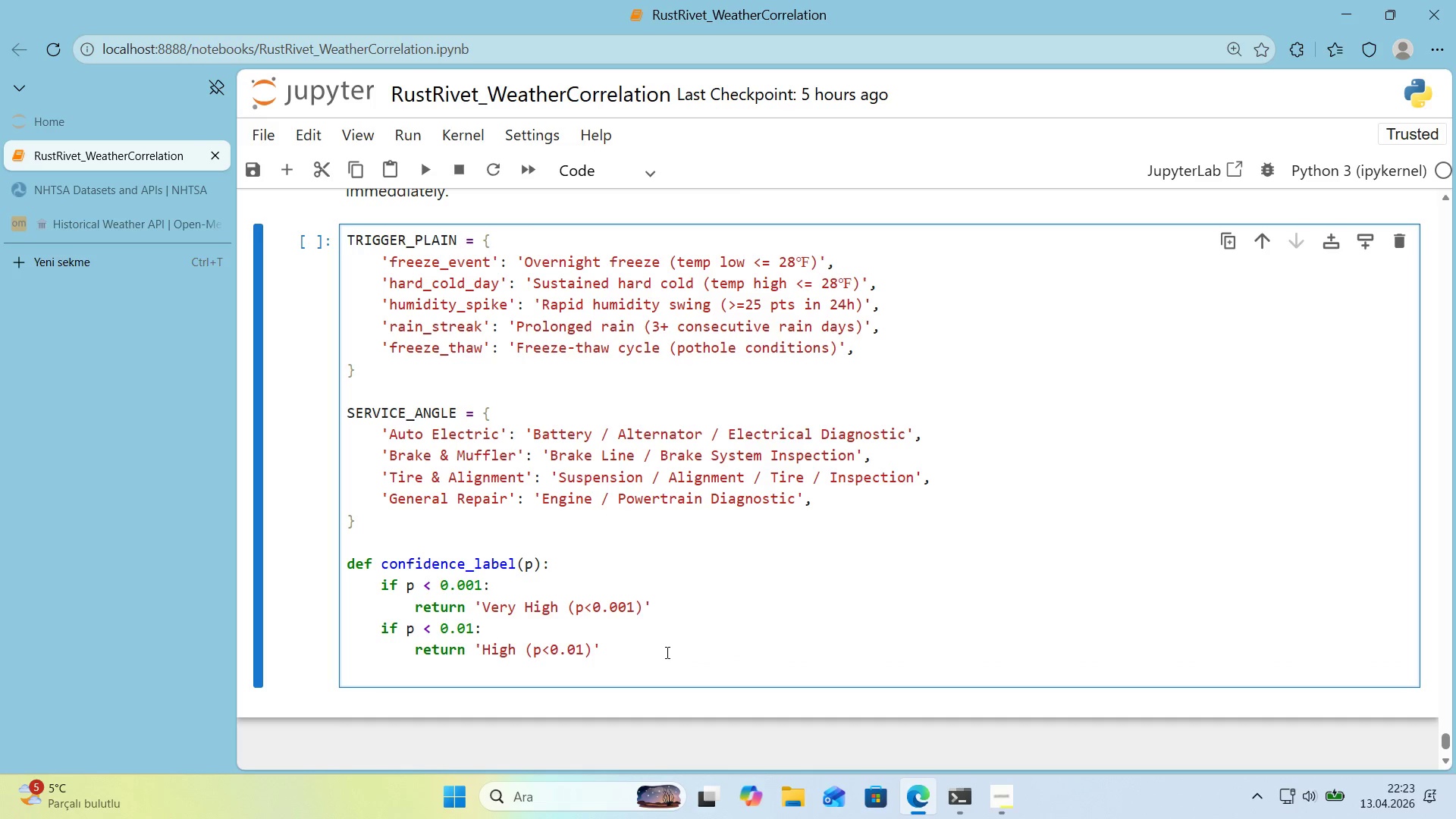 
key(Quote)
 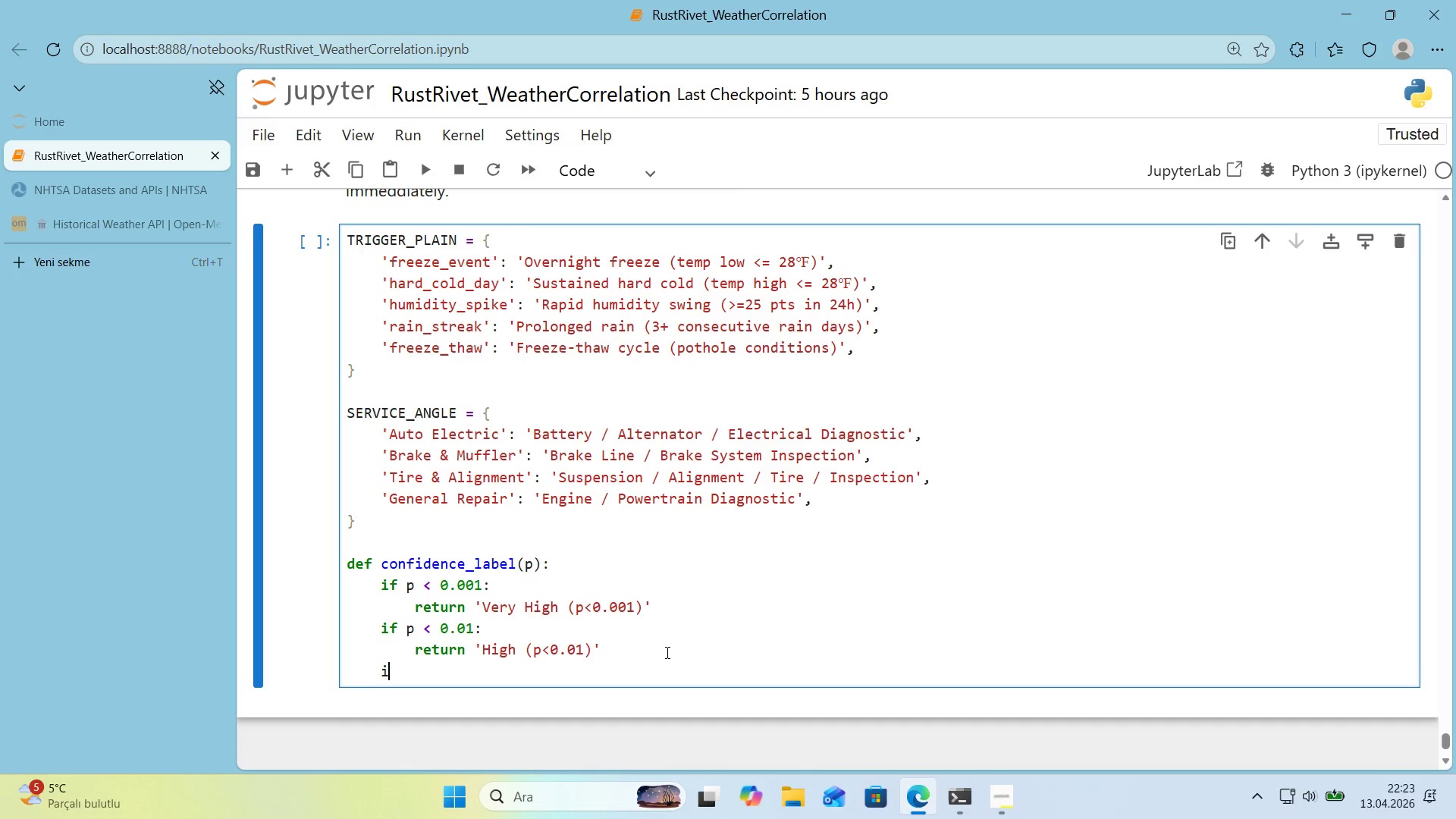 
key(F)
 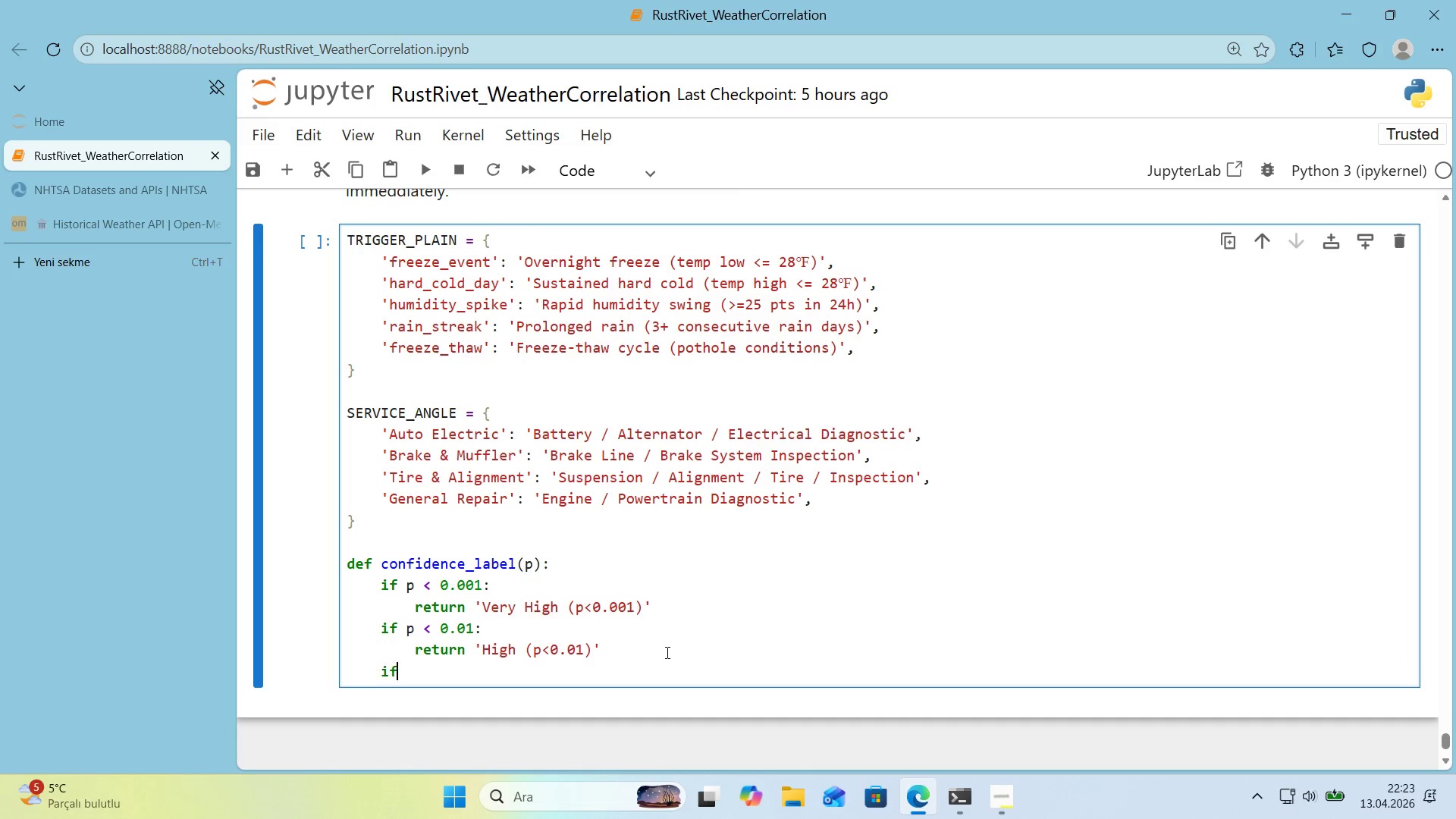 
key(Space)
 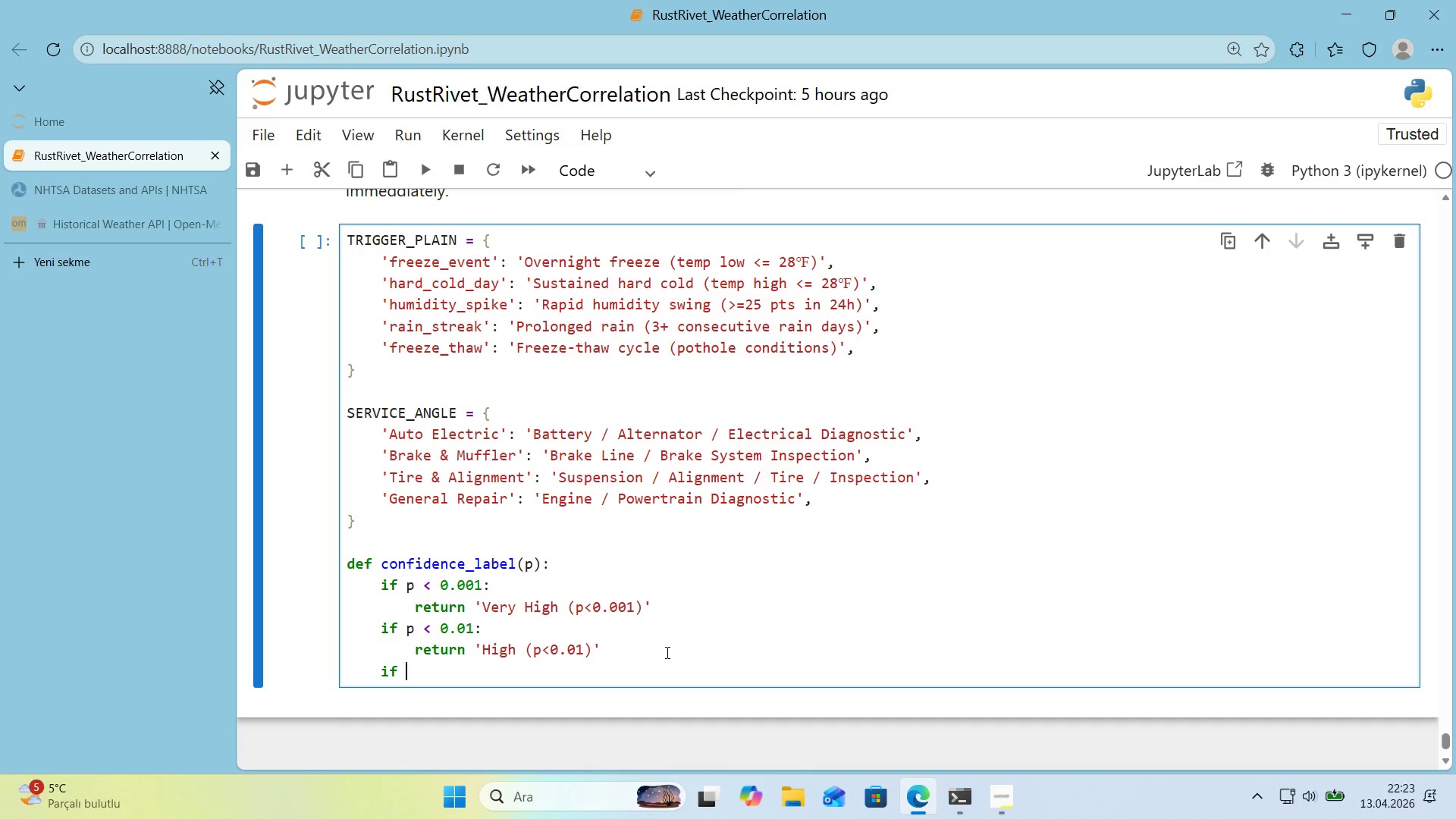 
key(P)
 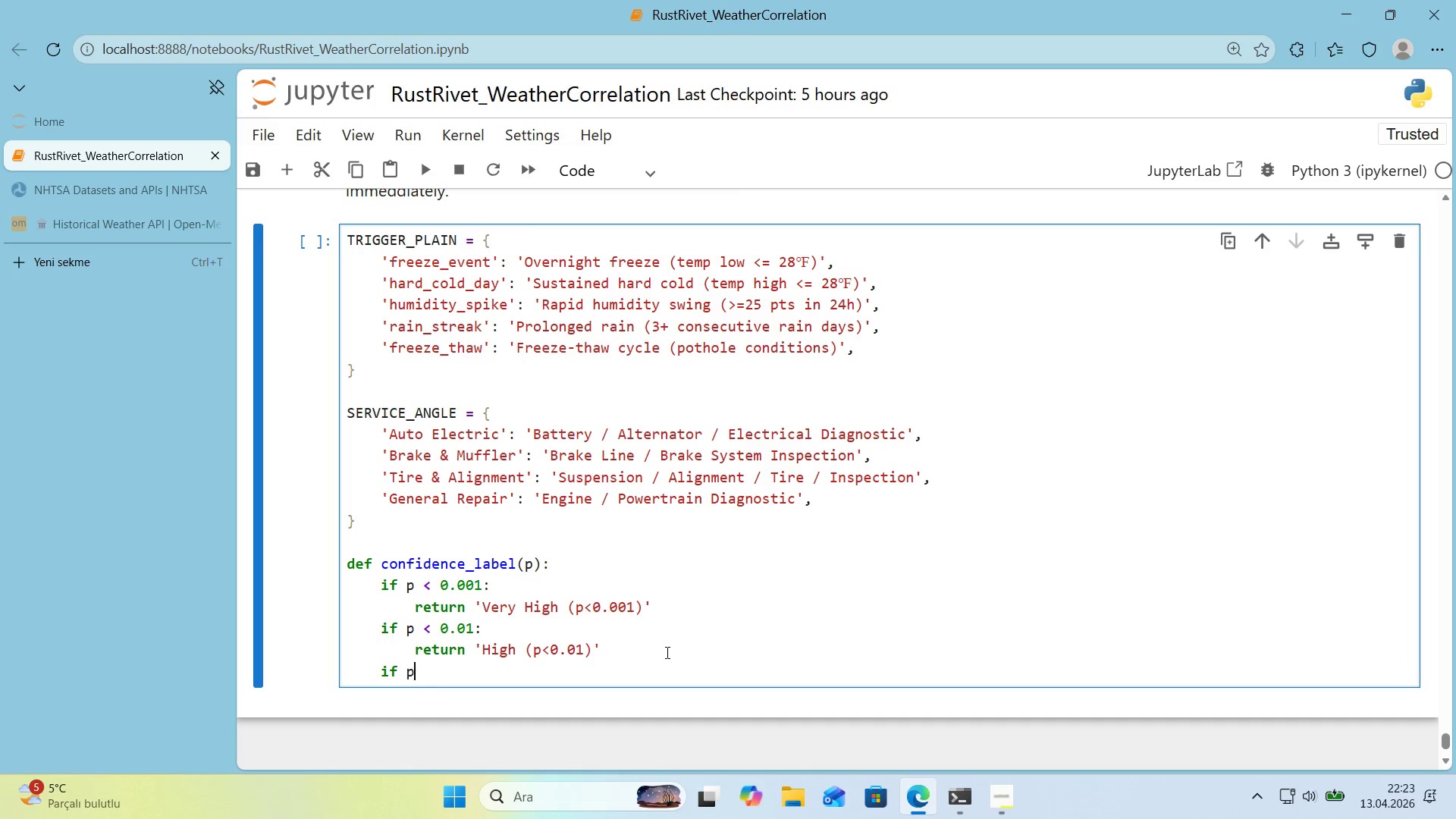 
key(Space)
 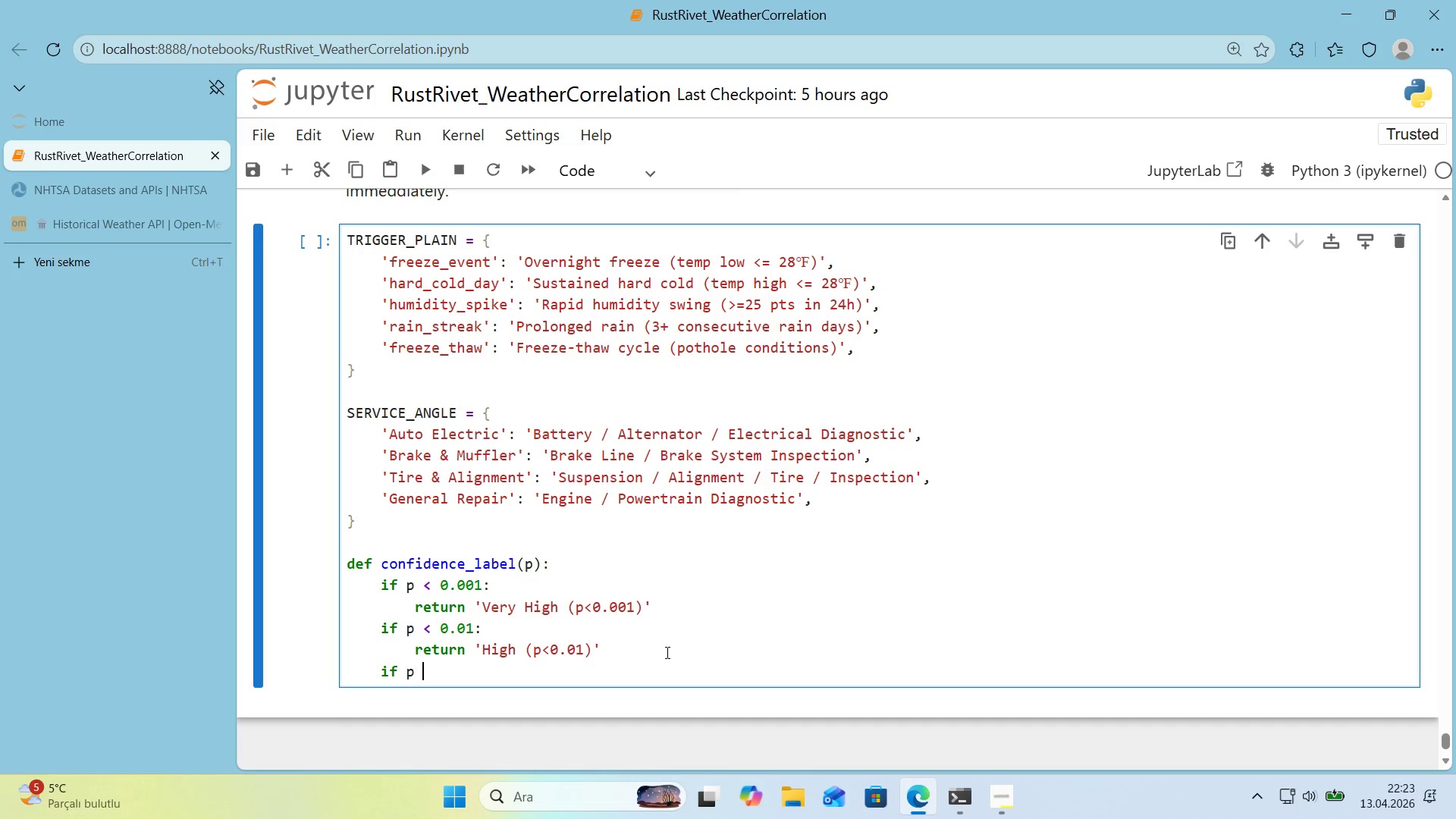 
key(Shift+ShiftRight)
 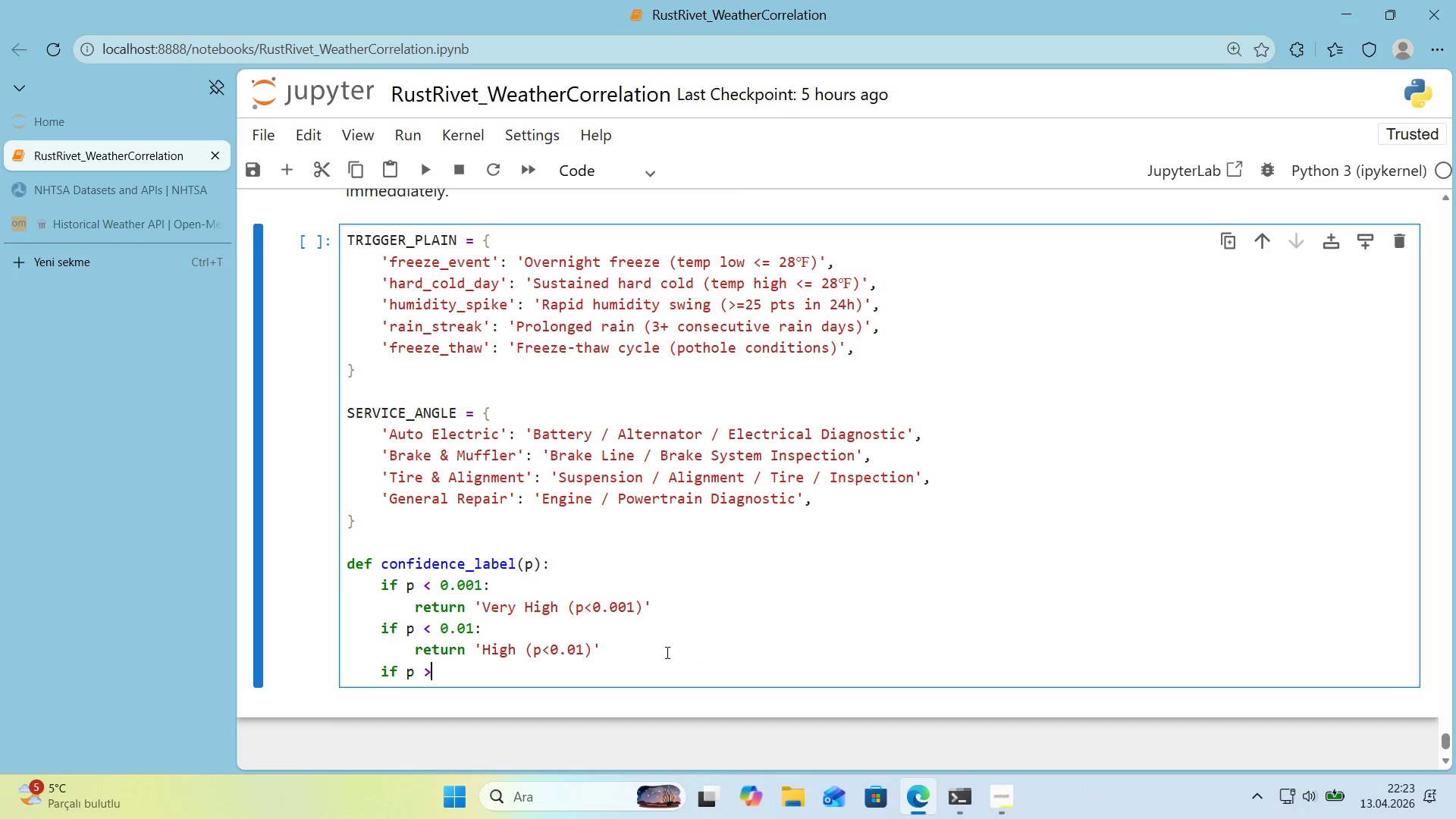 
key(Shift+Break)
 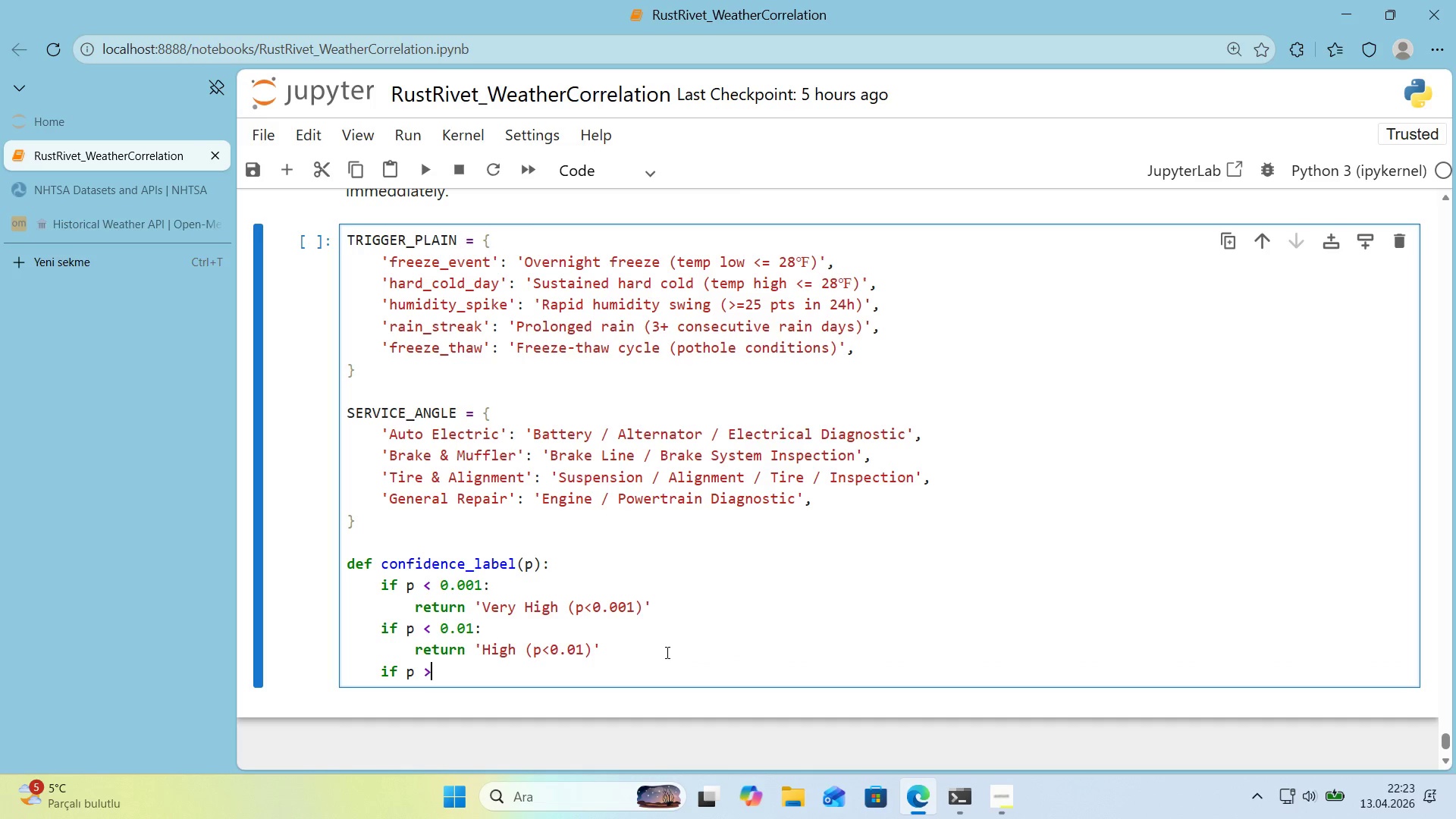 
key(Backspace)
 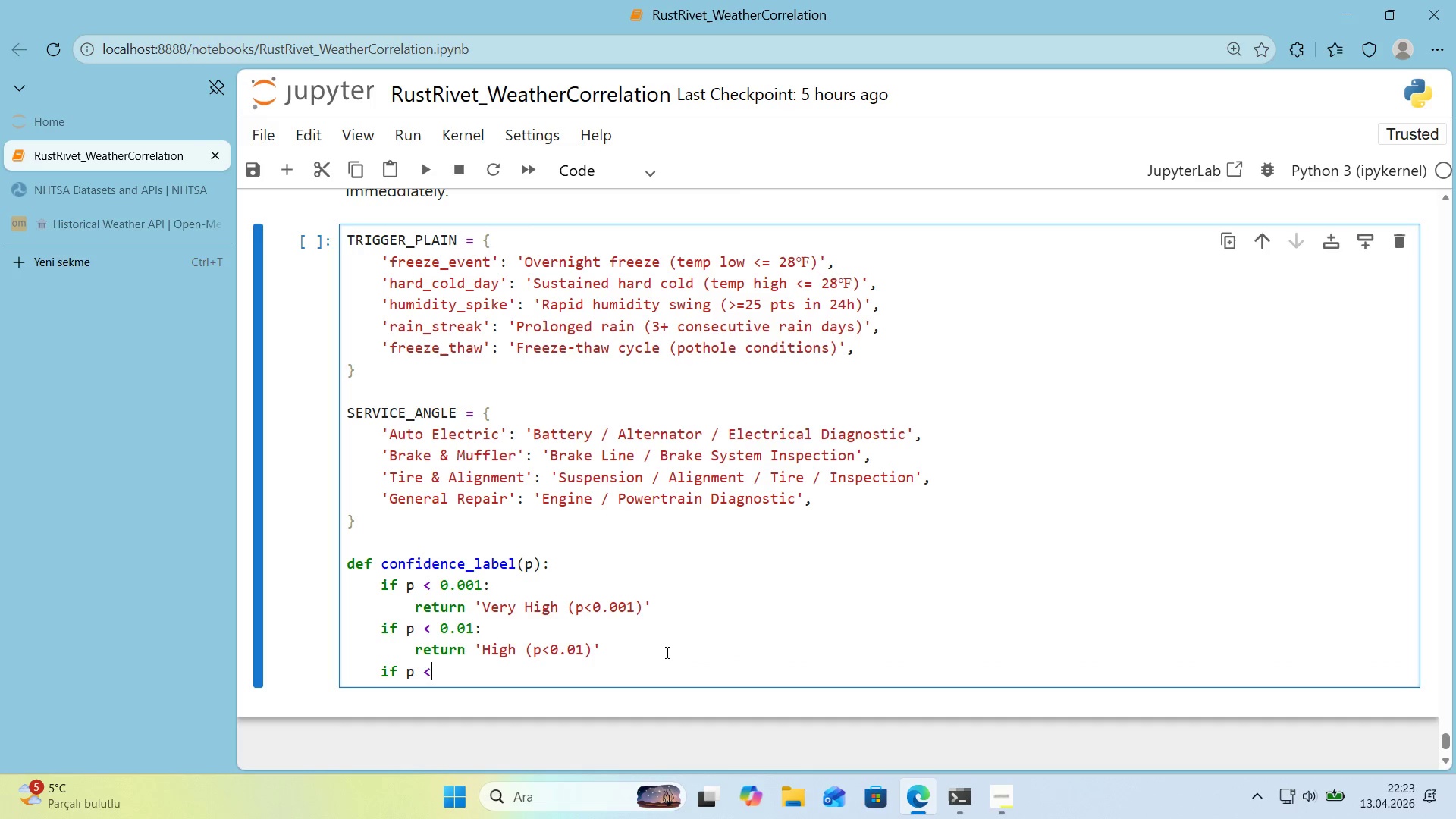 
key(Break)
 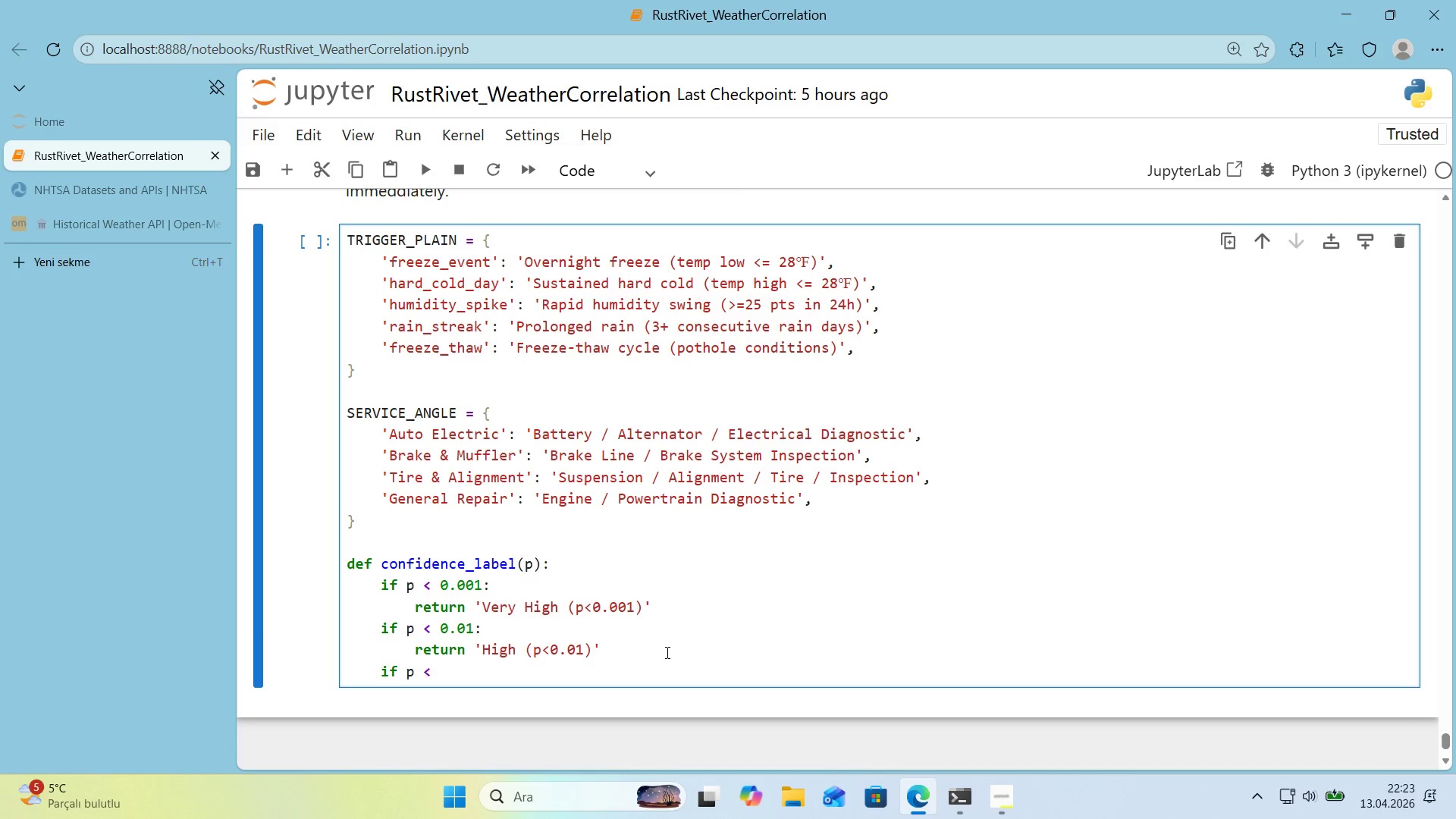 
key(Space)
 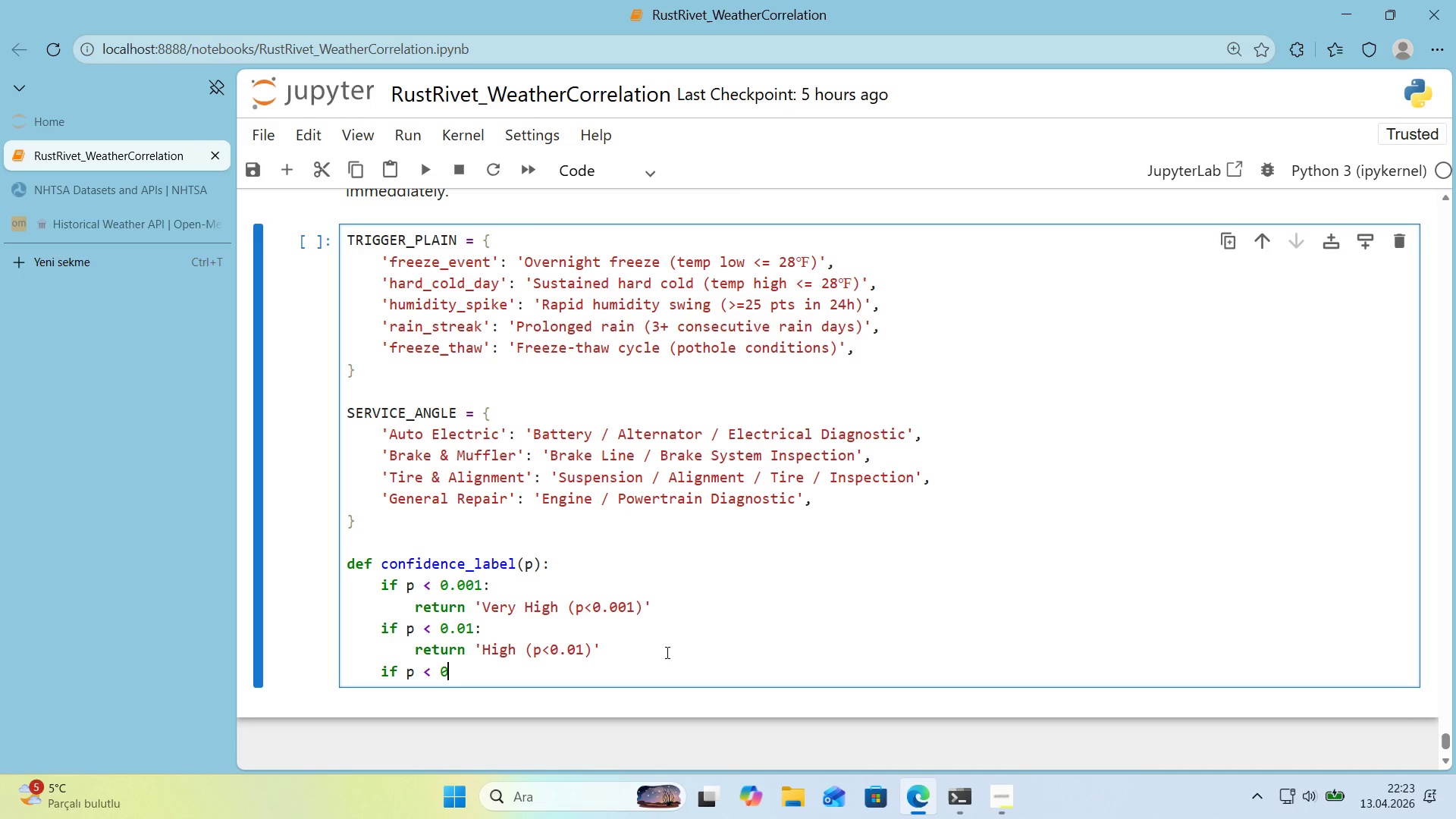 
key(Numpad0)
 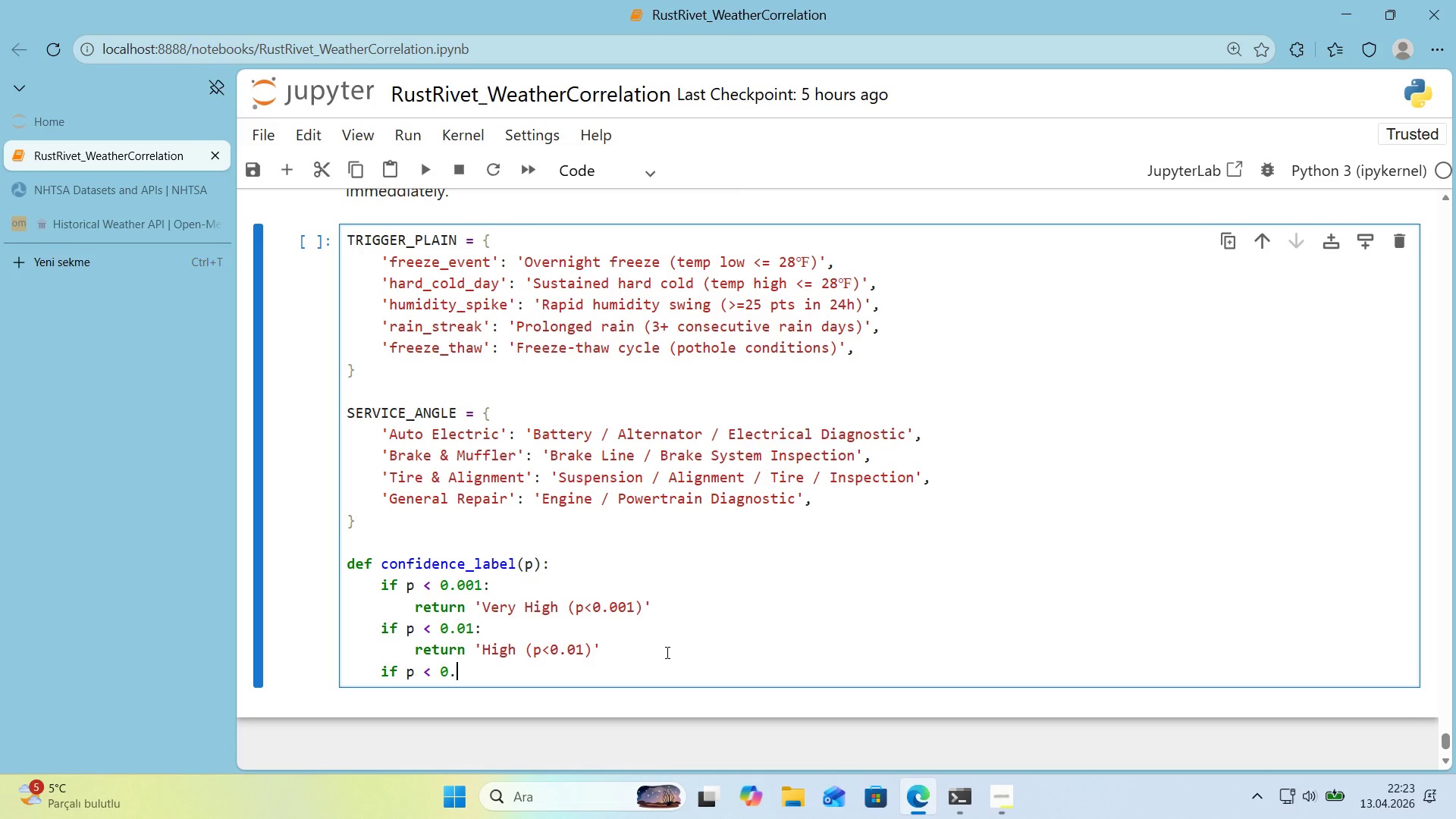 
key(Period)
 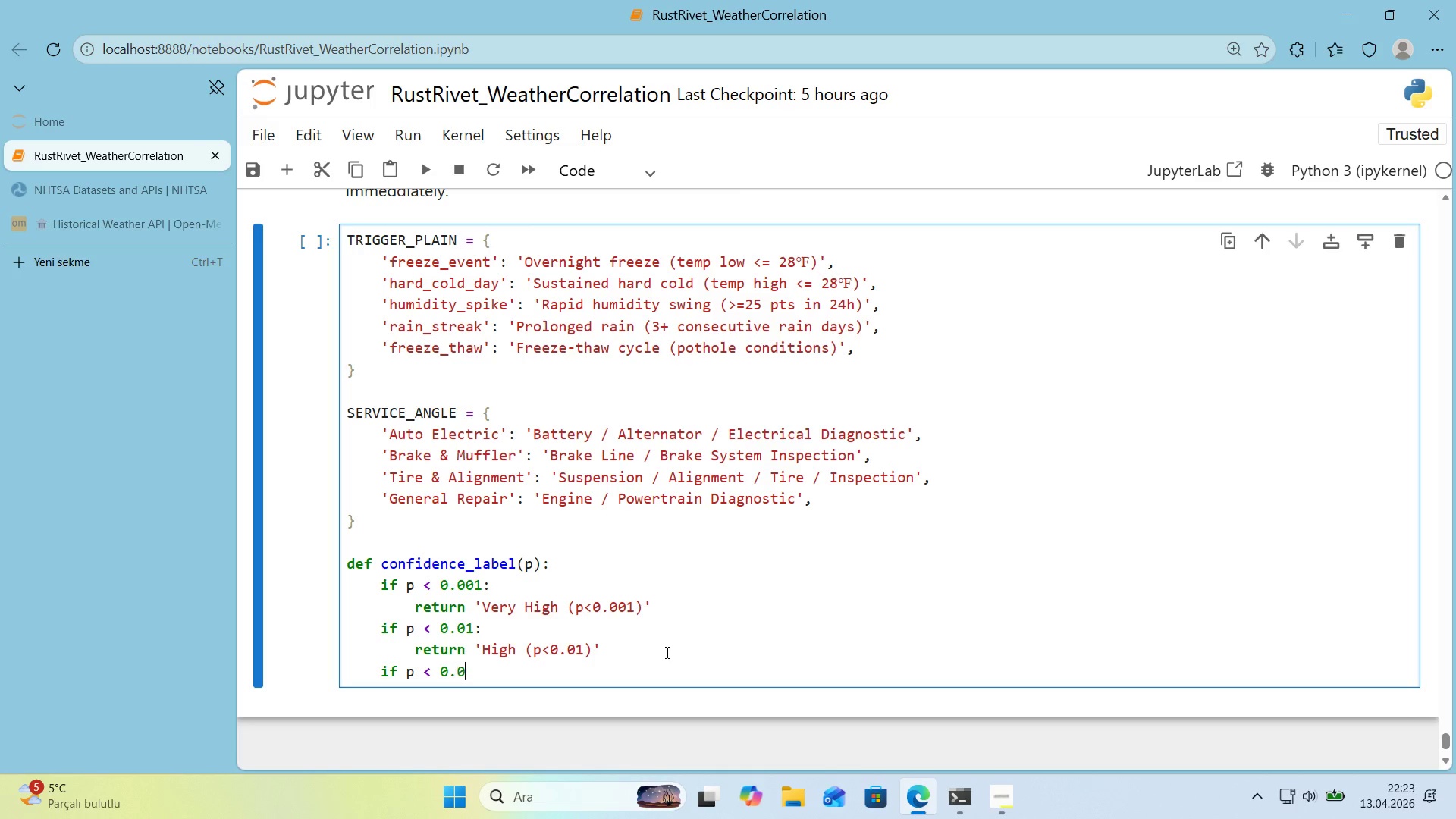 
key(Numpad0)
 